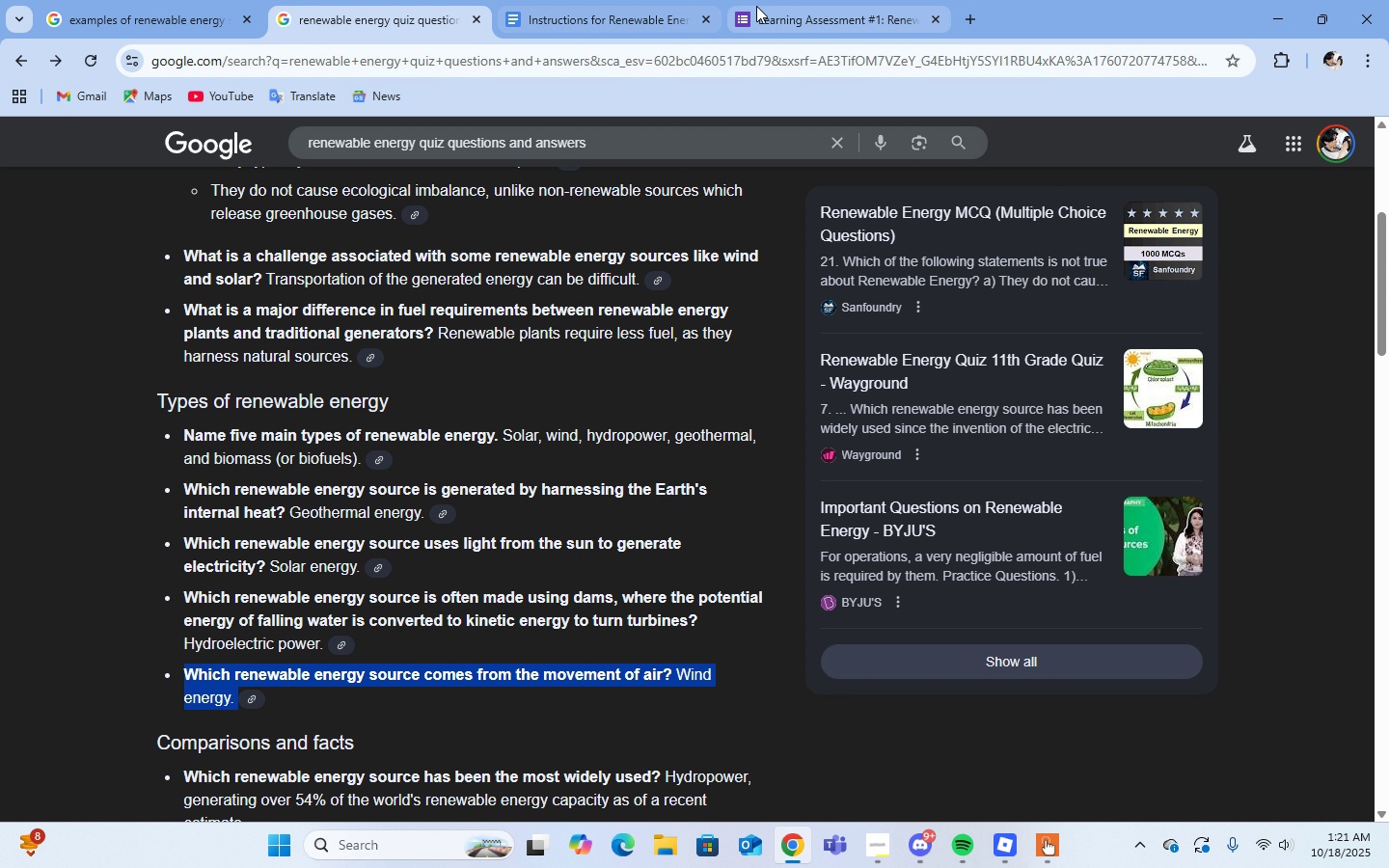 
left_click([756, 6])
 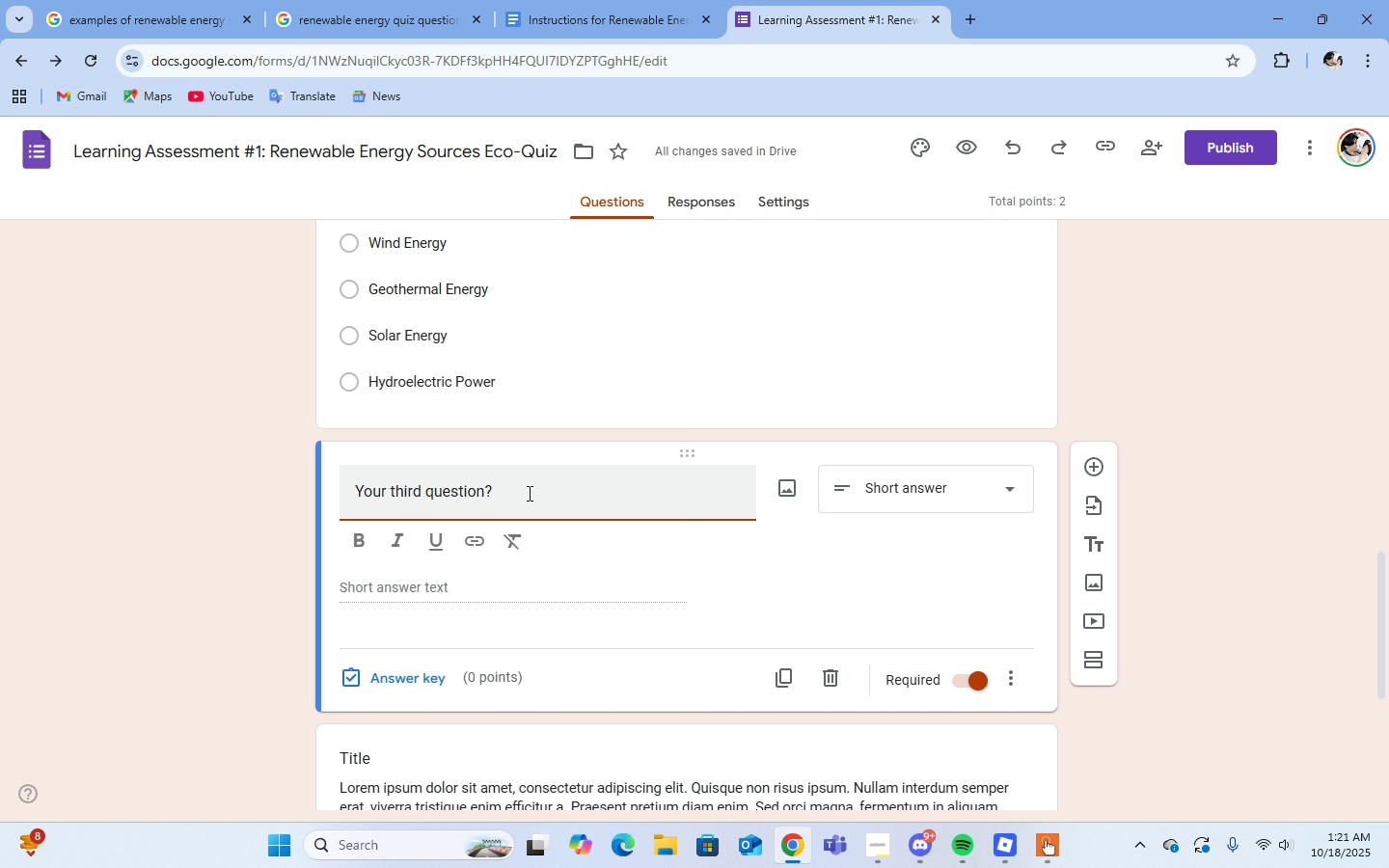 
hold_key(key=ControlLeft, duration=0.45)
 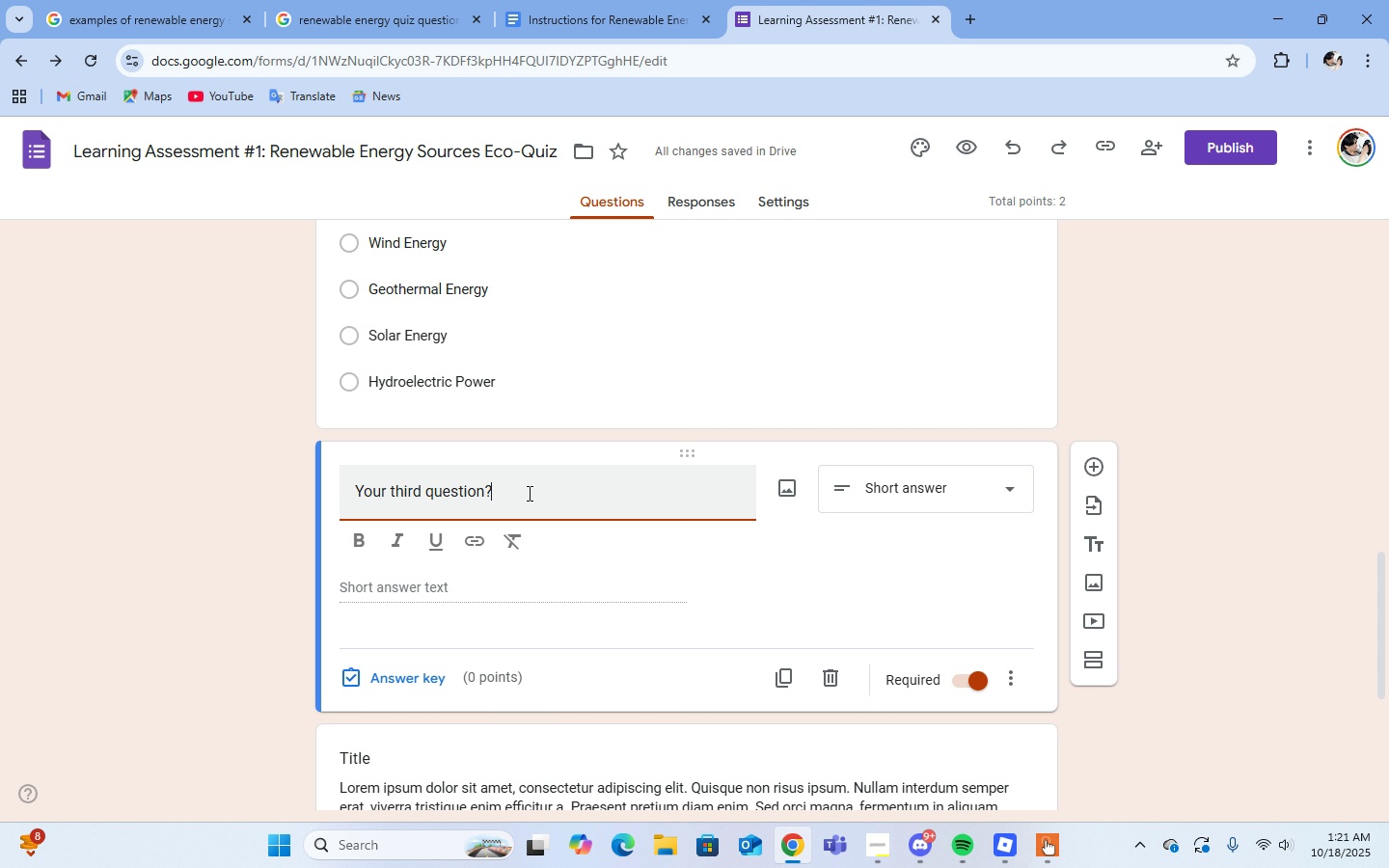 
key(Control+A)
 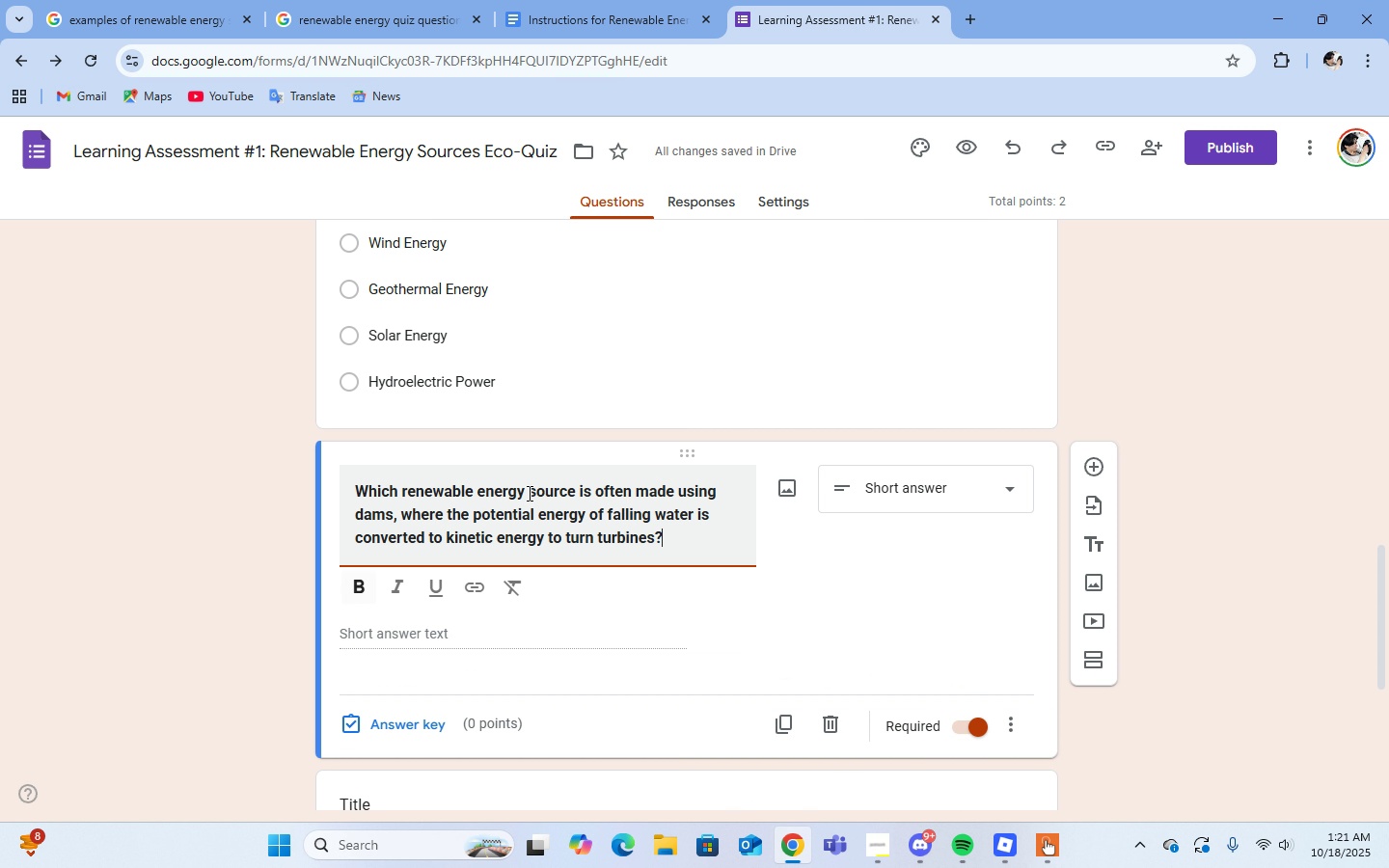 
key(Control+V)
 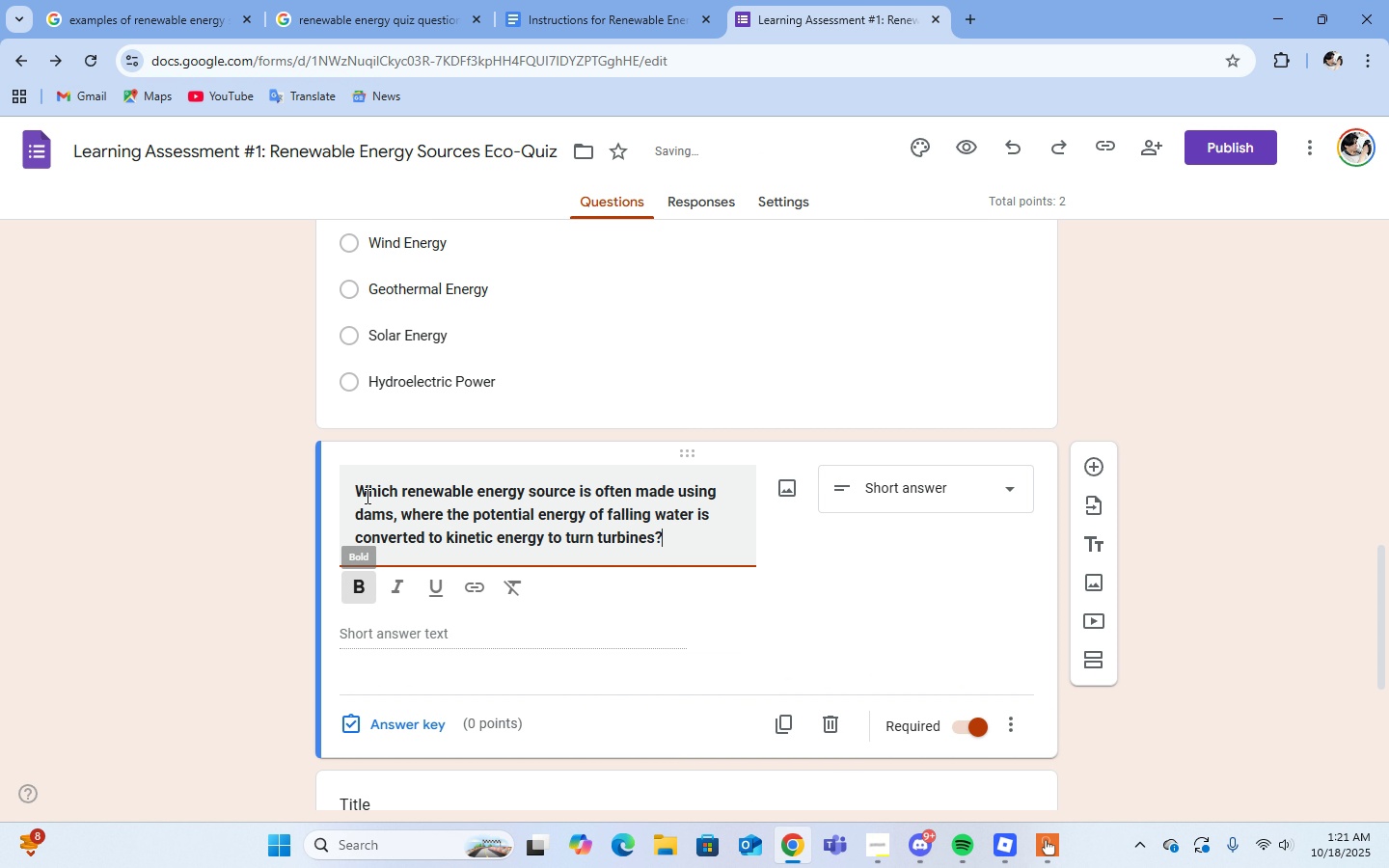 
left_click_drag(start_coordinate=[350, 486], to_coordinate=[661, 544])
 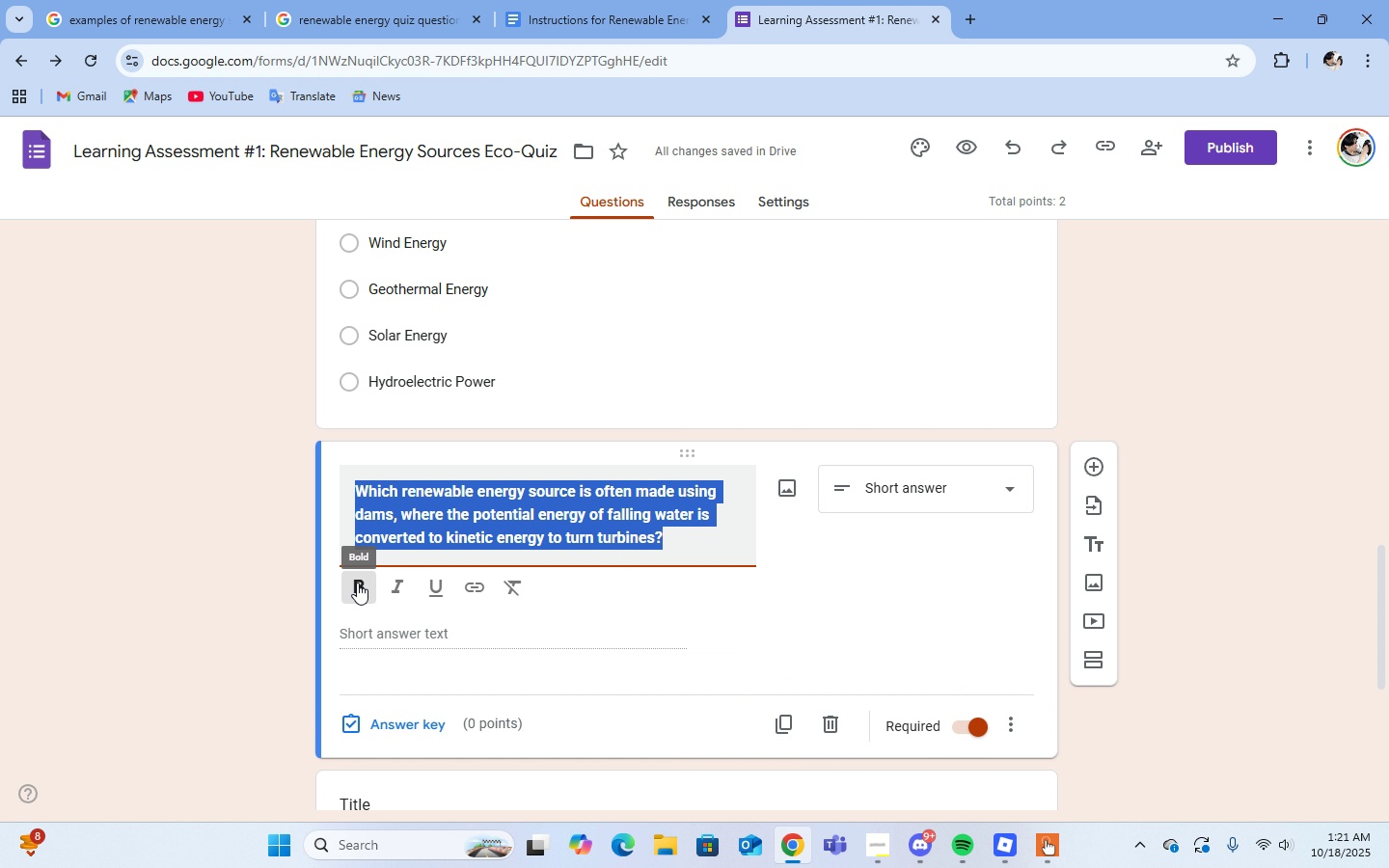 
left_click([357, 583])
 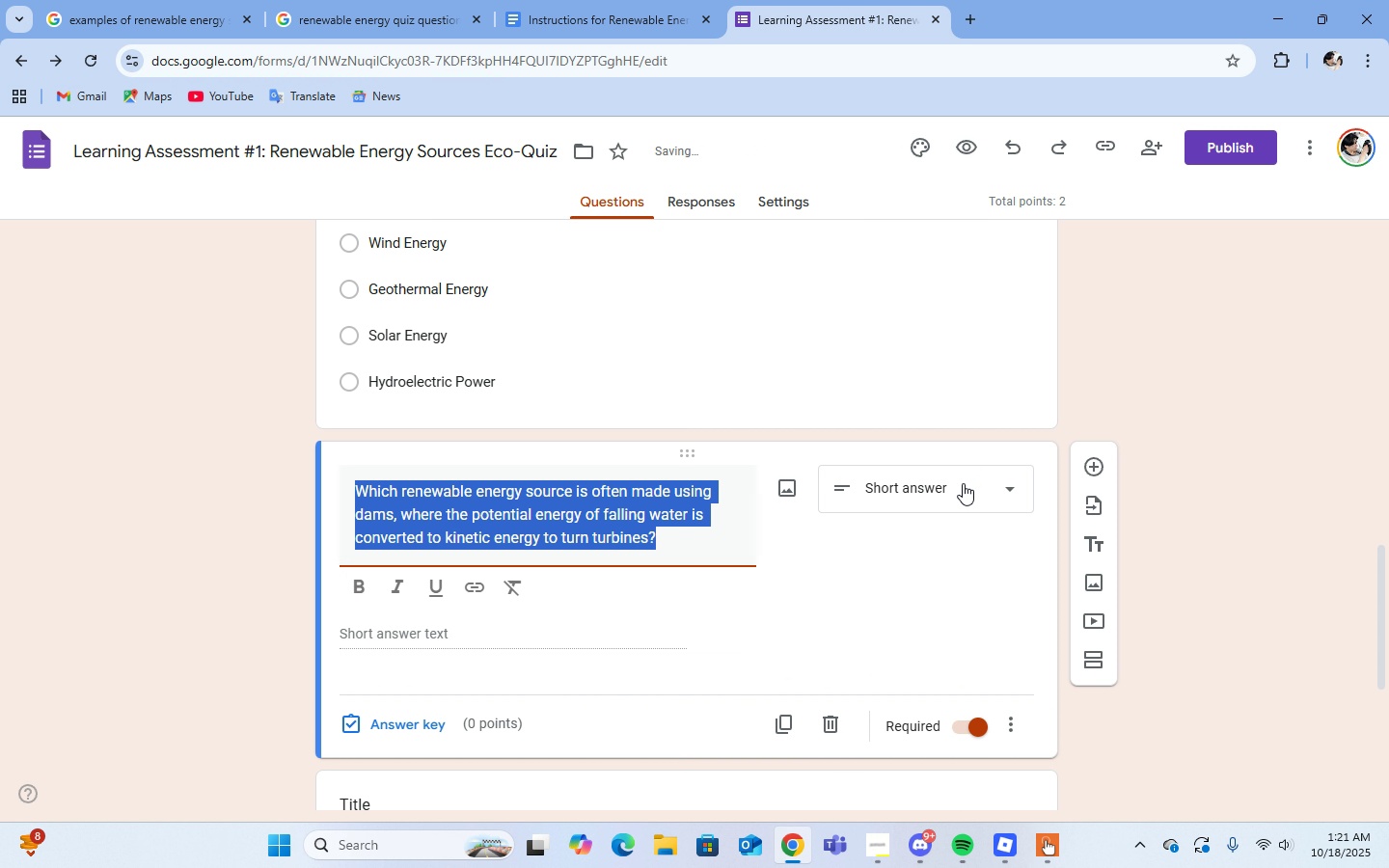 
double_click([963, 484])
 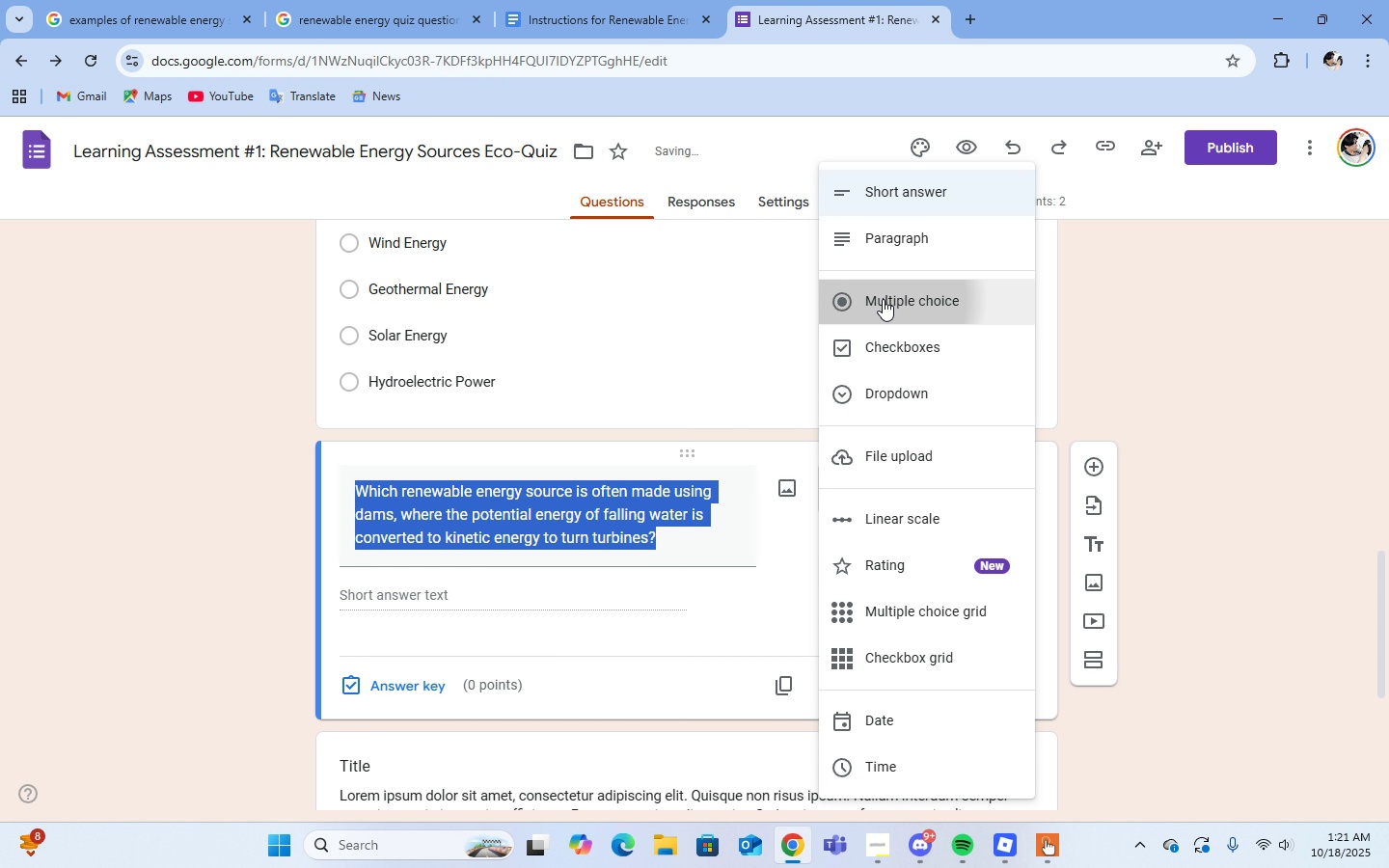 
left_click([883, 299])
 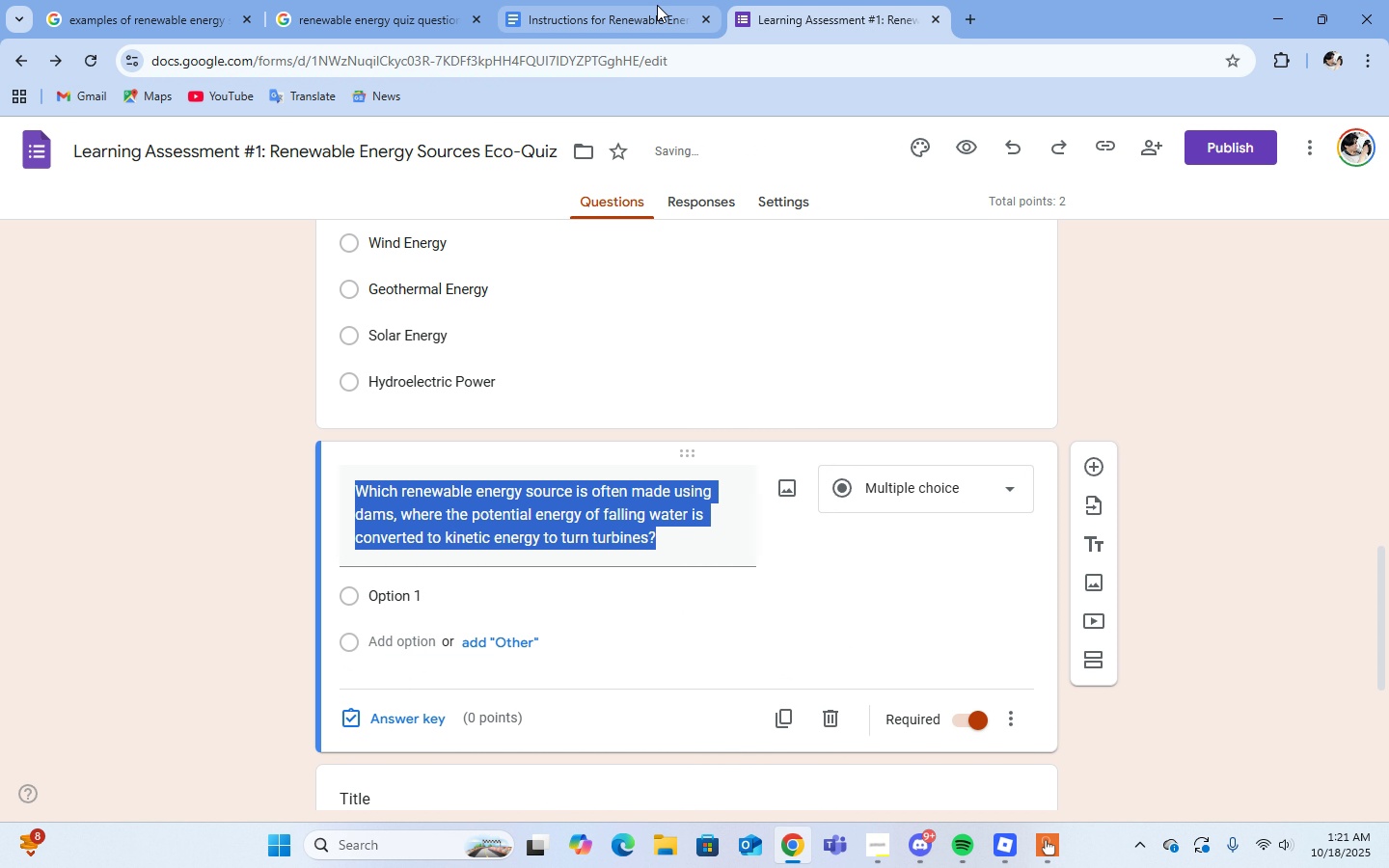 
left_click([657, 5])
 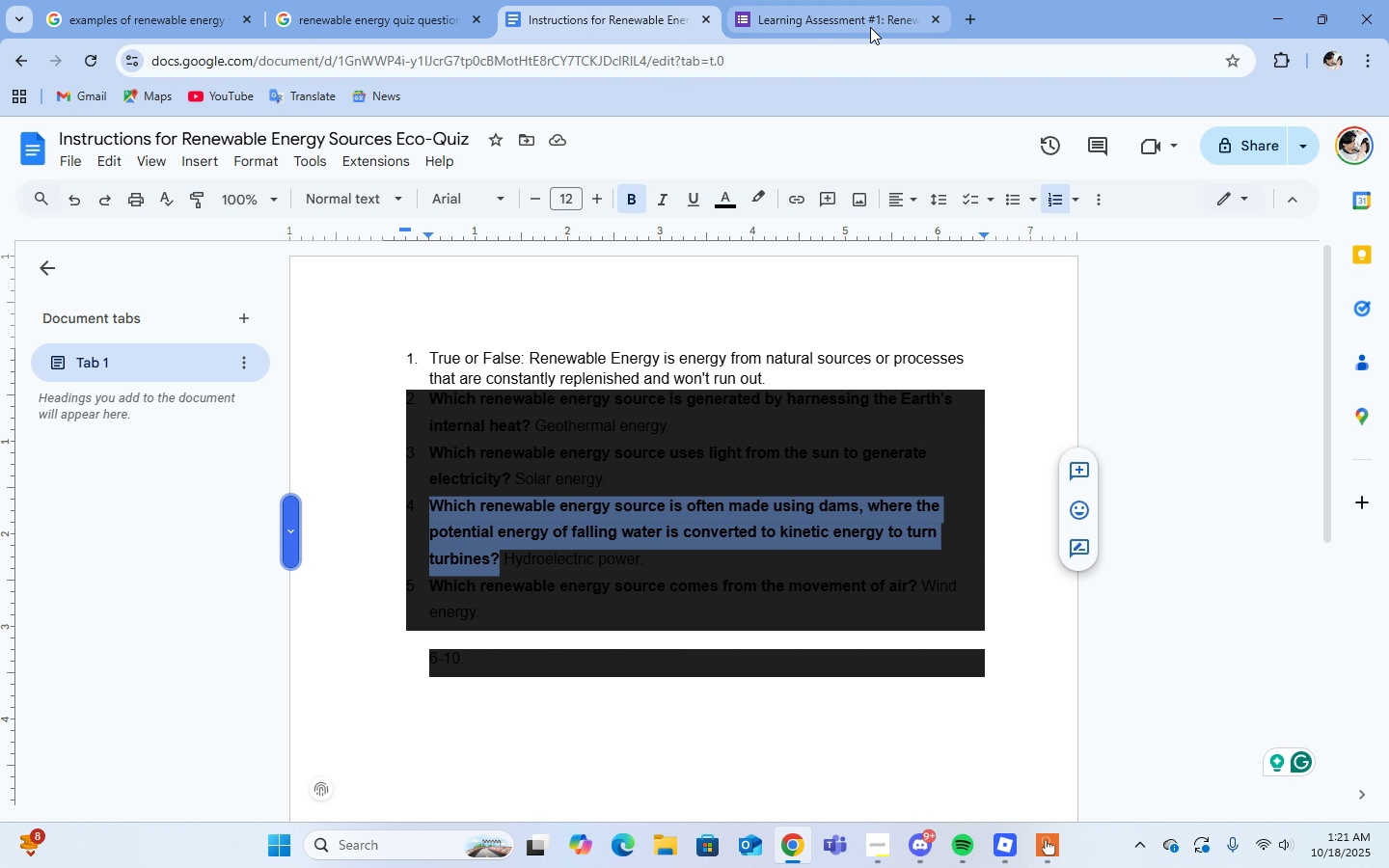 
left_click([870, 27])
 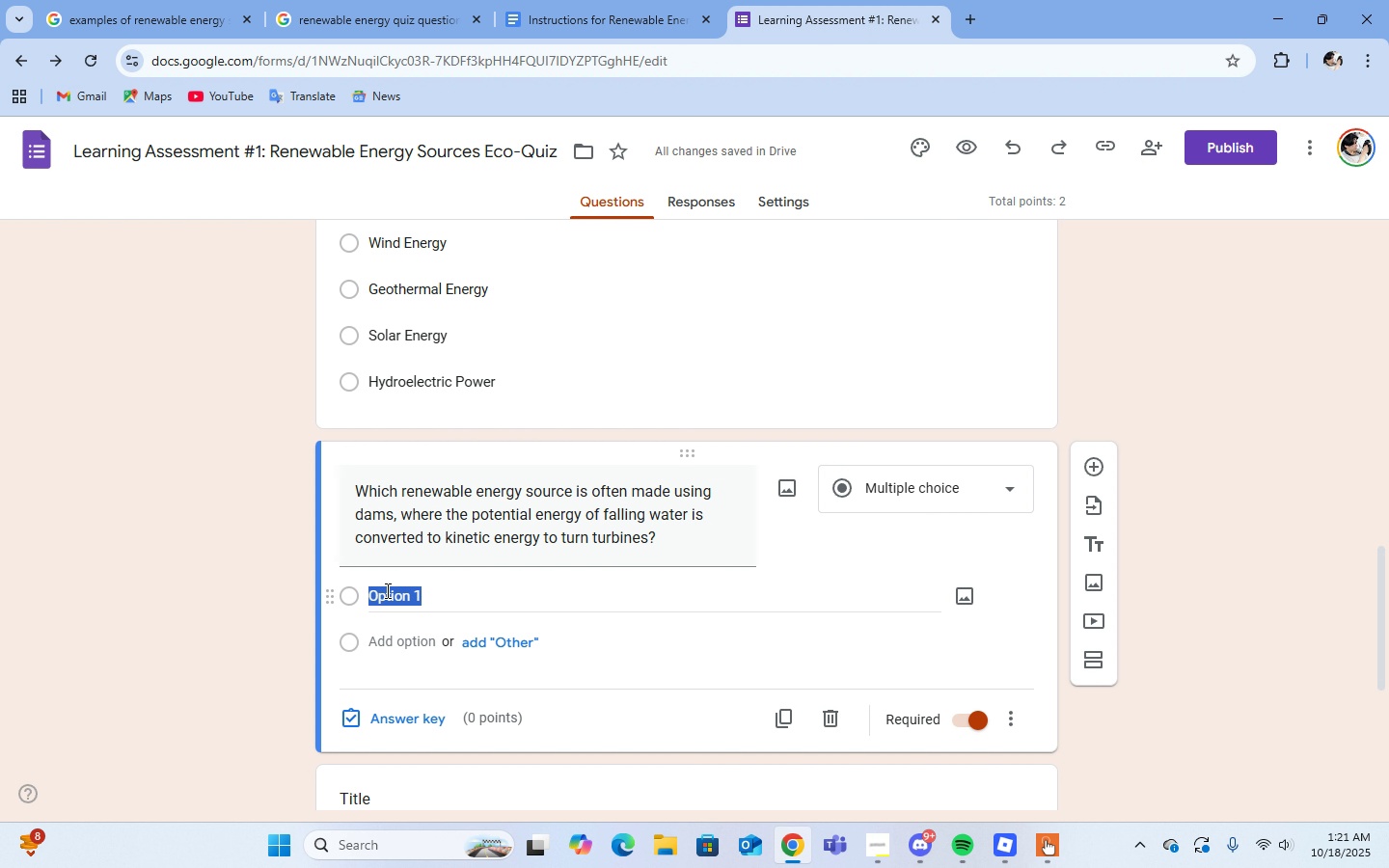 
left_click([386, 590])
 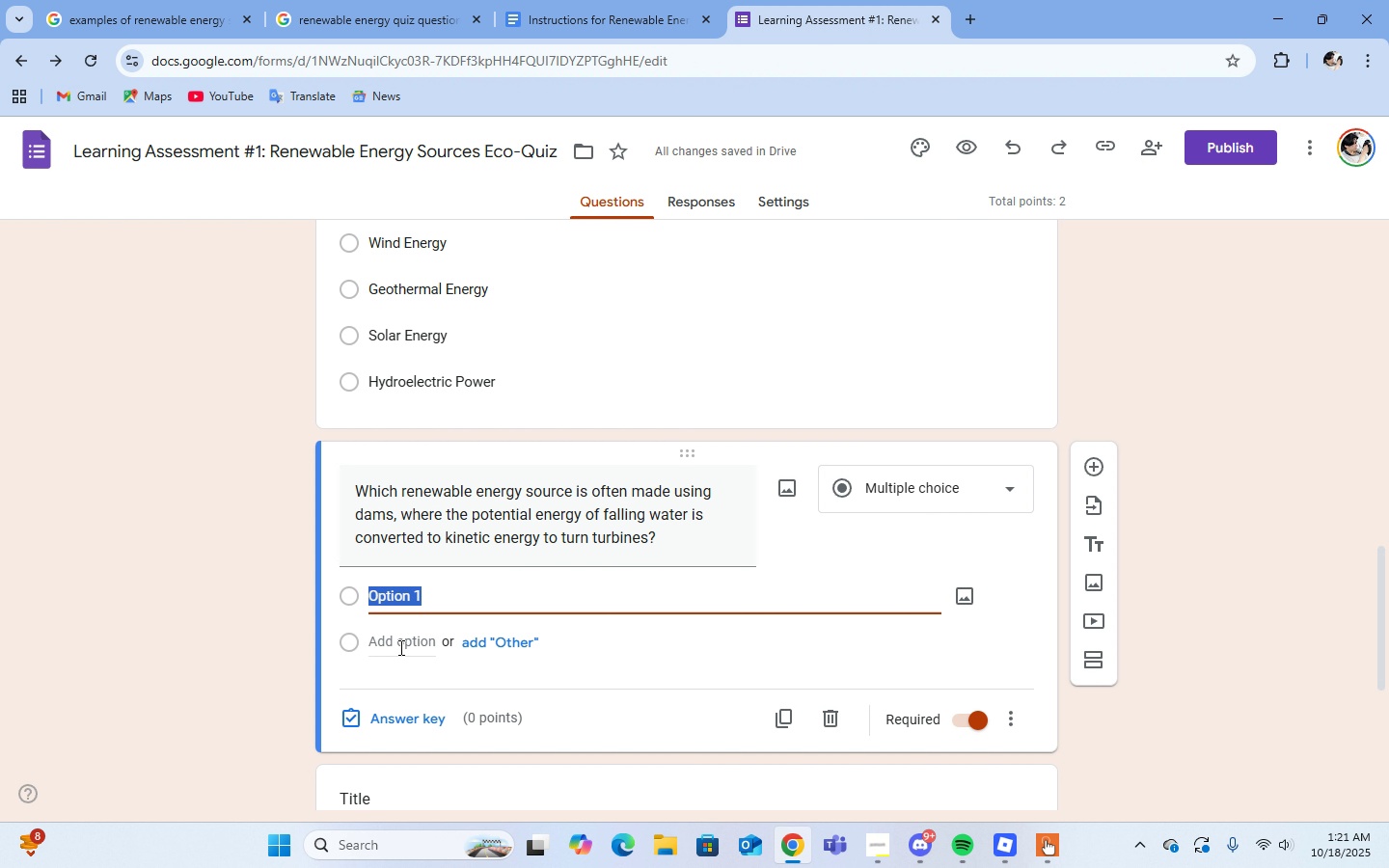 
left_click([392, 650])
 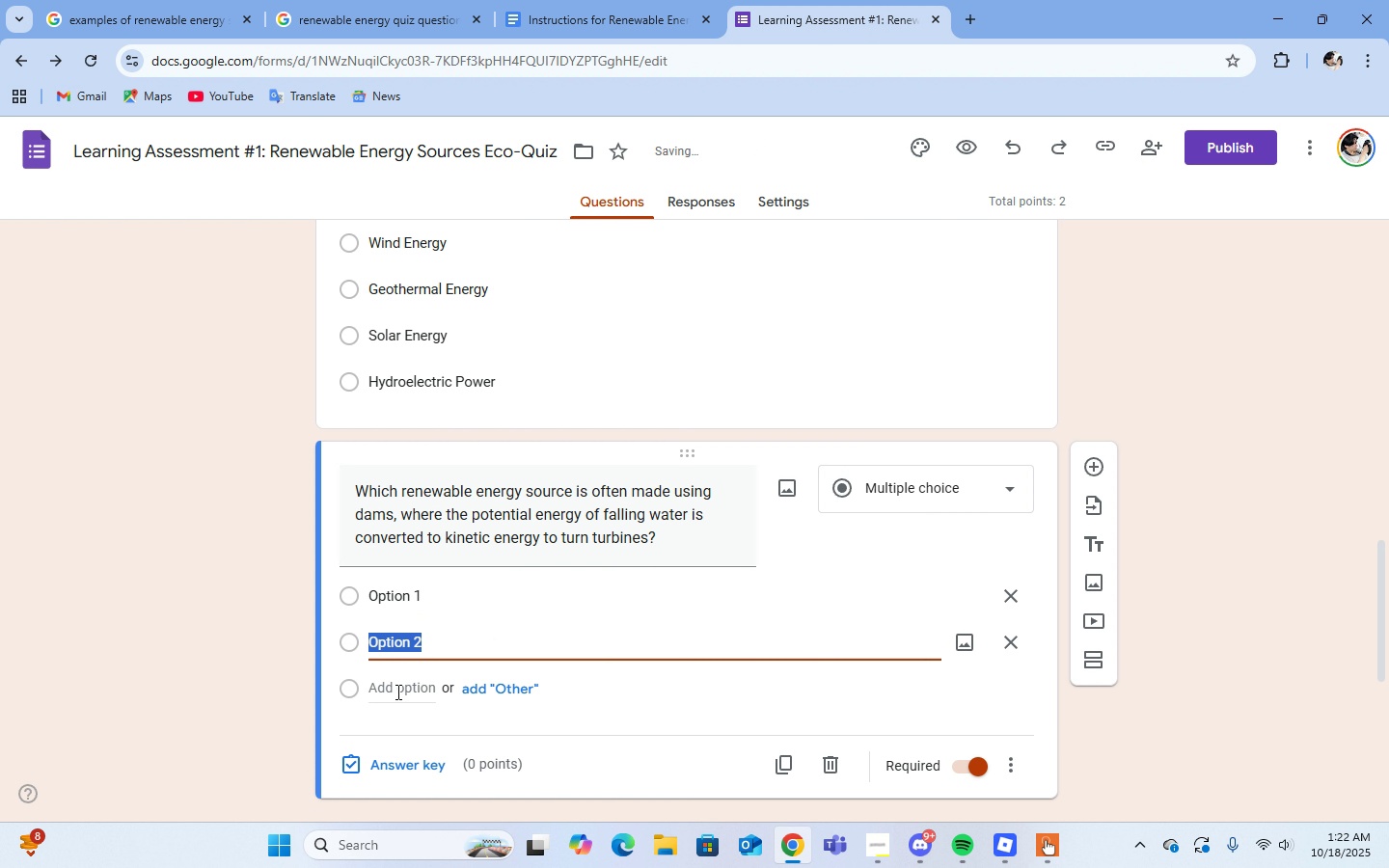 
left_click([396, 692])
 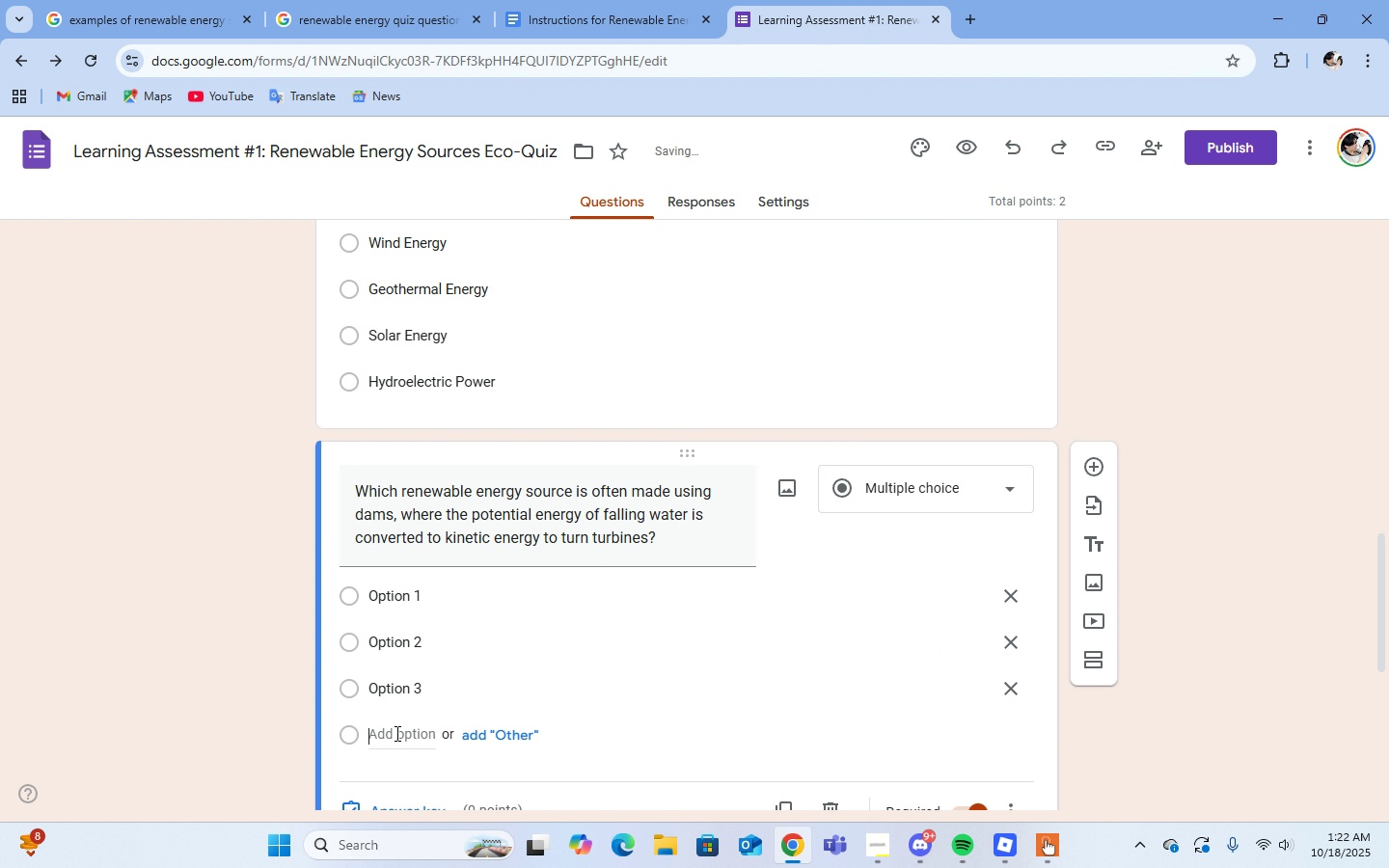 
left_click([395, 733])
 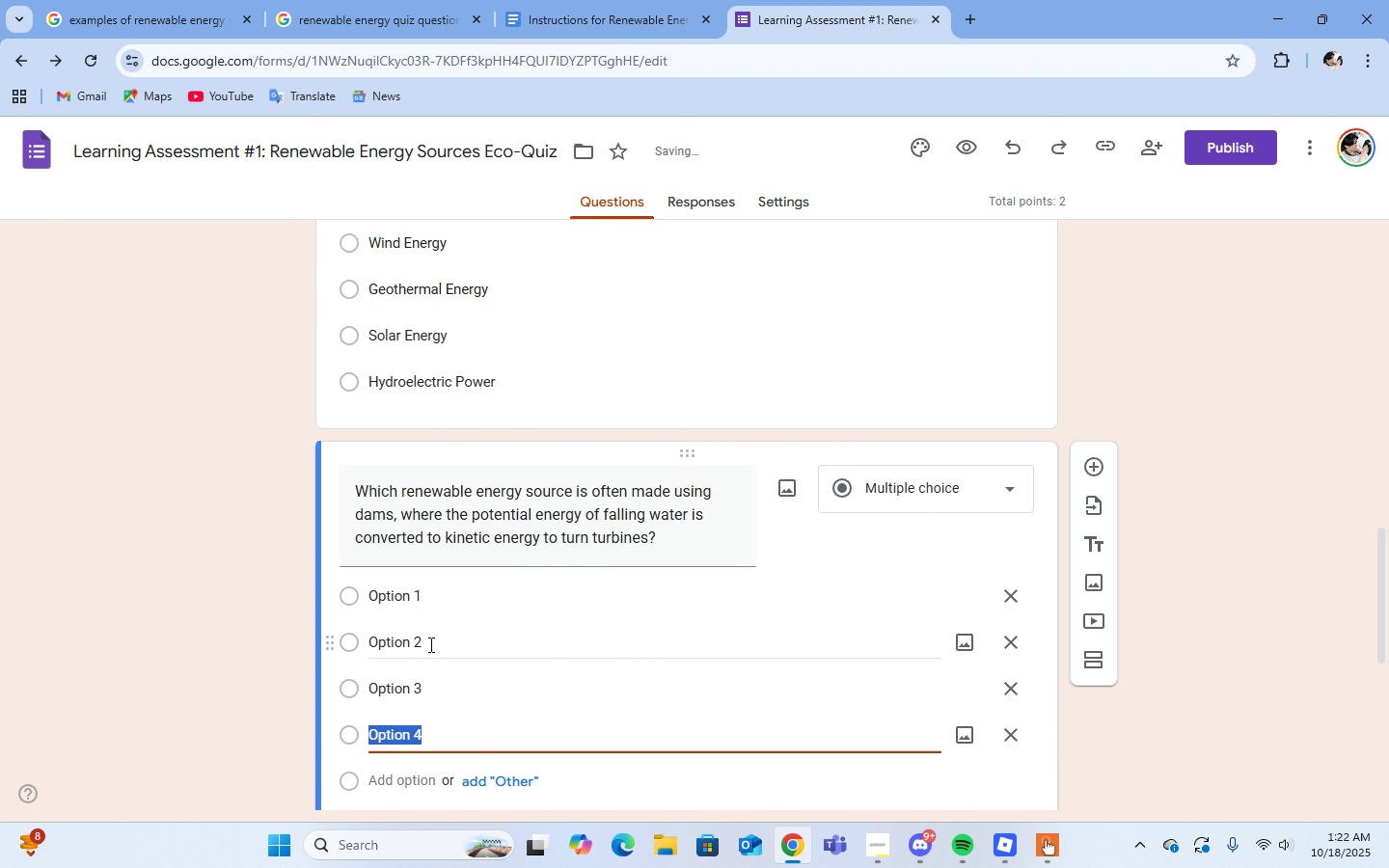 
left_click([429, 641])
 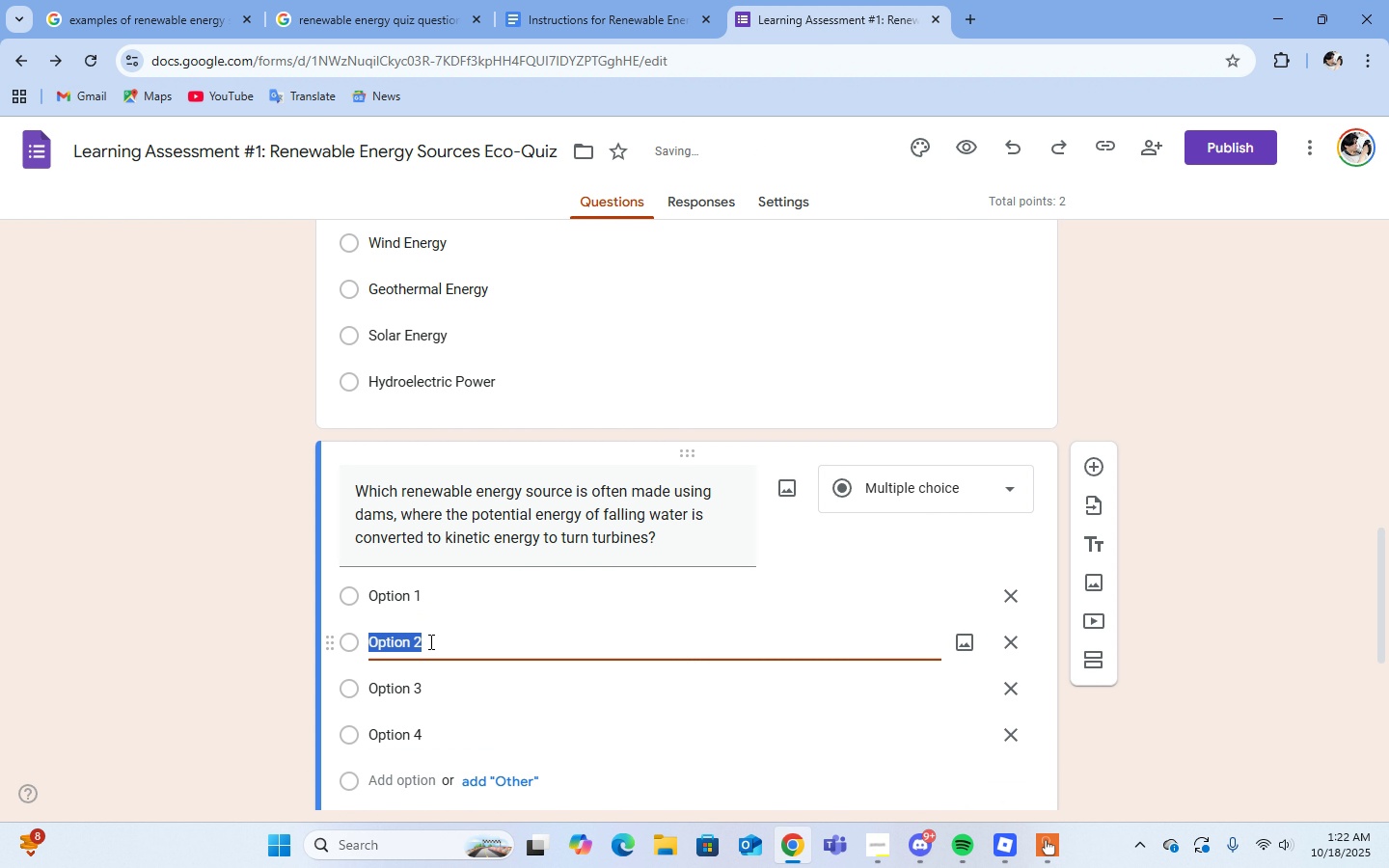 
type(Hydroelectric Power)
 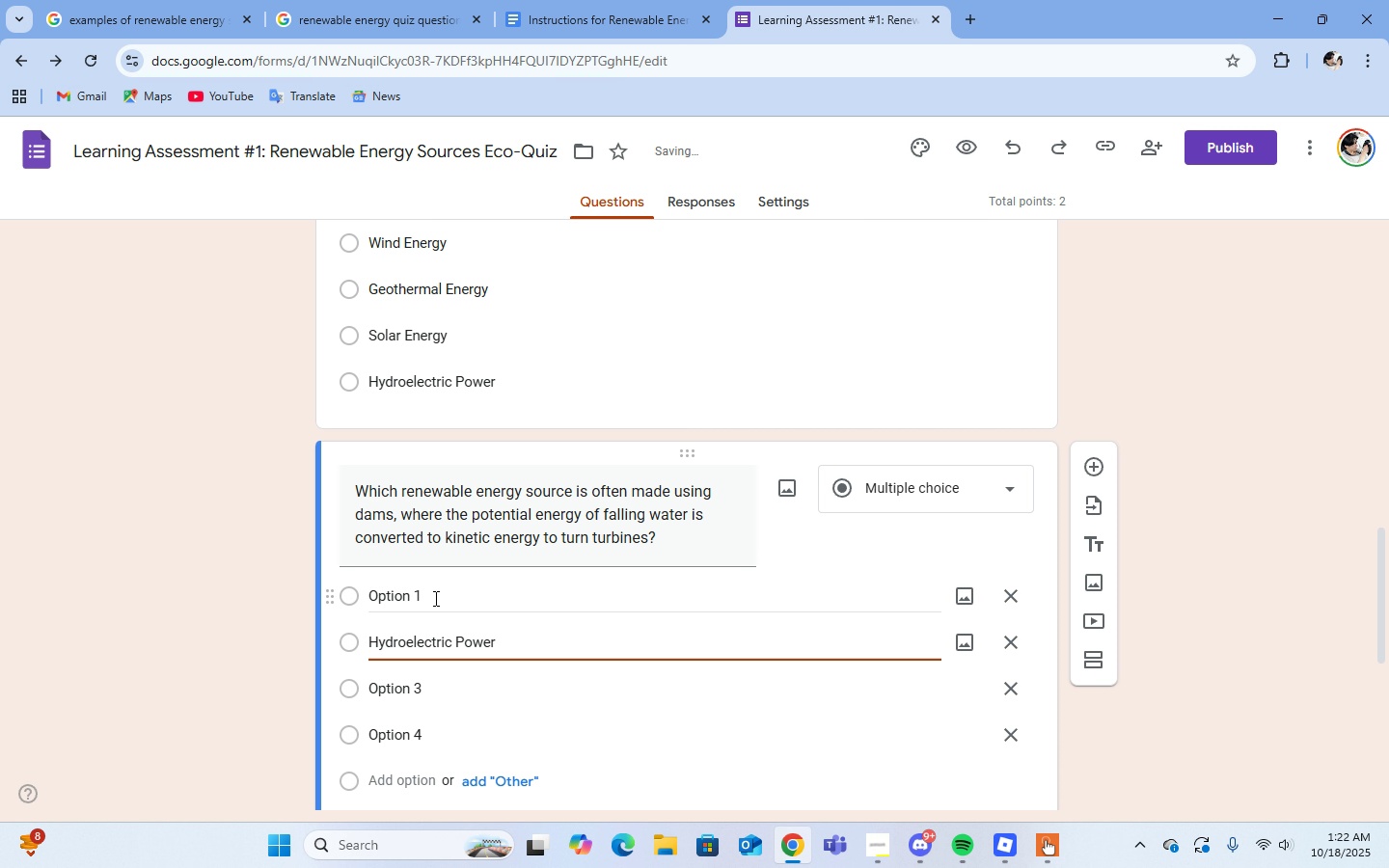 
left_click([434, 598])
 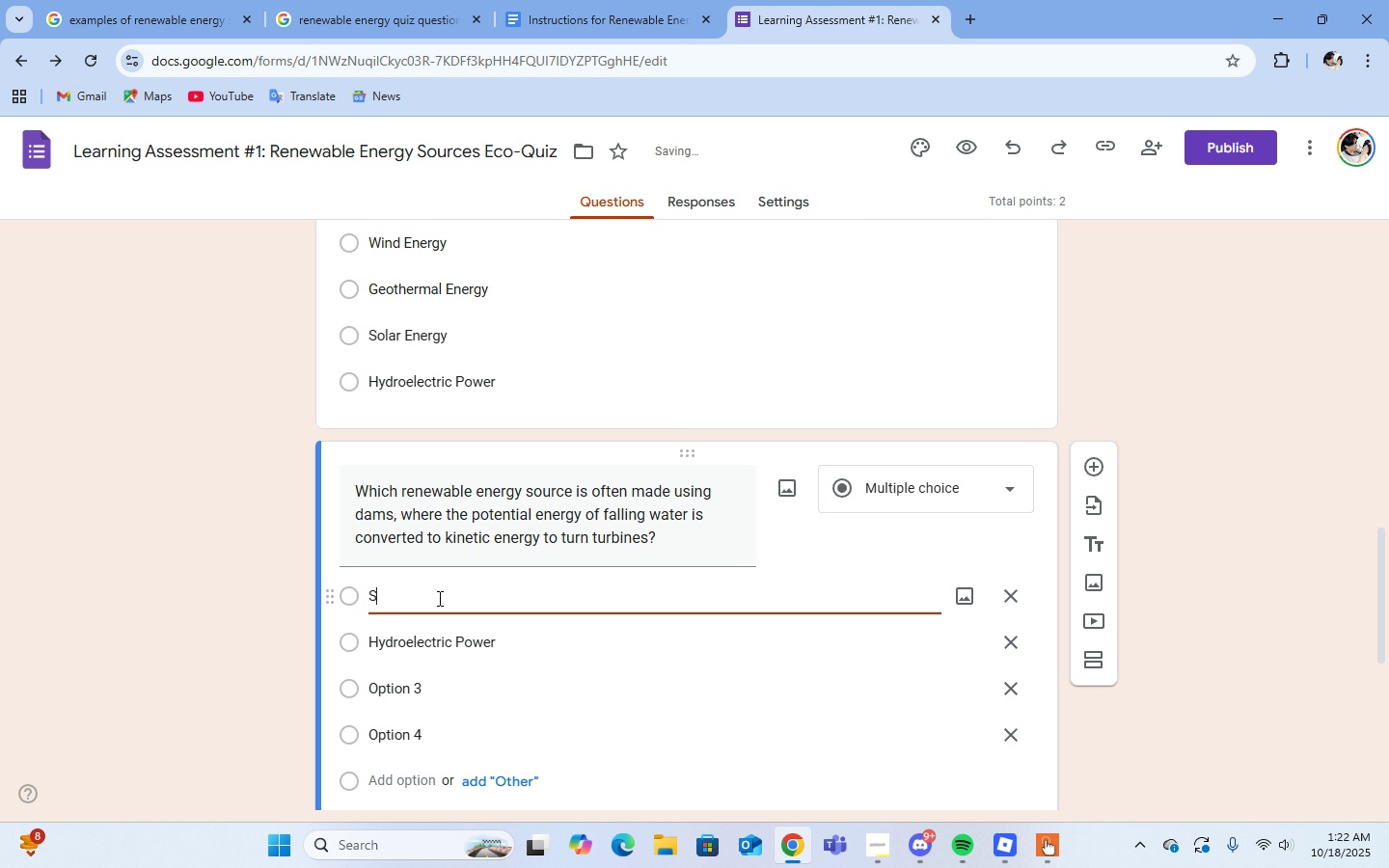 
type(Solar Energy)
 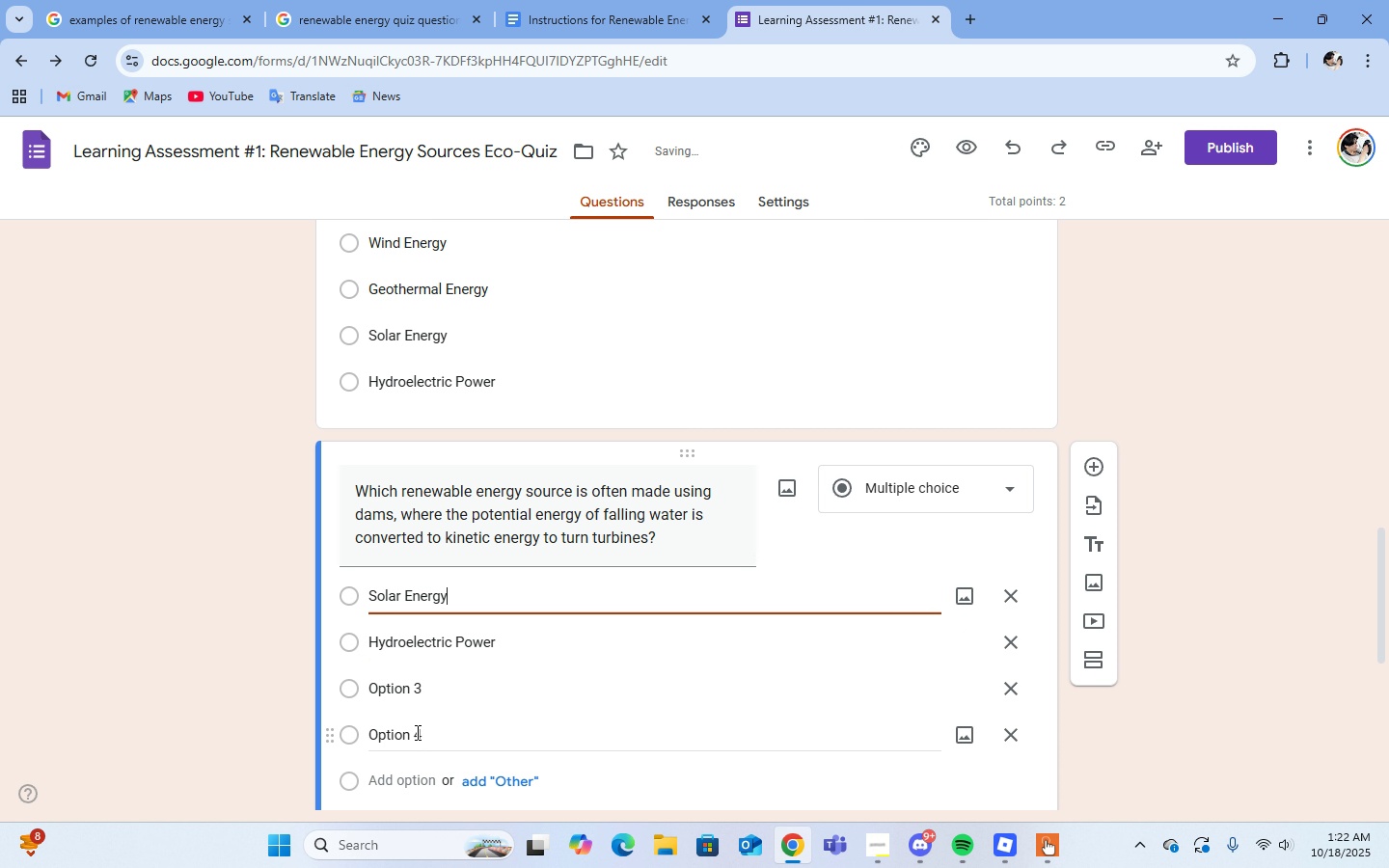 
left_click([428, 690])
 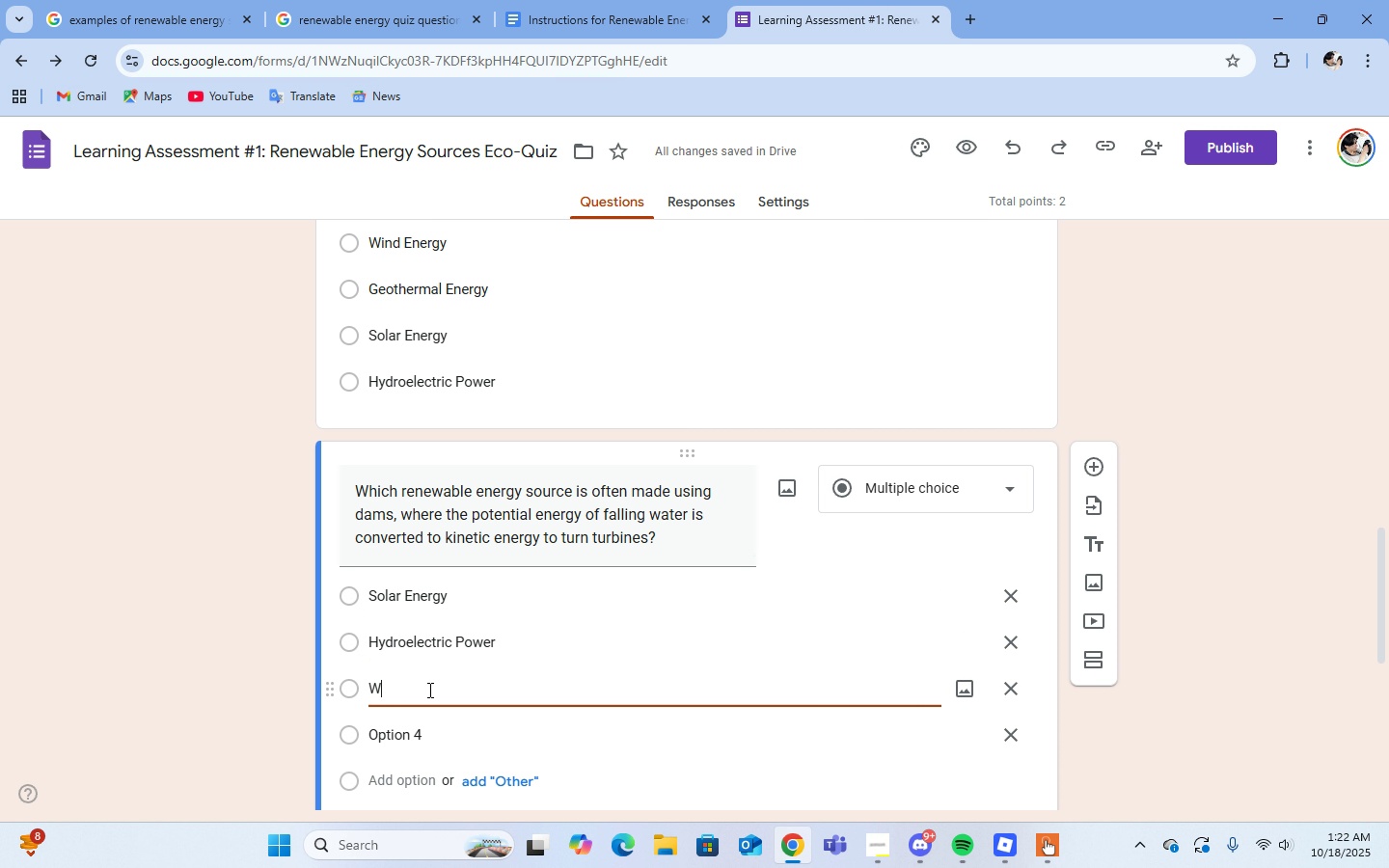 
type(Wind Energy)
 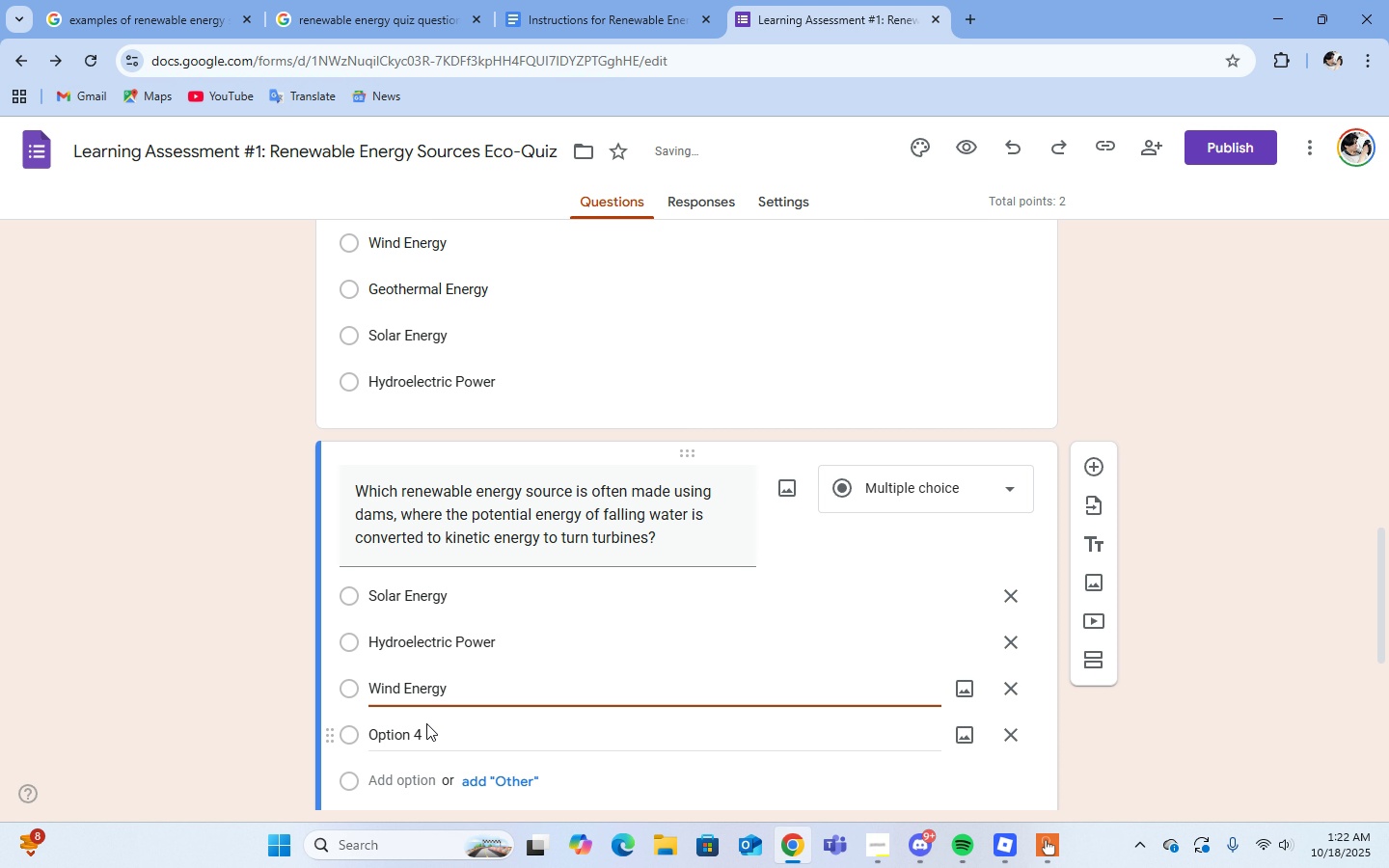 
left_click([425, 728])
 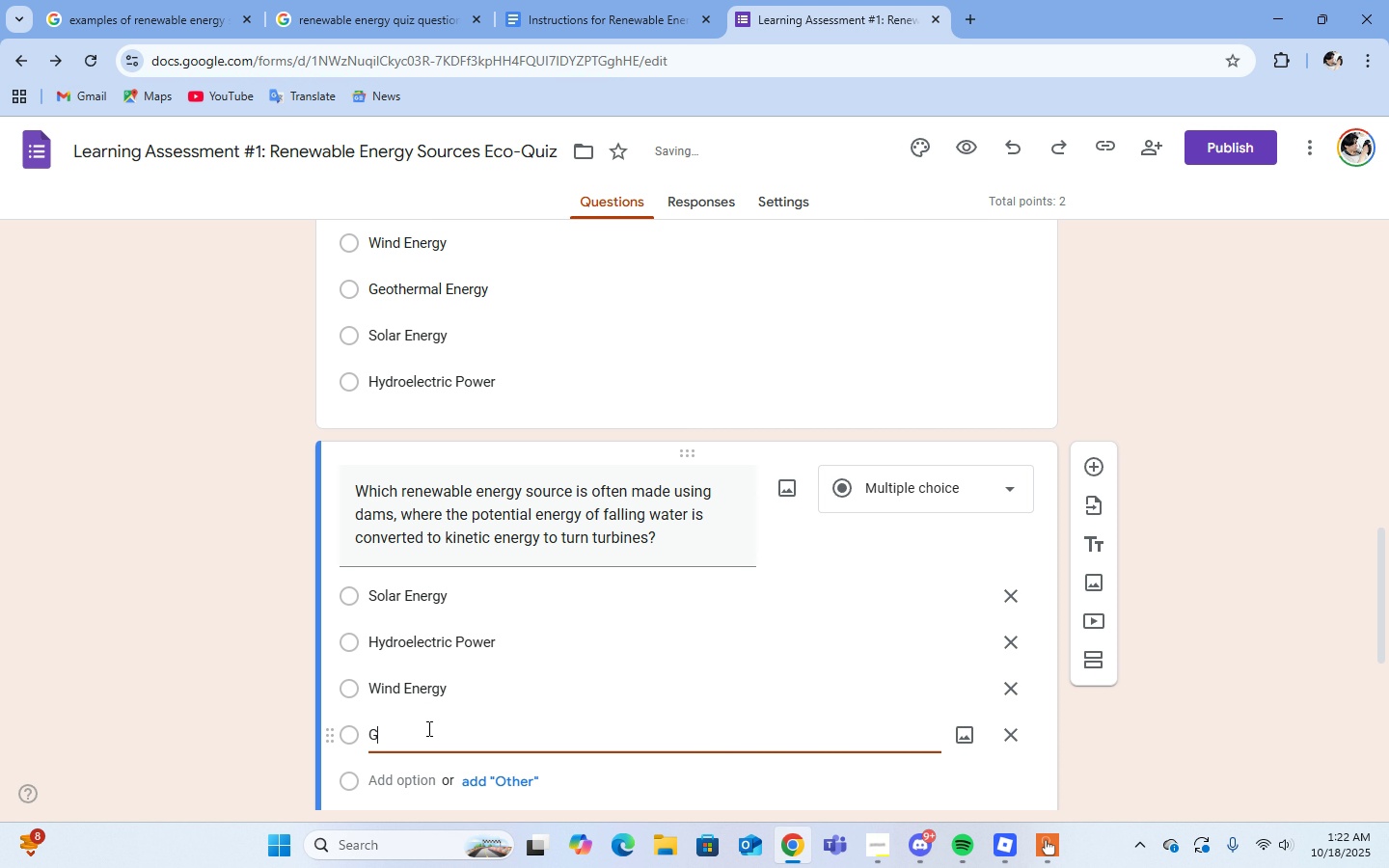 
type(Geothermal Energy)
 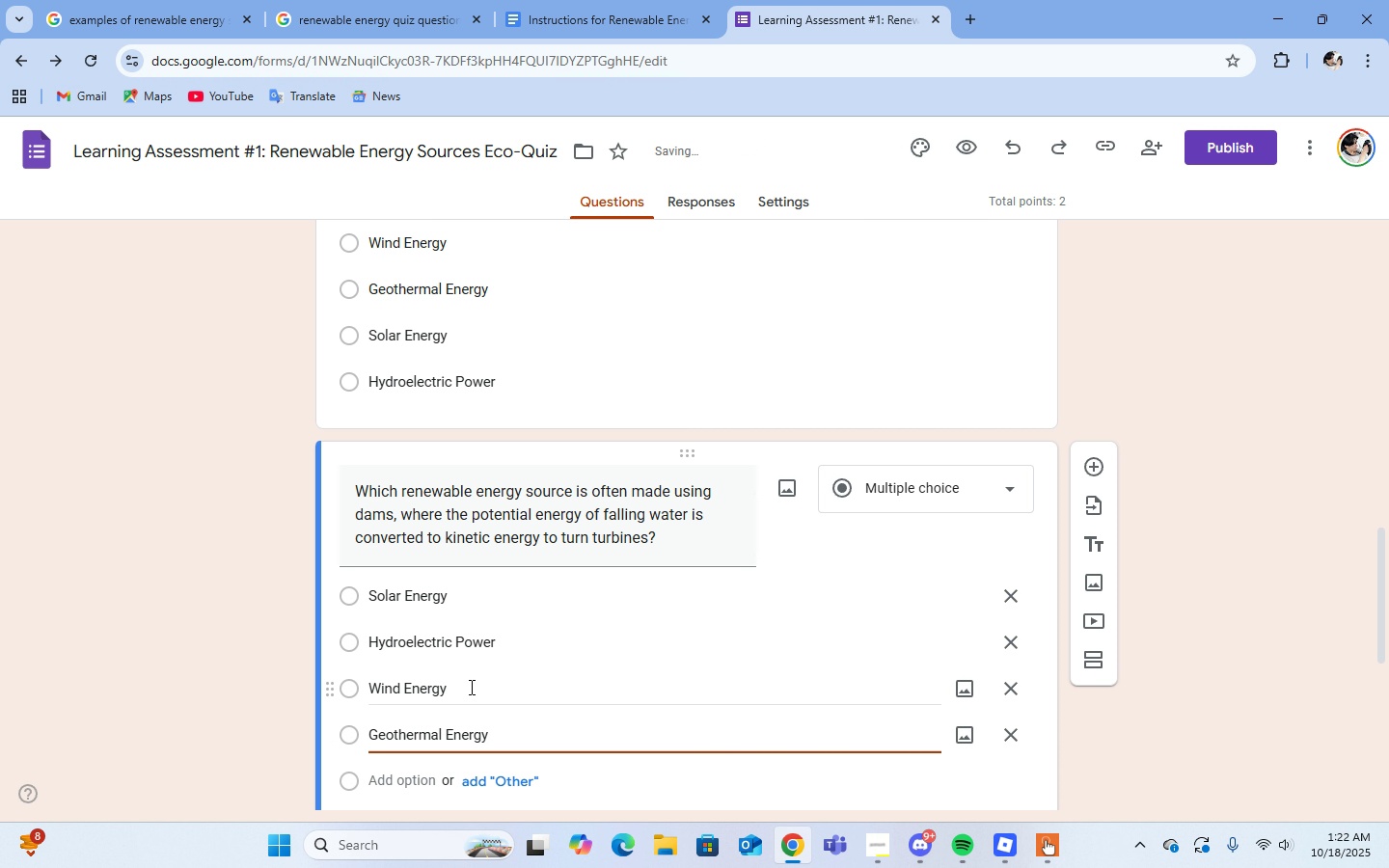 
scroll: coordinate [470, 687], scroll_direction: up, amount: 9.0
 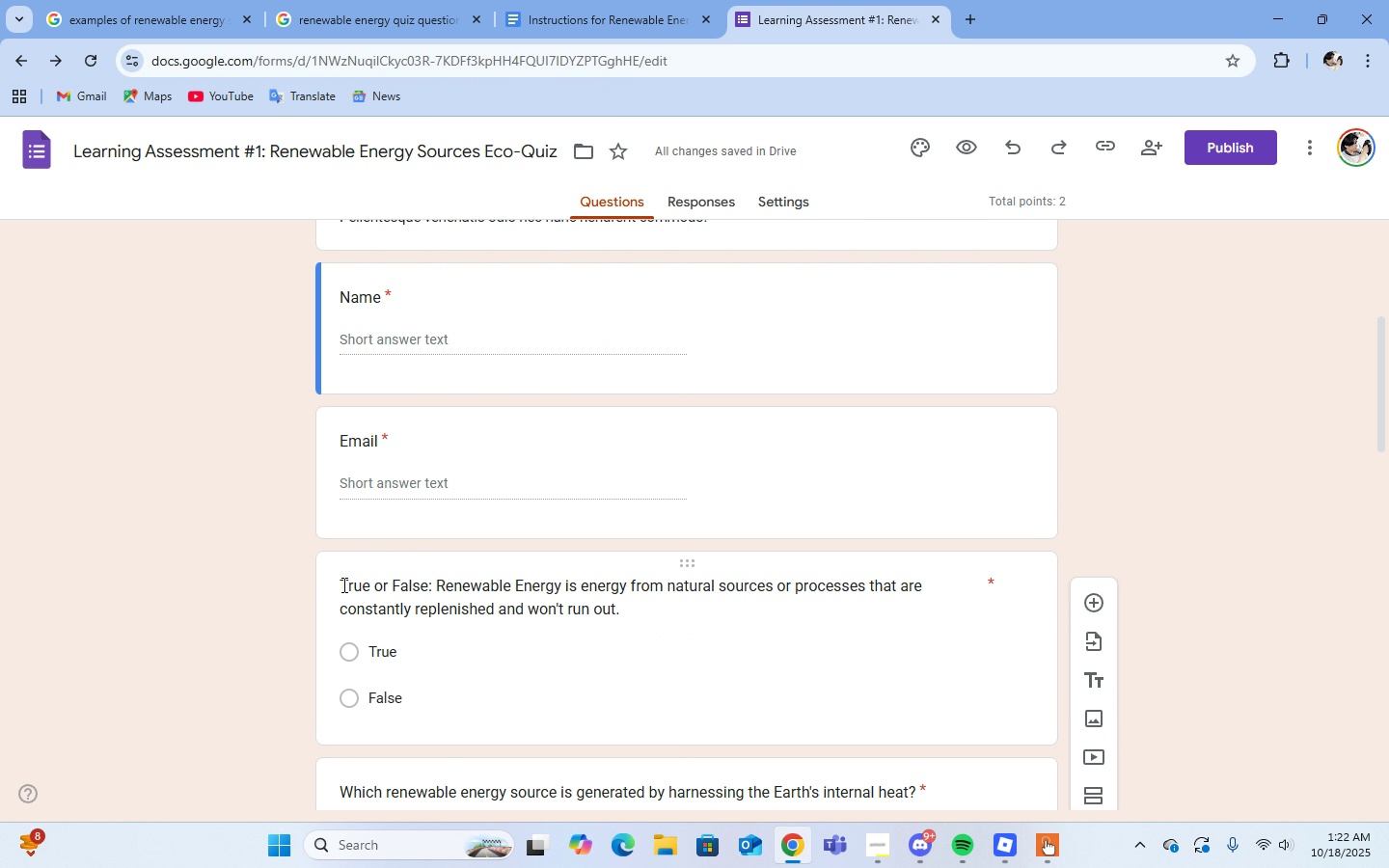 
left_click([342, 584])
 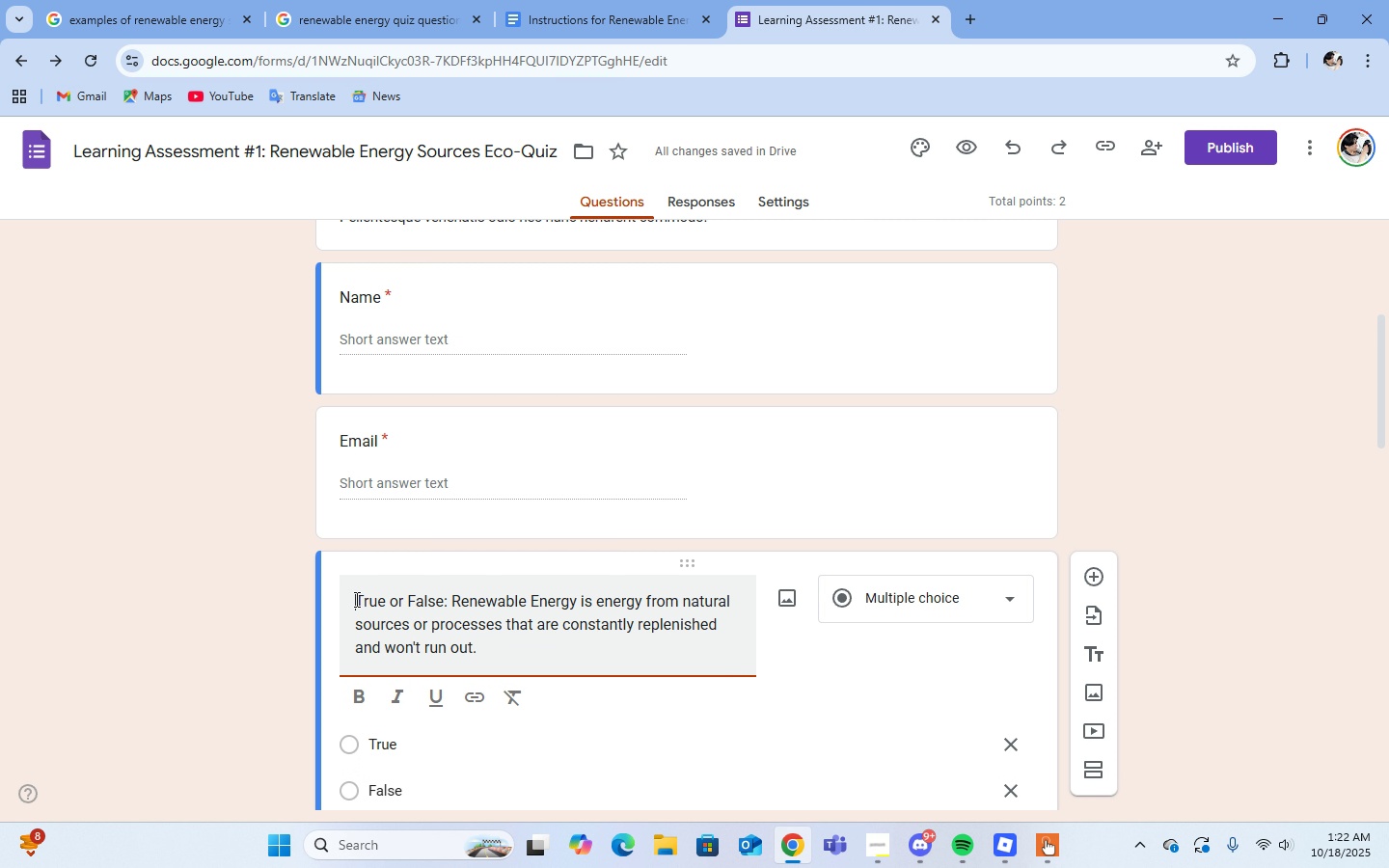 
left_click([355, 599])
 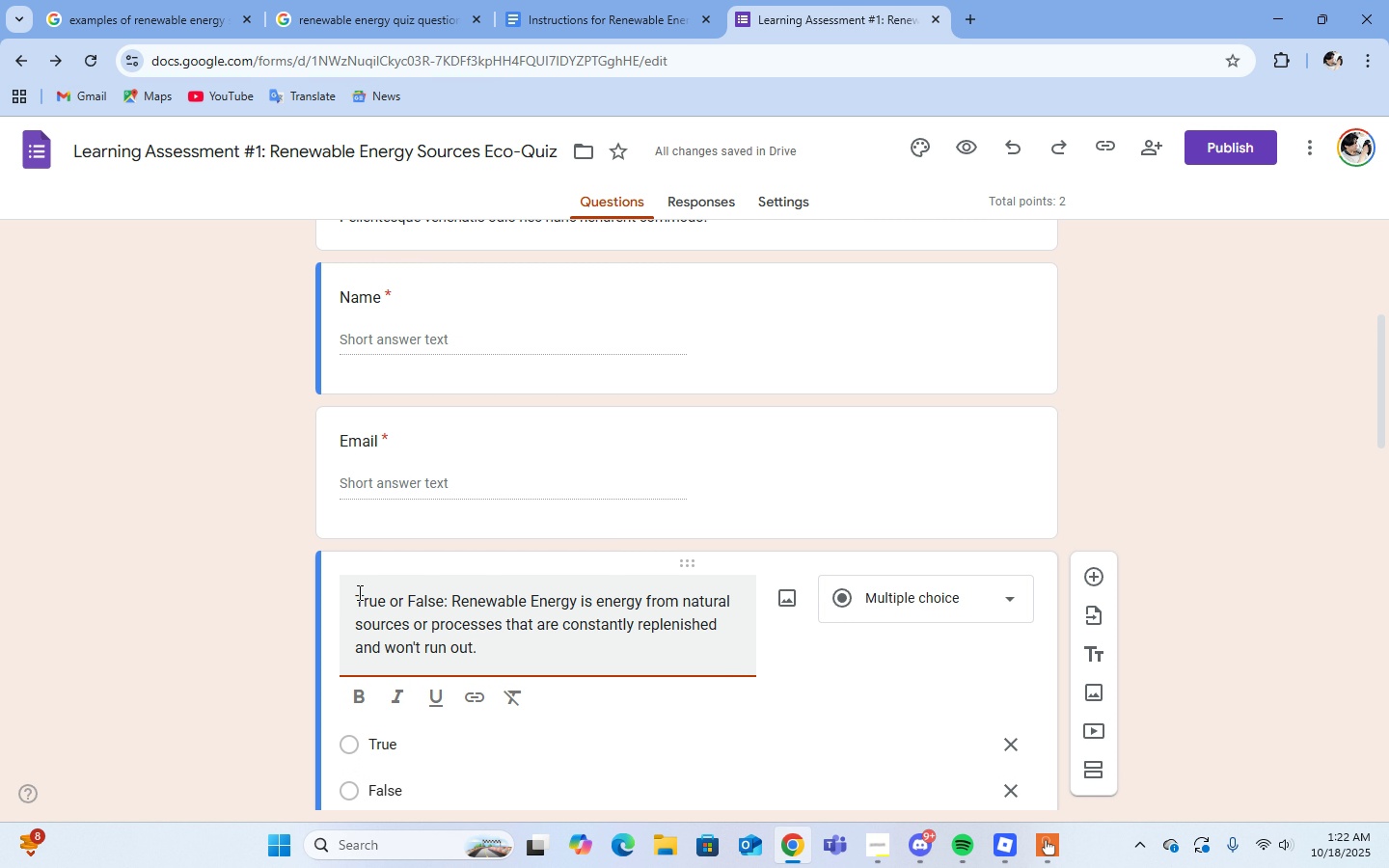 
key(1)
 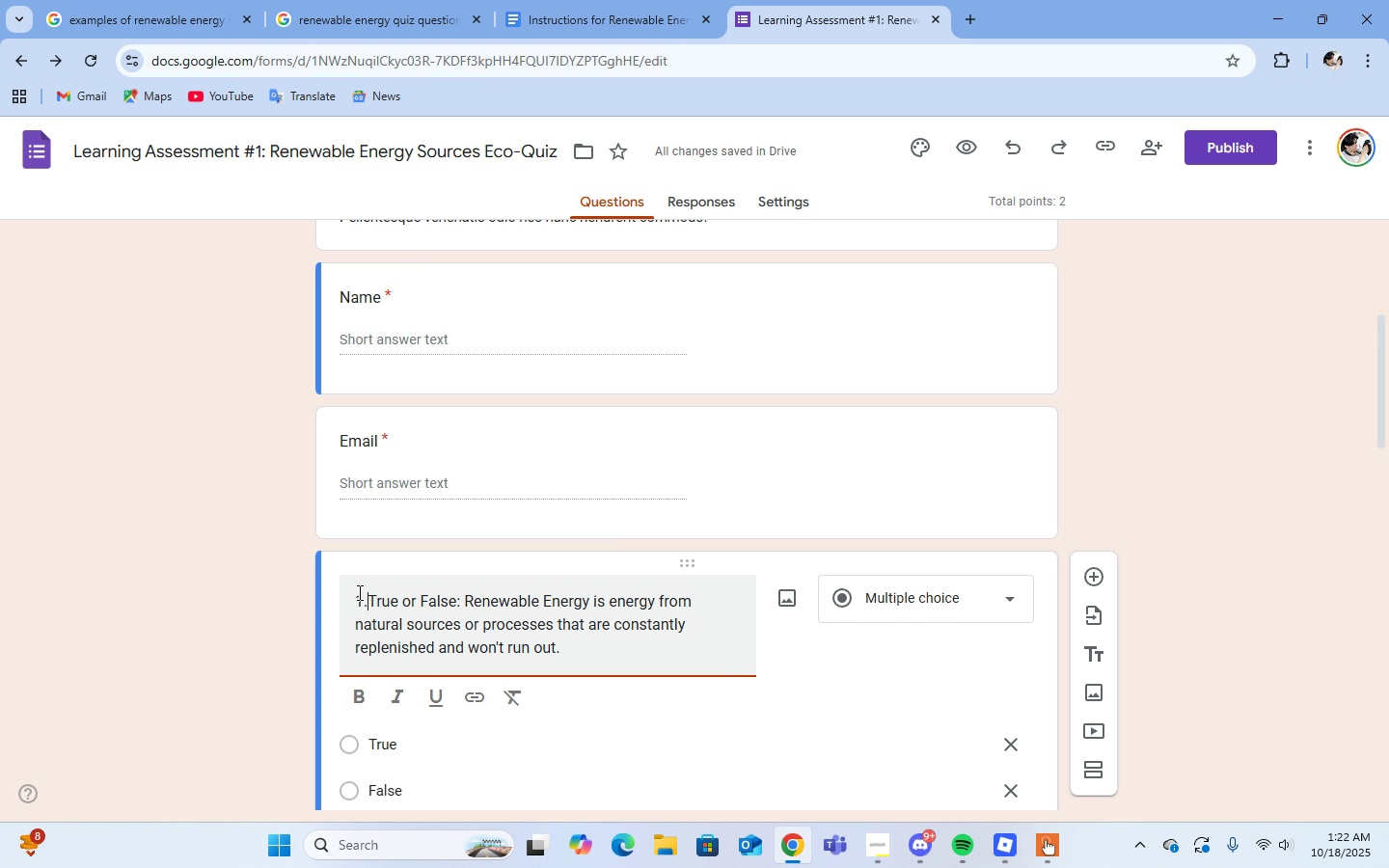 
key(Period)
 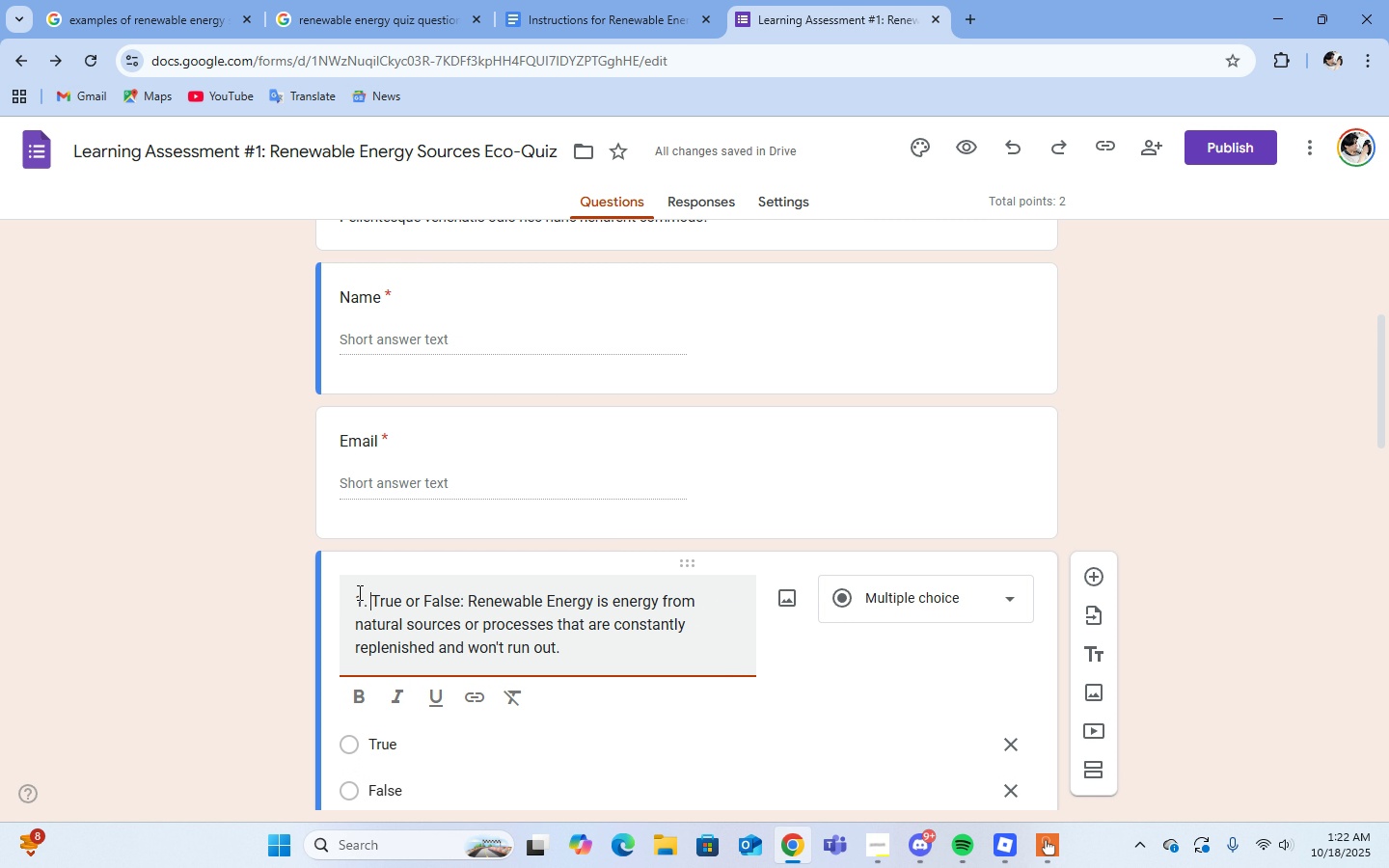 
key(Space)
 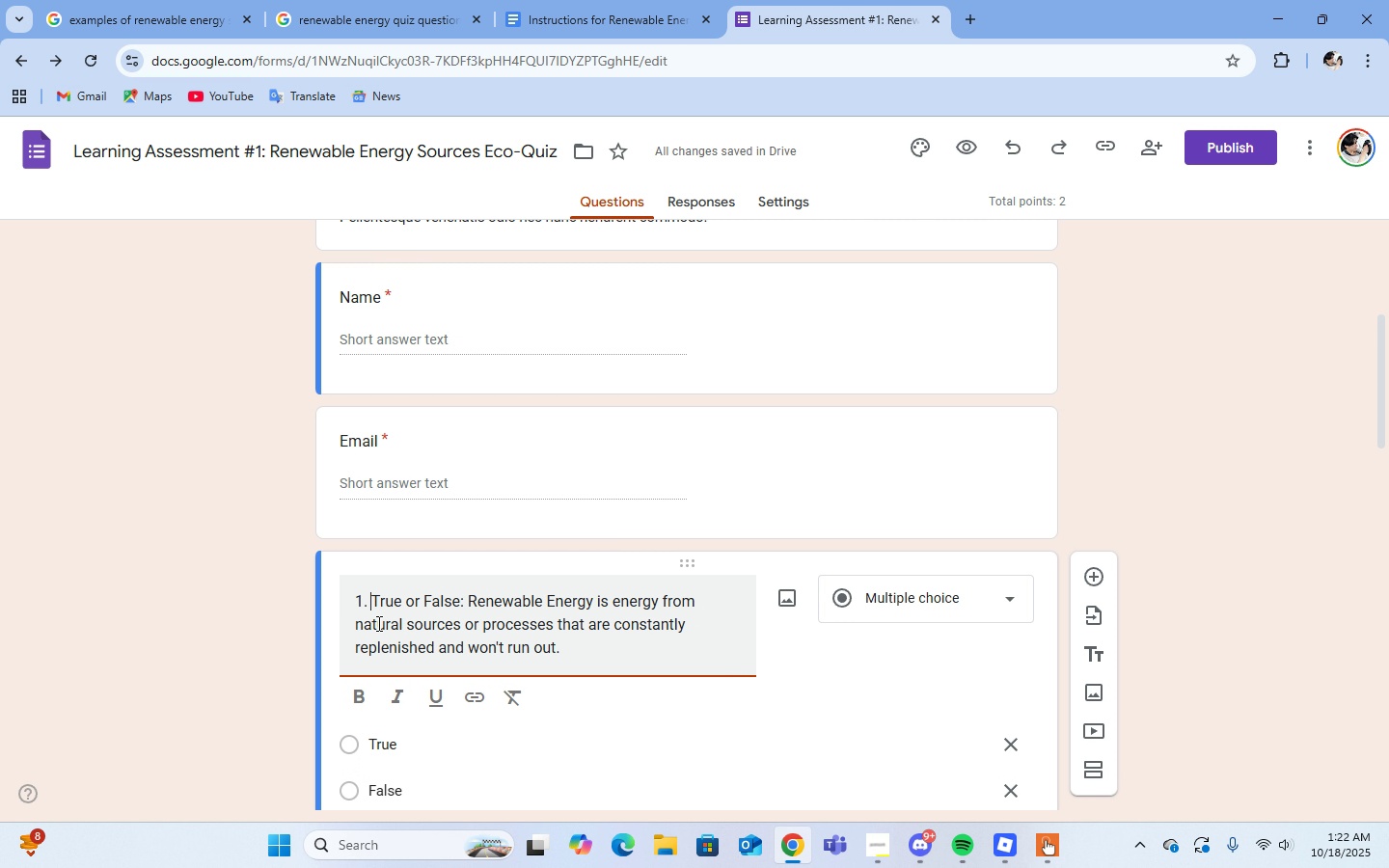 
scroll: coordinate [389, 684], scroll_direction: down, amount: 4.0
 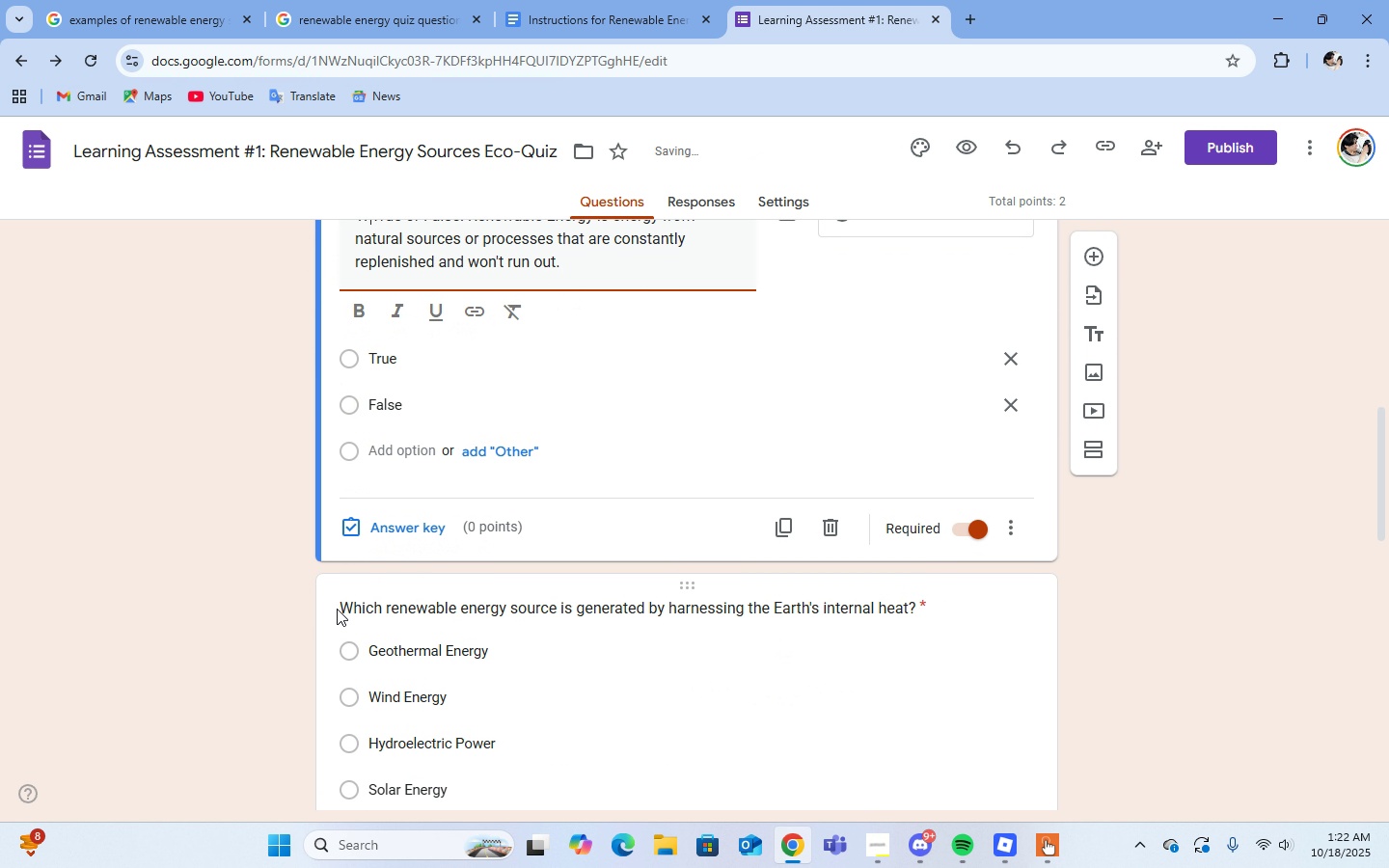 
left_click([338, 609])
 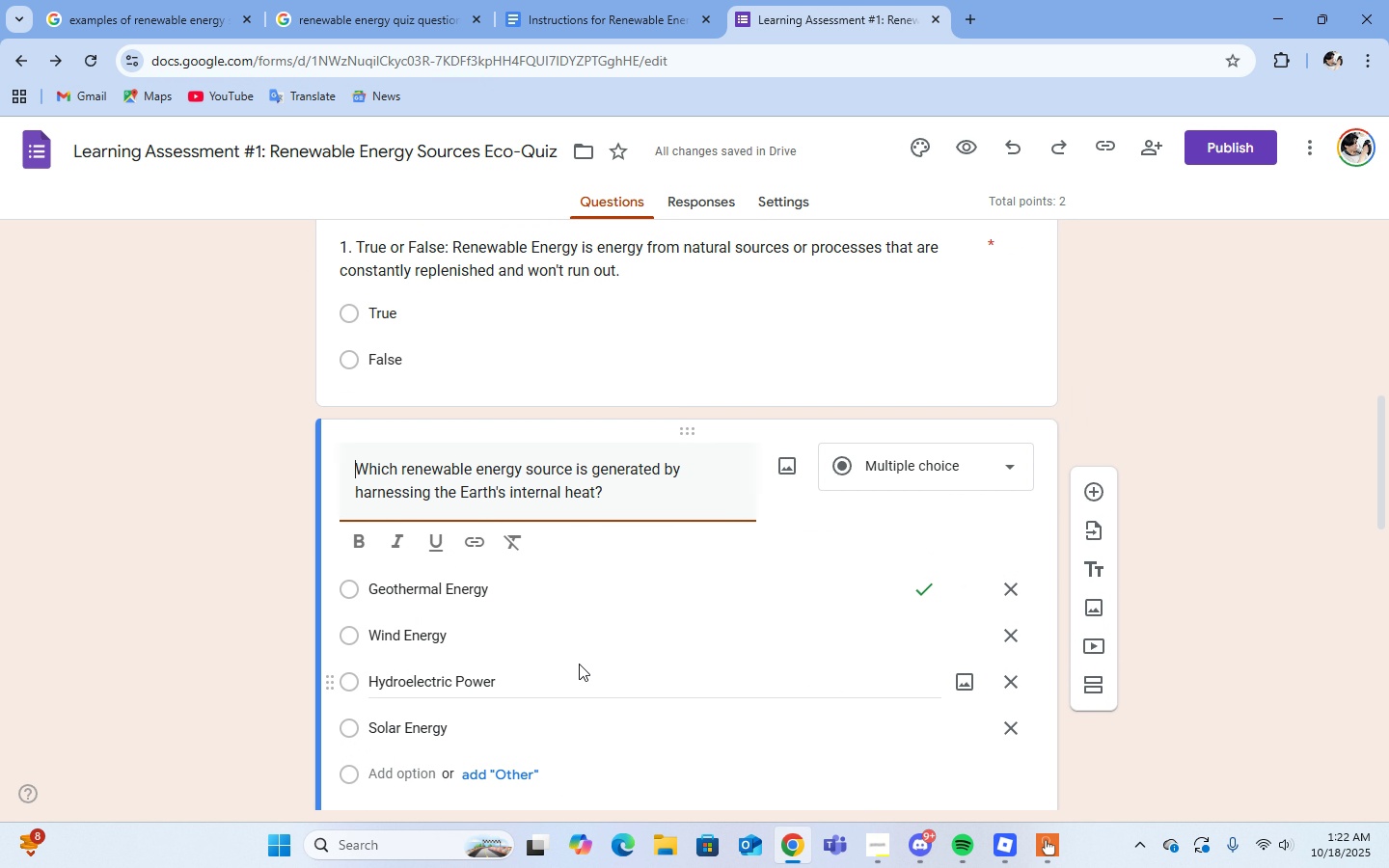 
key(2)
 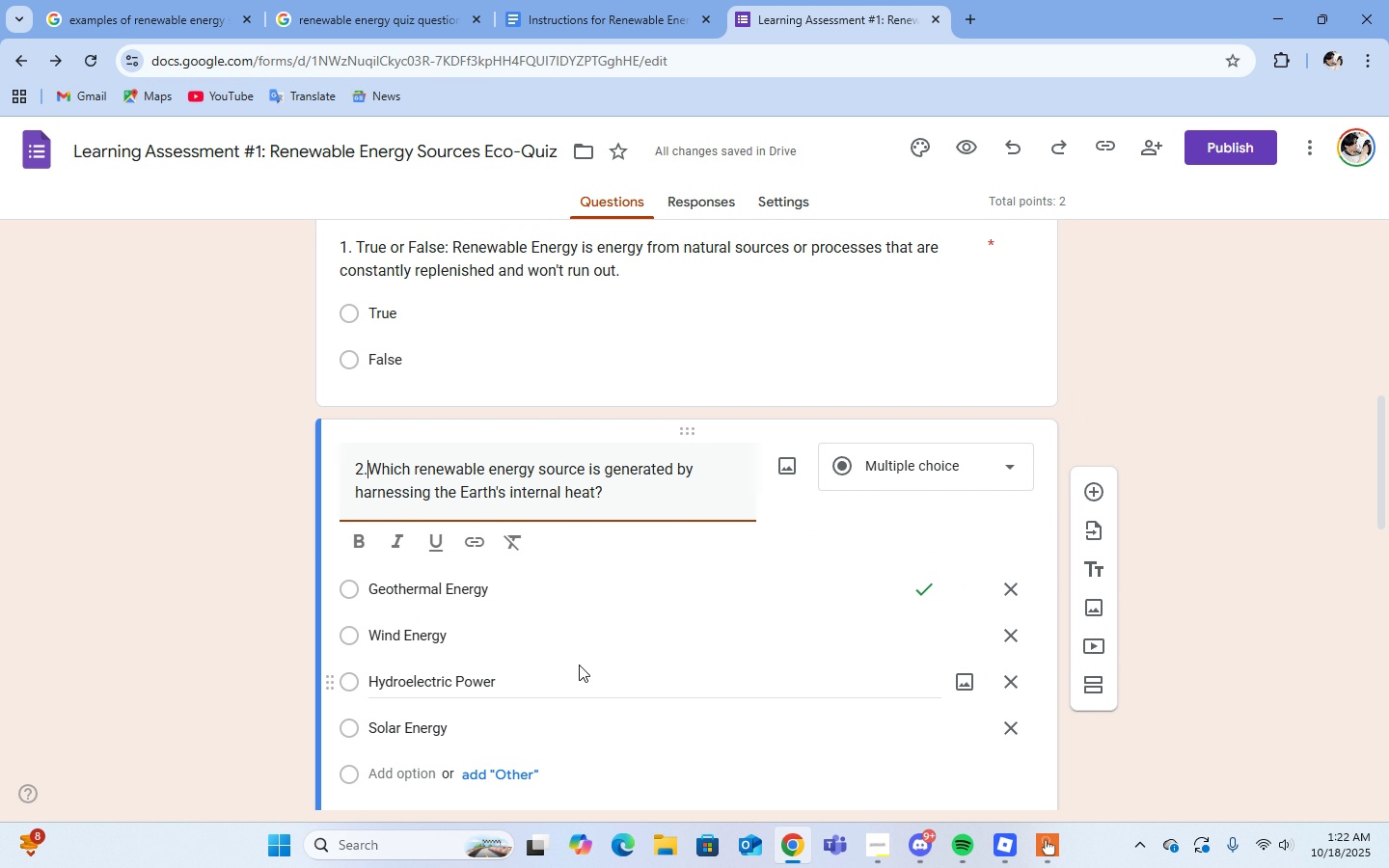 
key(Period)
 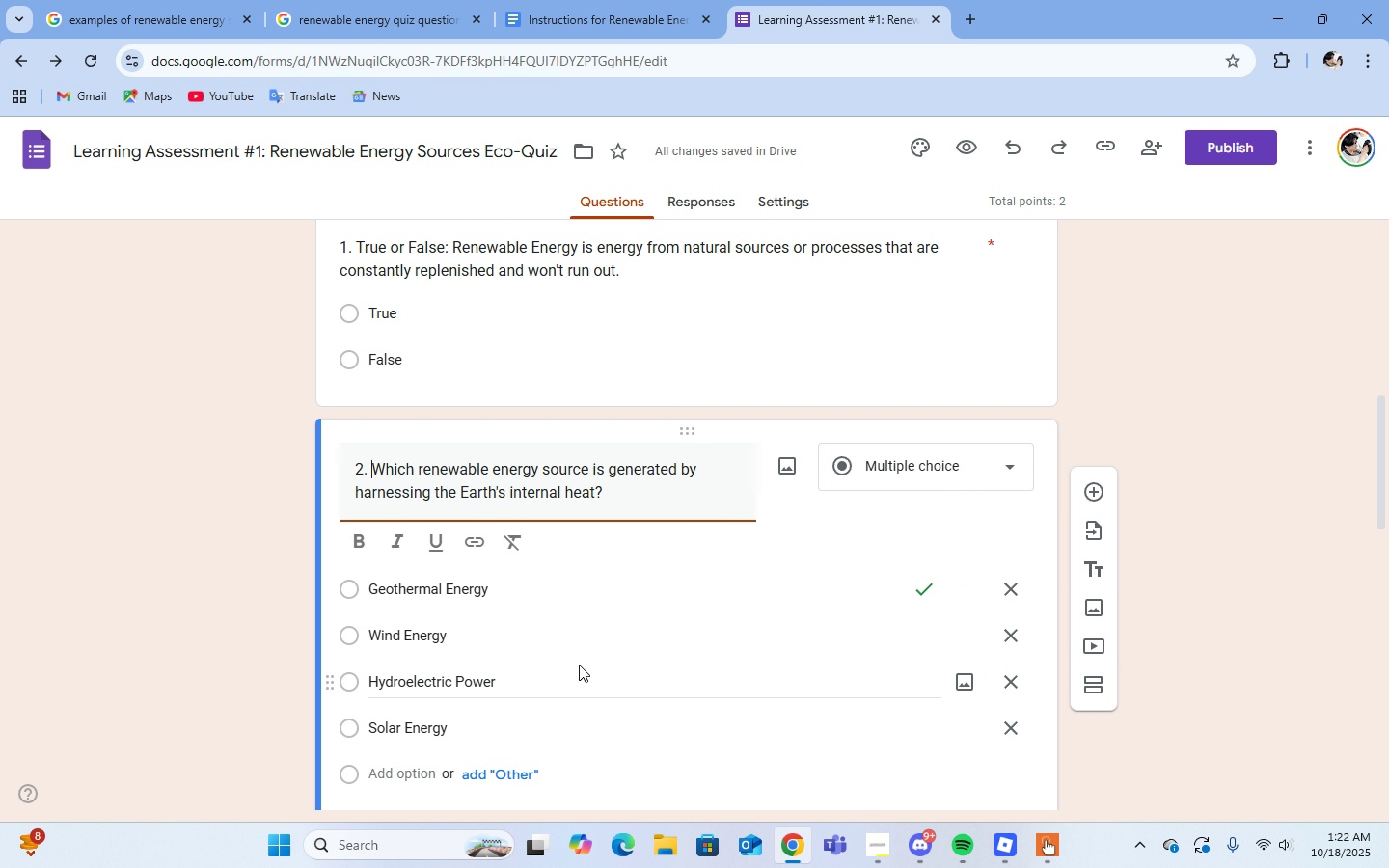 
key(Space)
 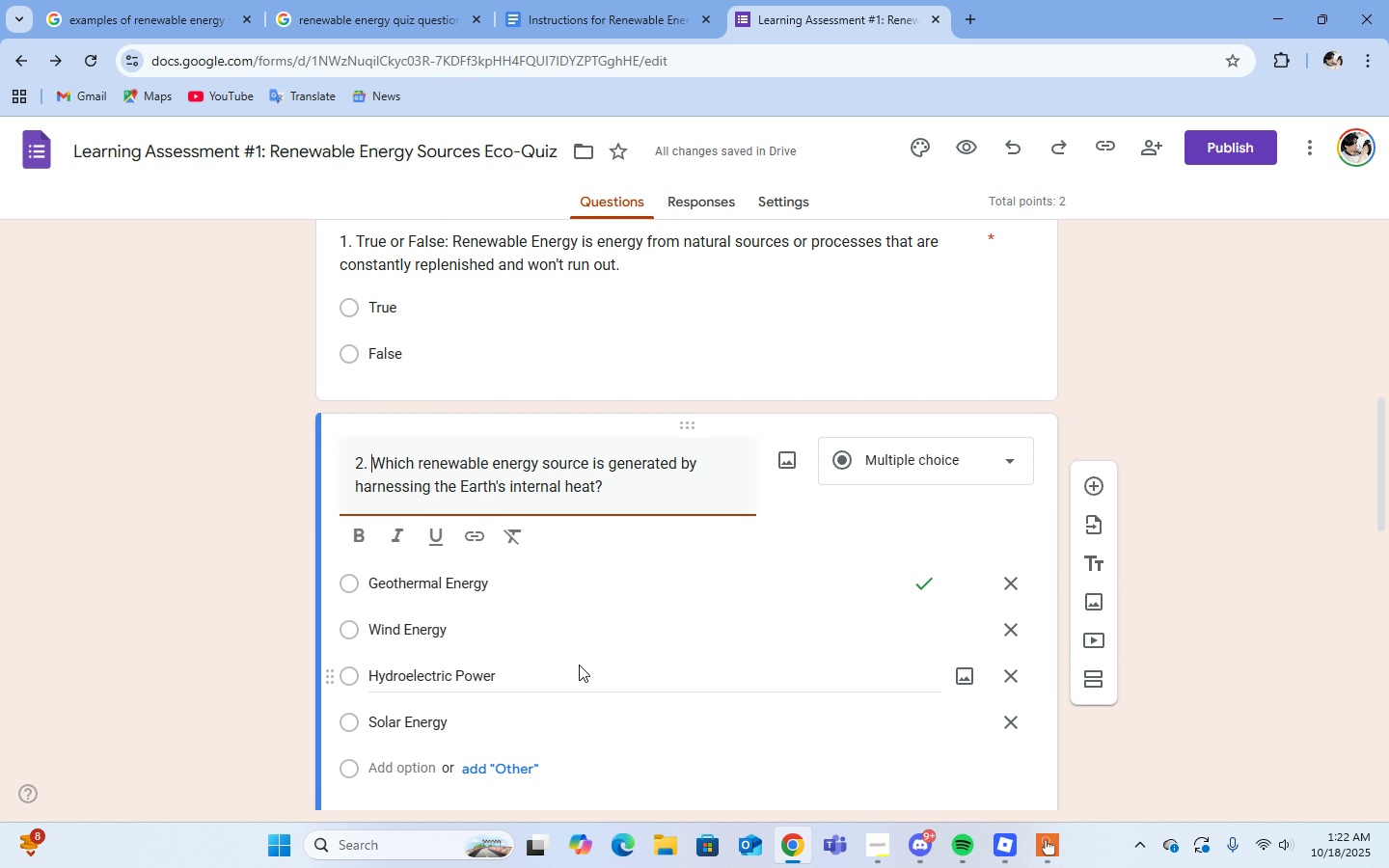 
scroll: coordinate [579, 665], scroll_direction: down, amount: 4.0
 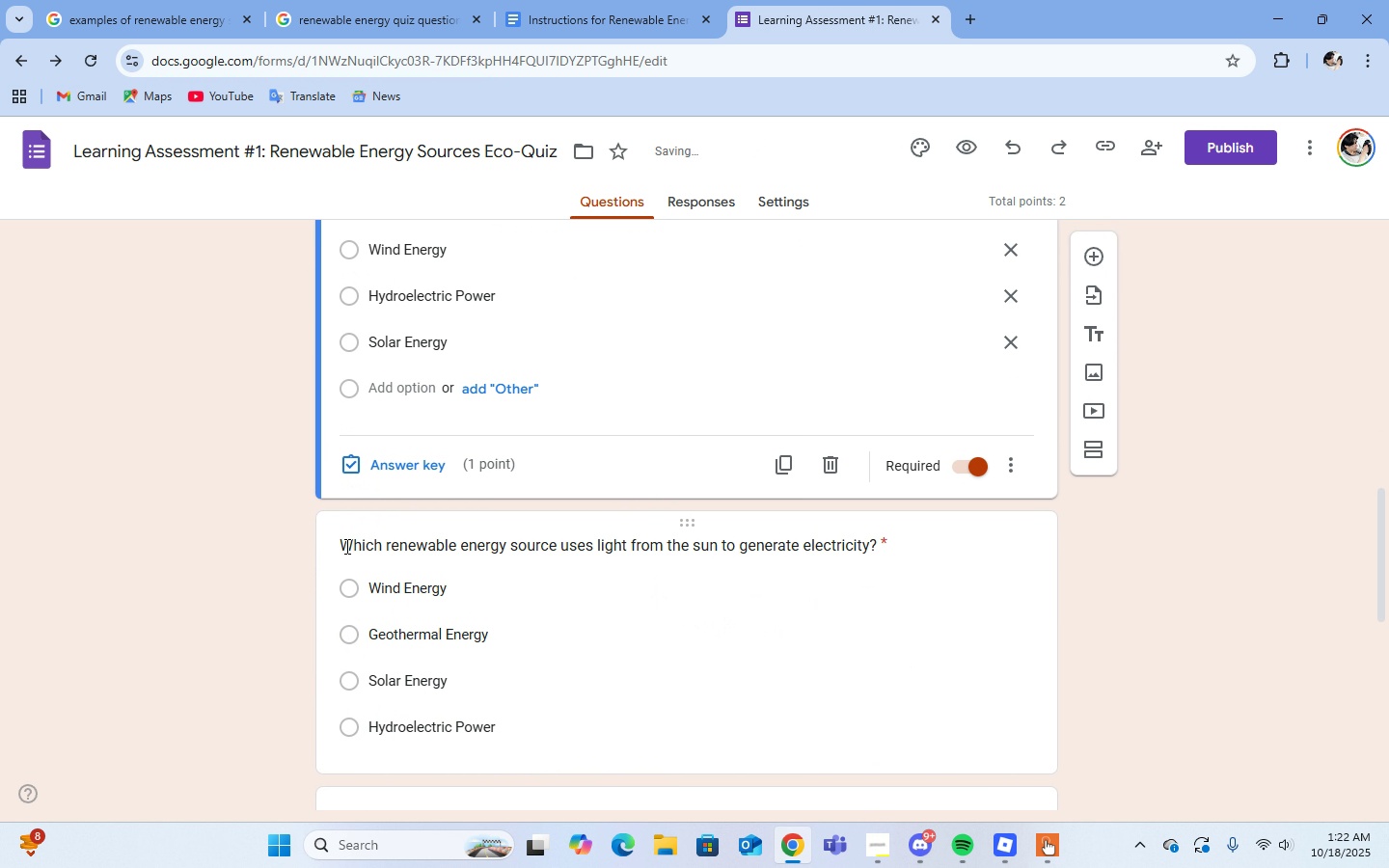 
left_click([345, 546])
 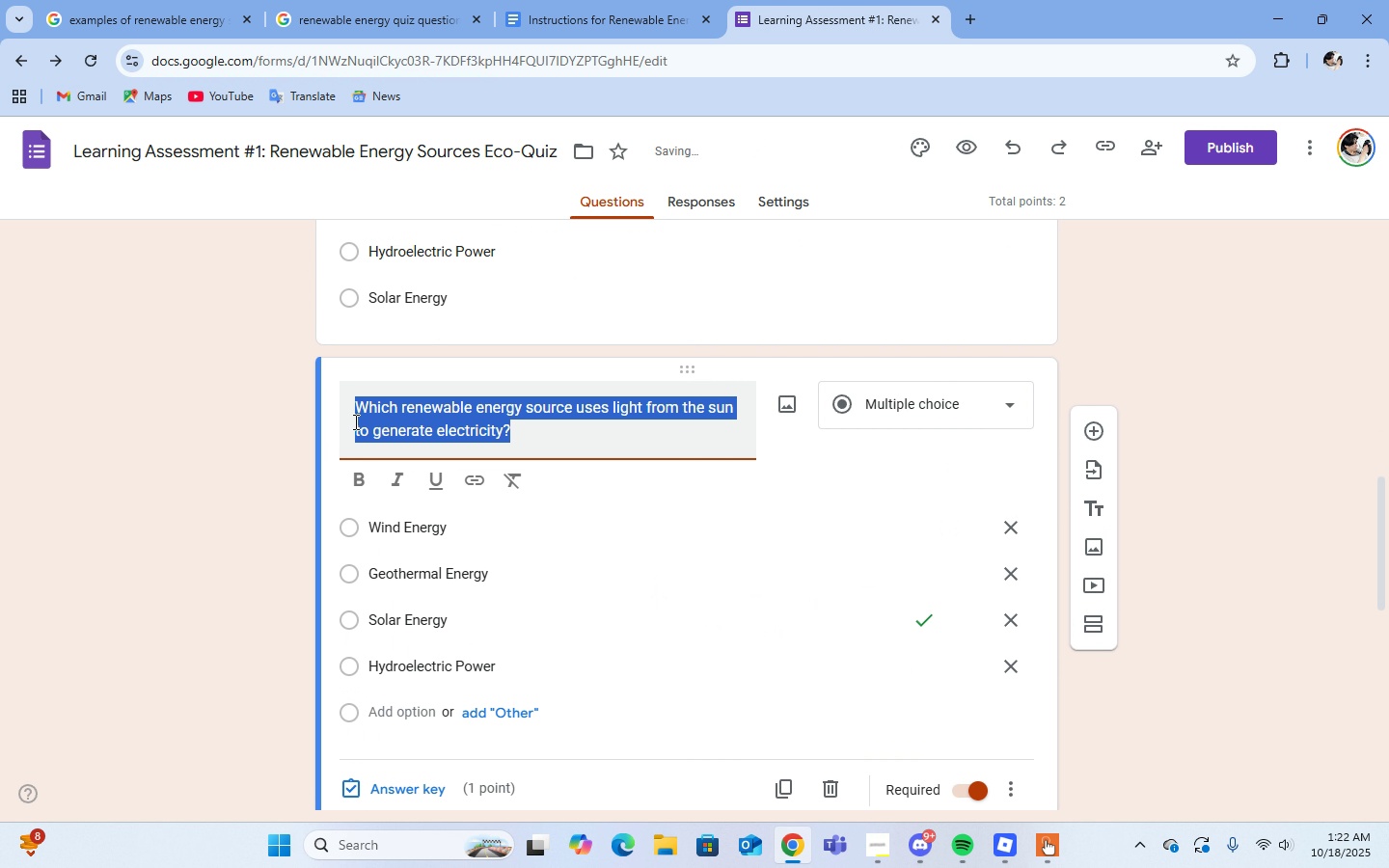 
left_click([354, 415])
 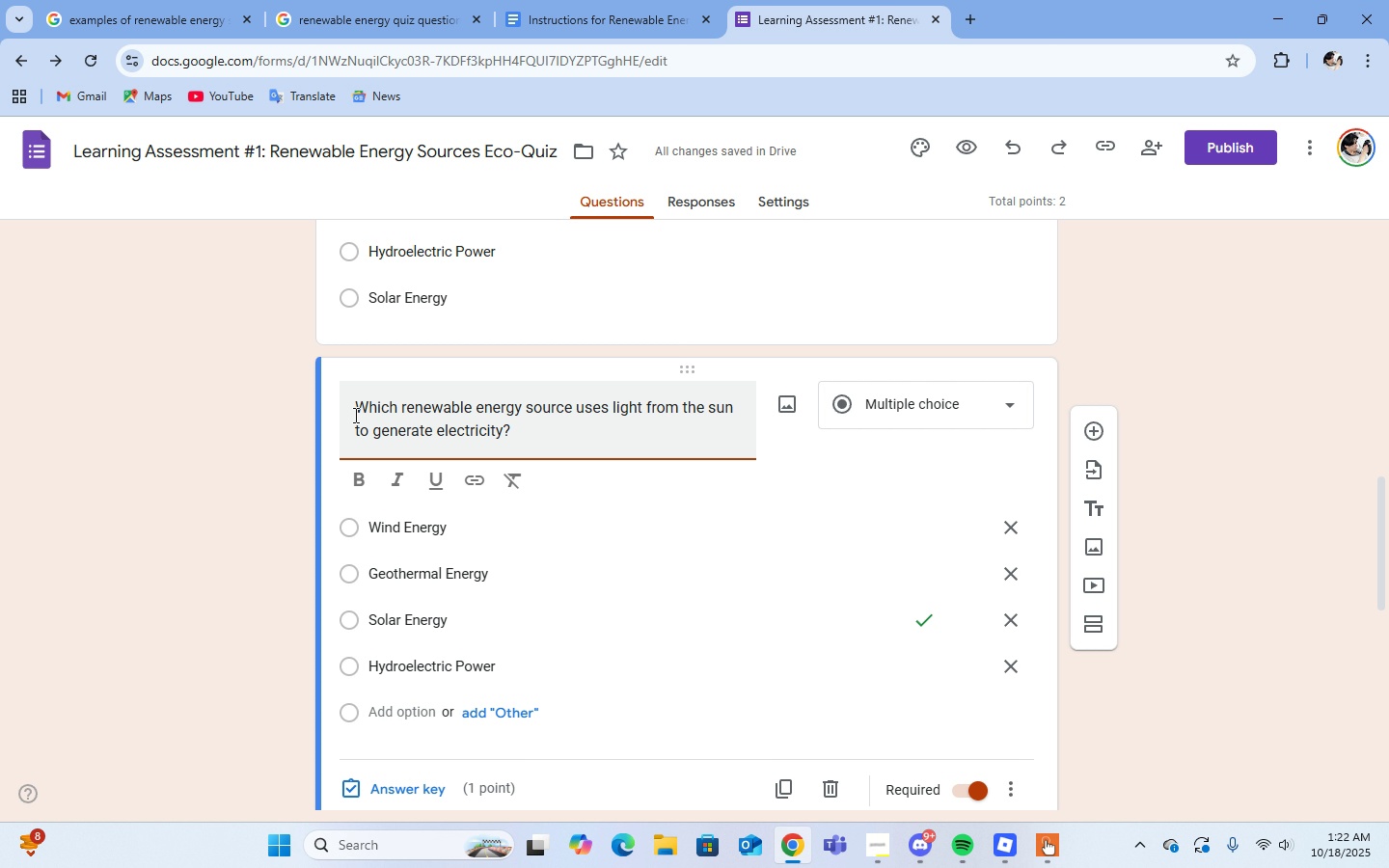 
key(3)
 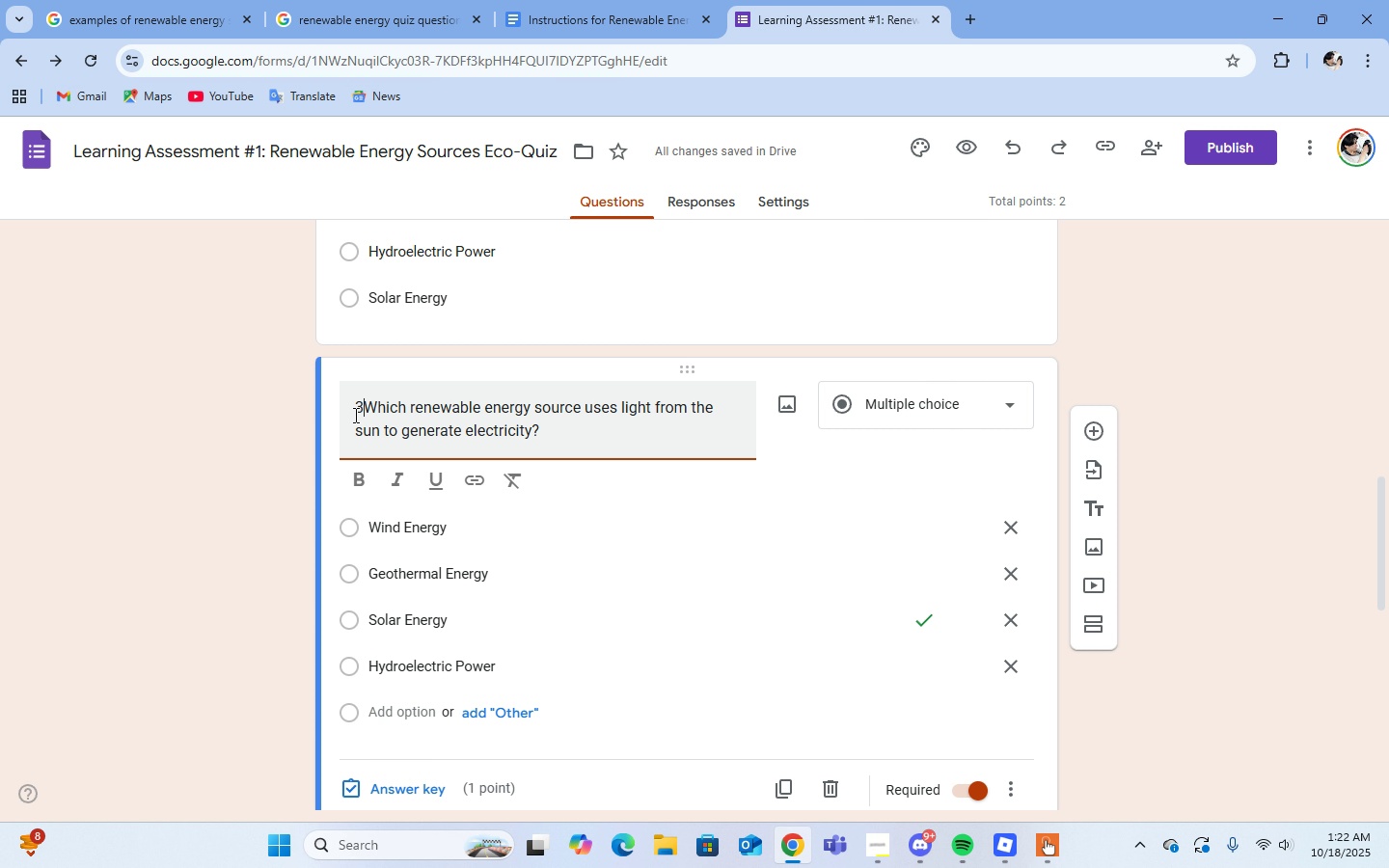 
key(Period)
 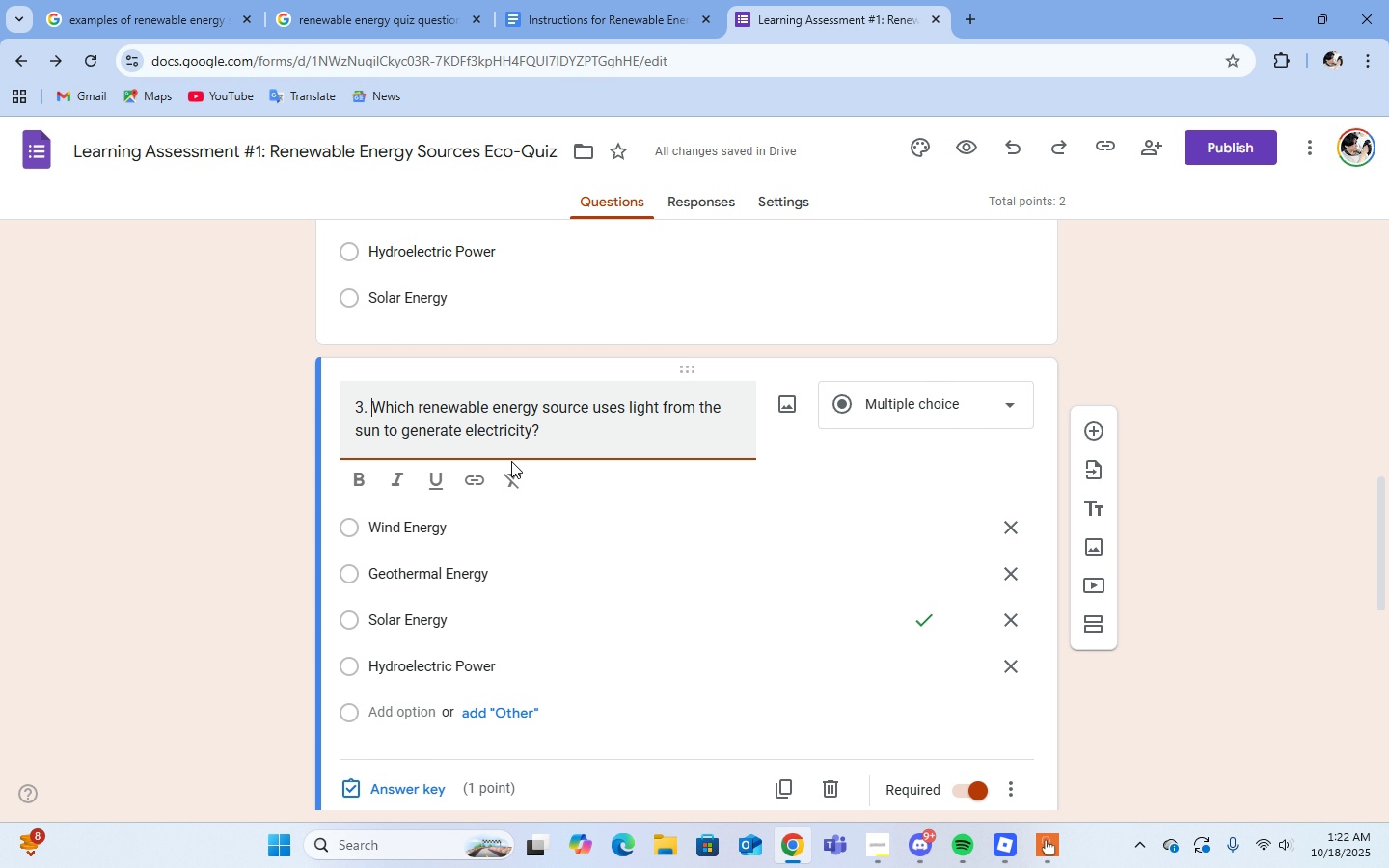 
key(Space)
 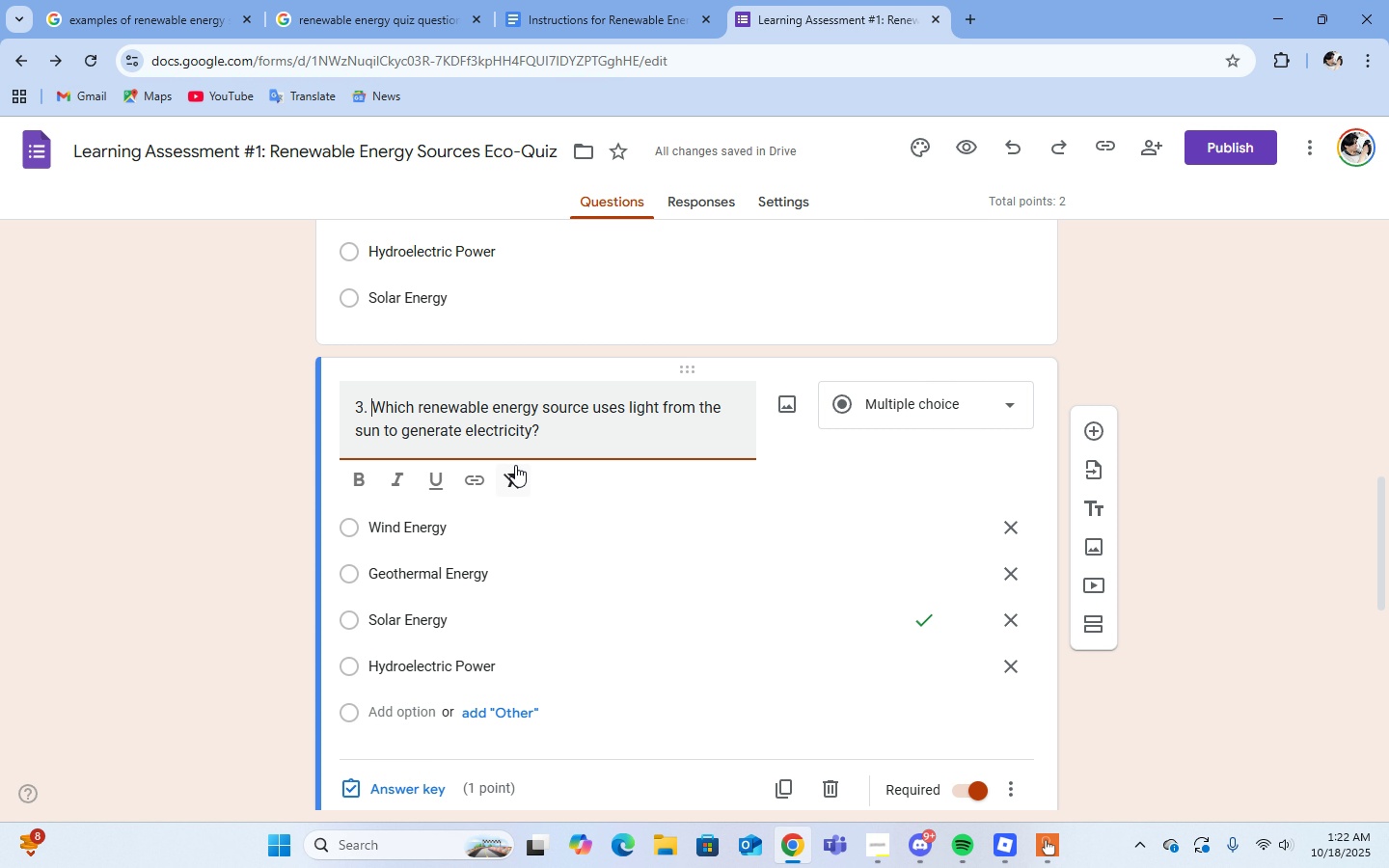 
scroll: coordinate [515, 465], scroll_direction: down, amount: 4.0
 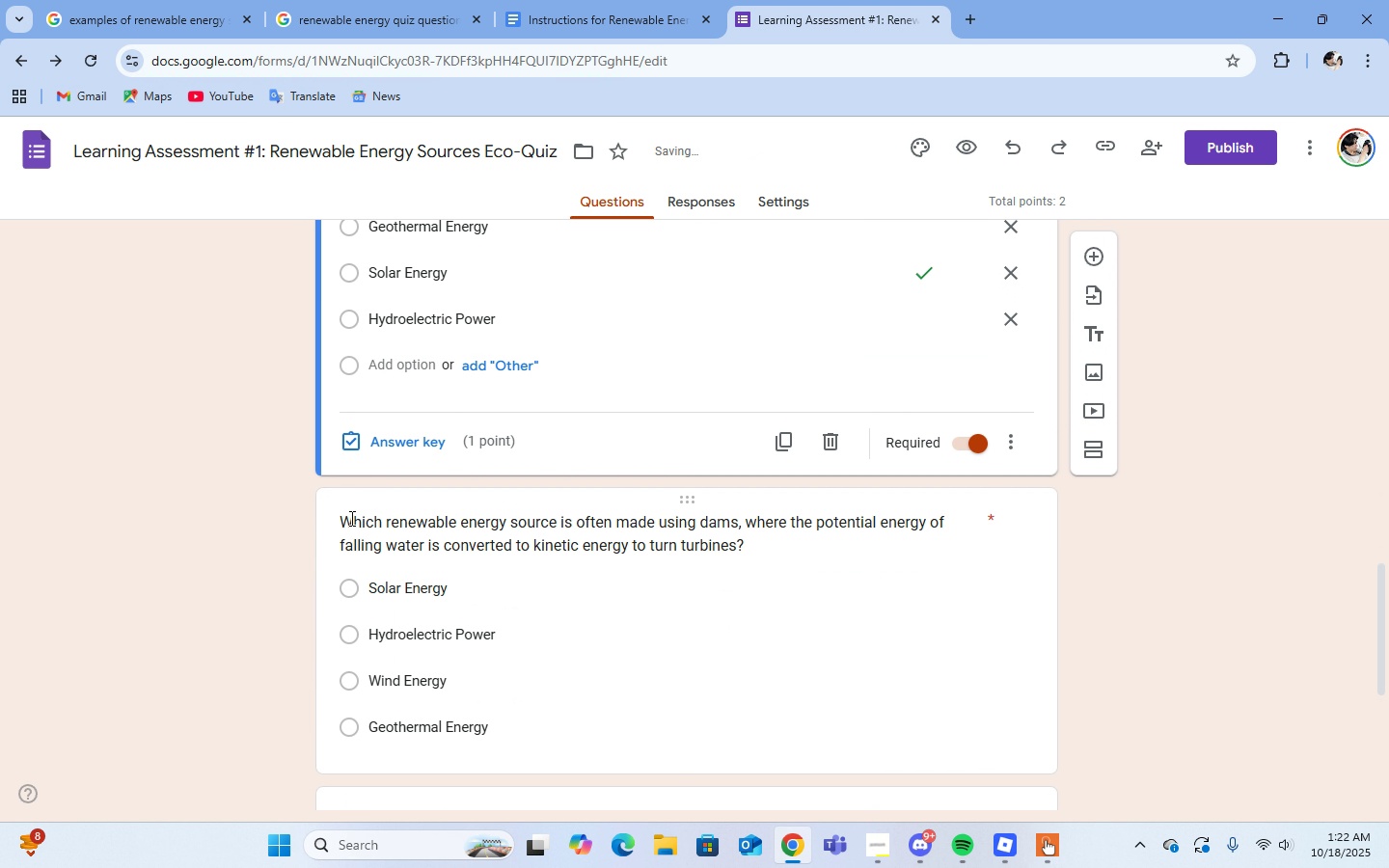 
left_click([347, 523])
 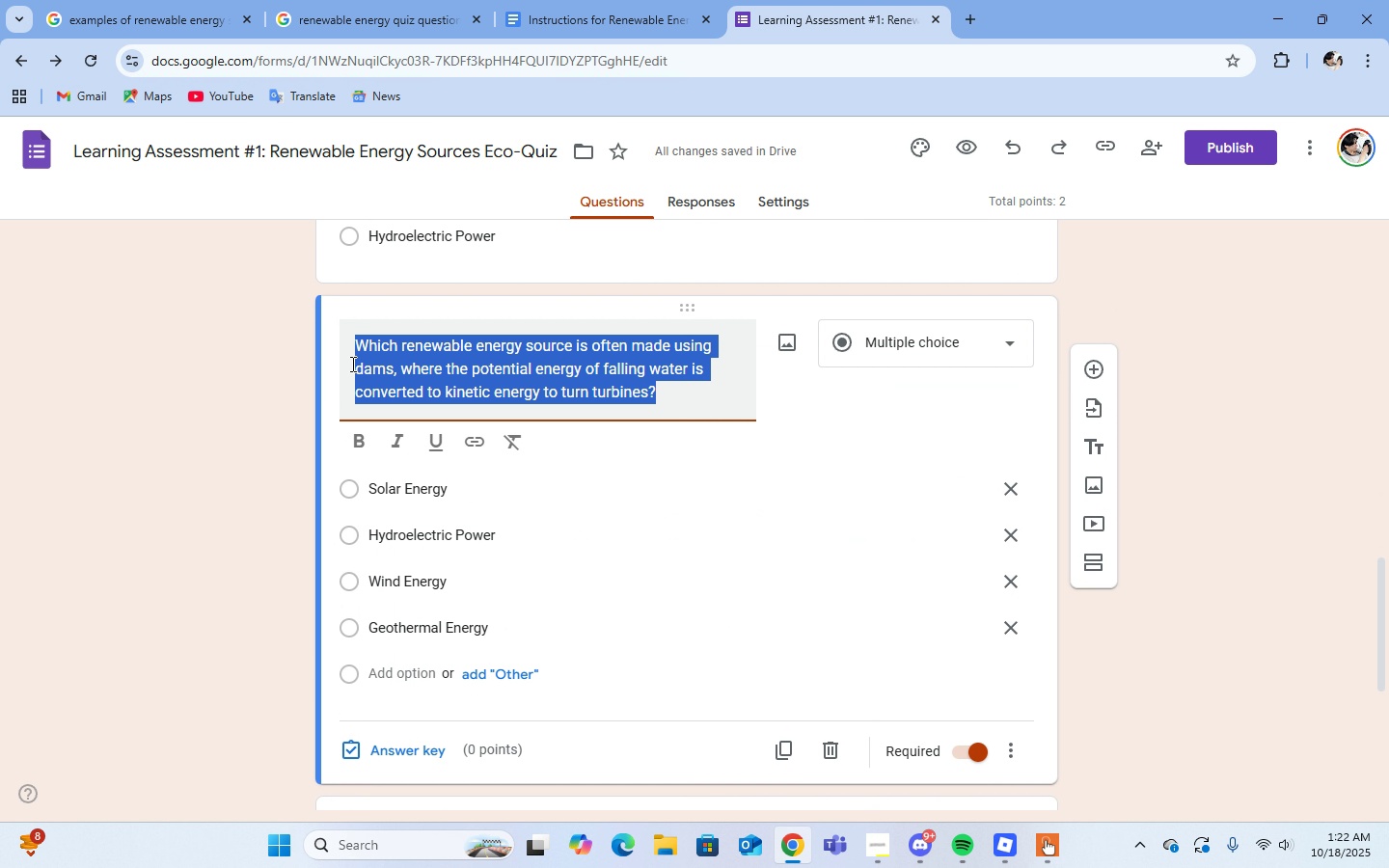 
left_click([351, 364])
 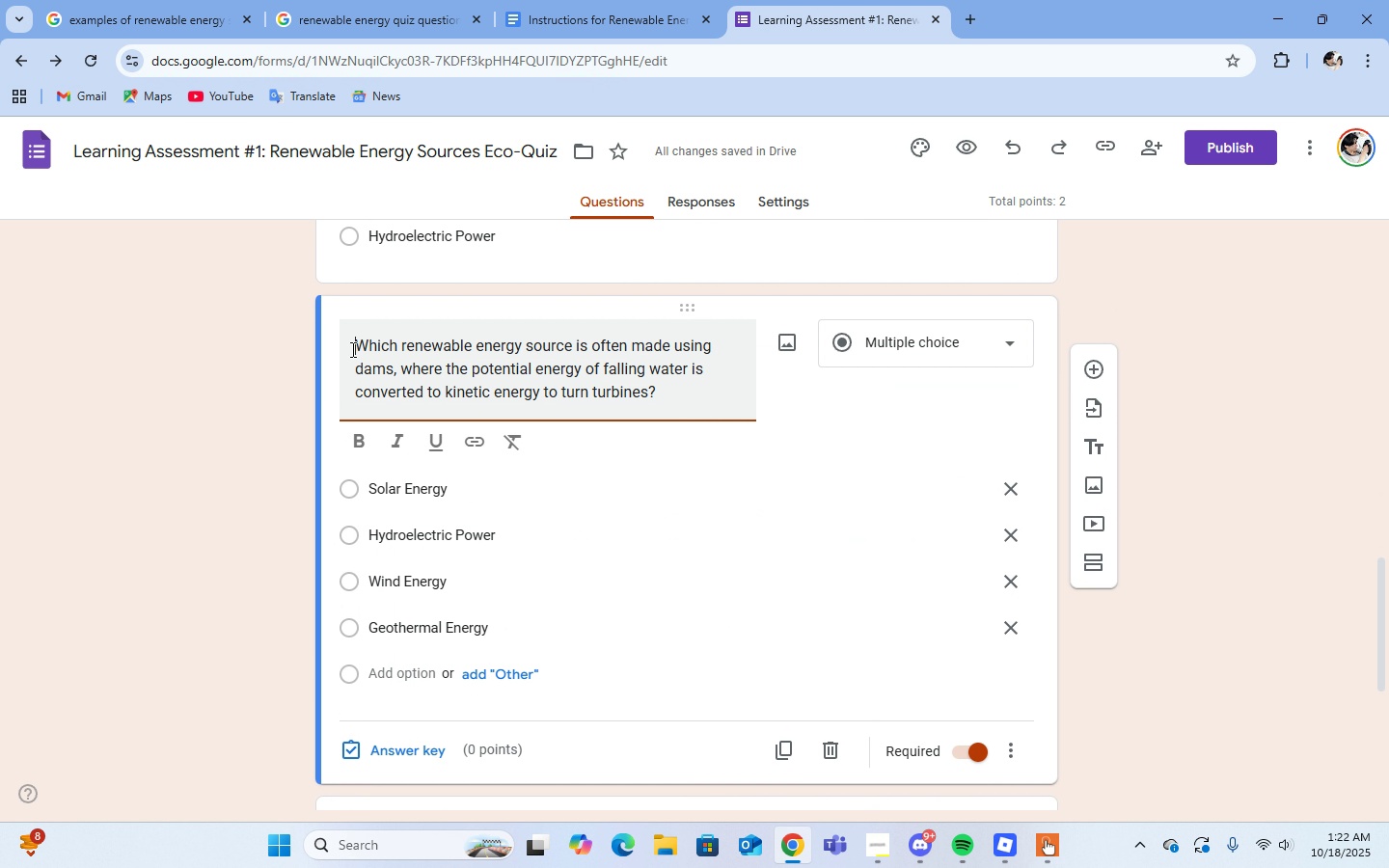 
left_click([351, 349])
 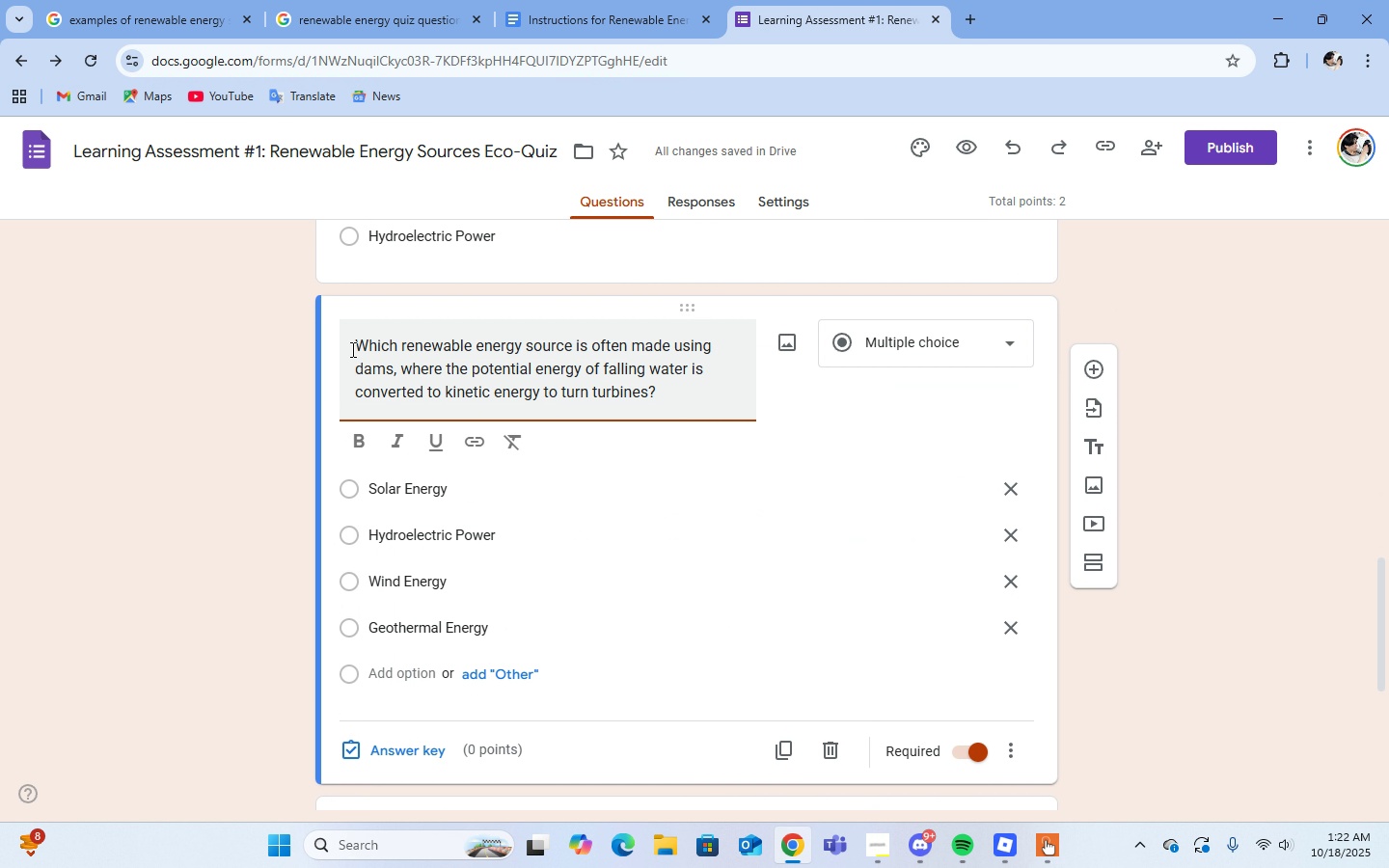 
key(4)
 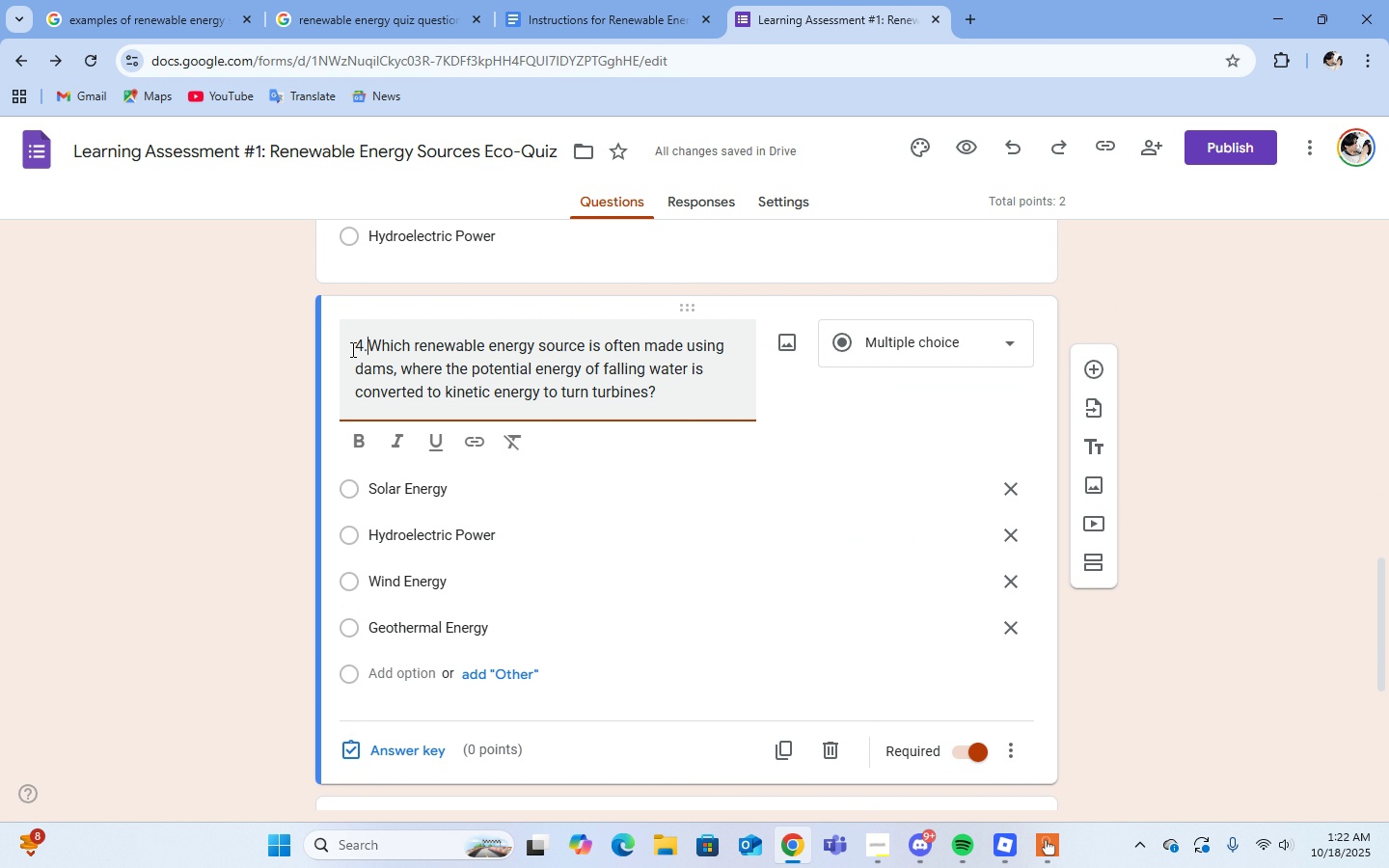 
key(Period)
 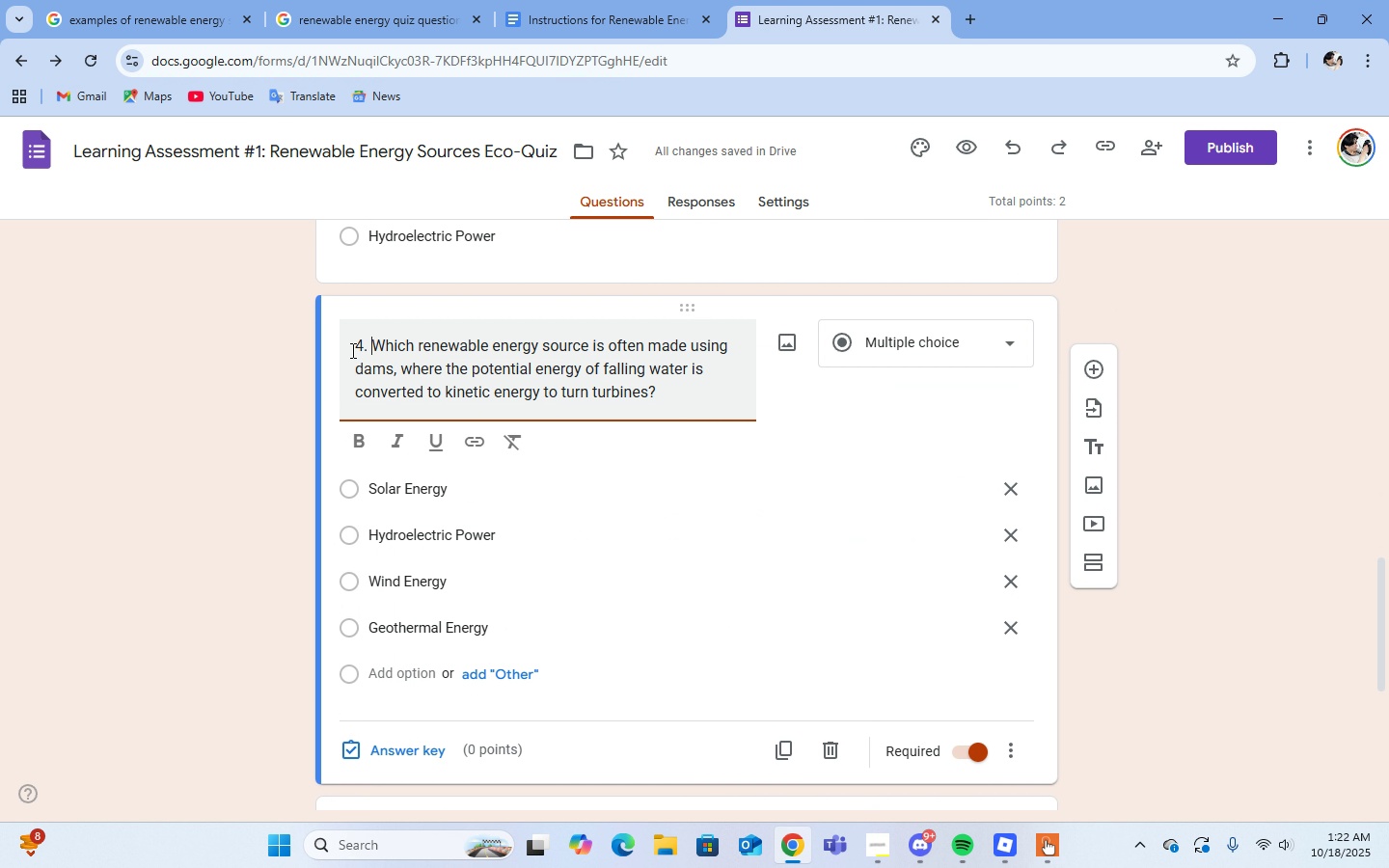 
key(Space)
 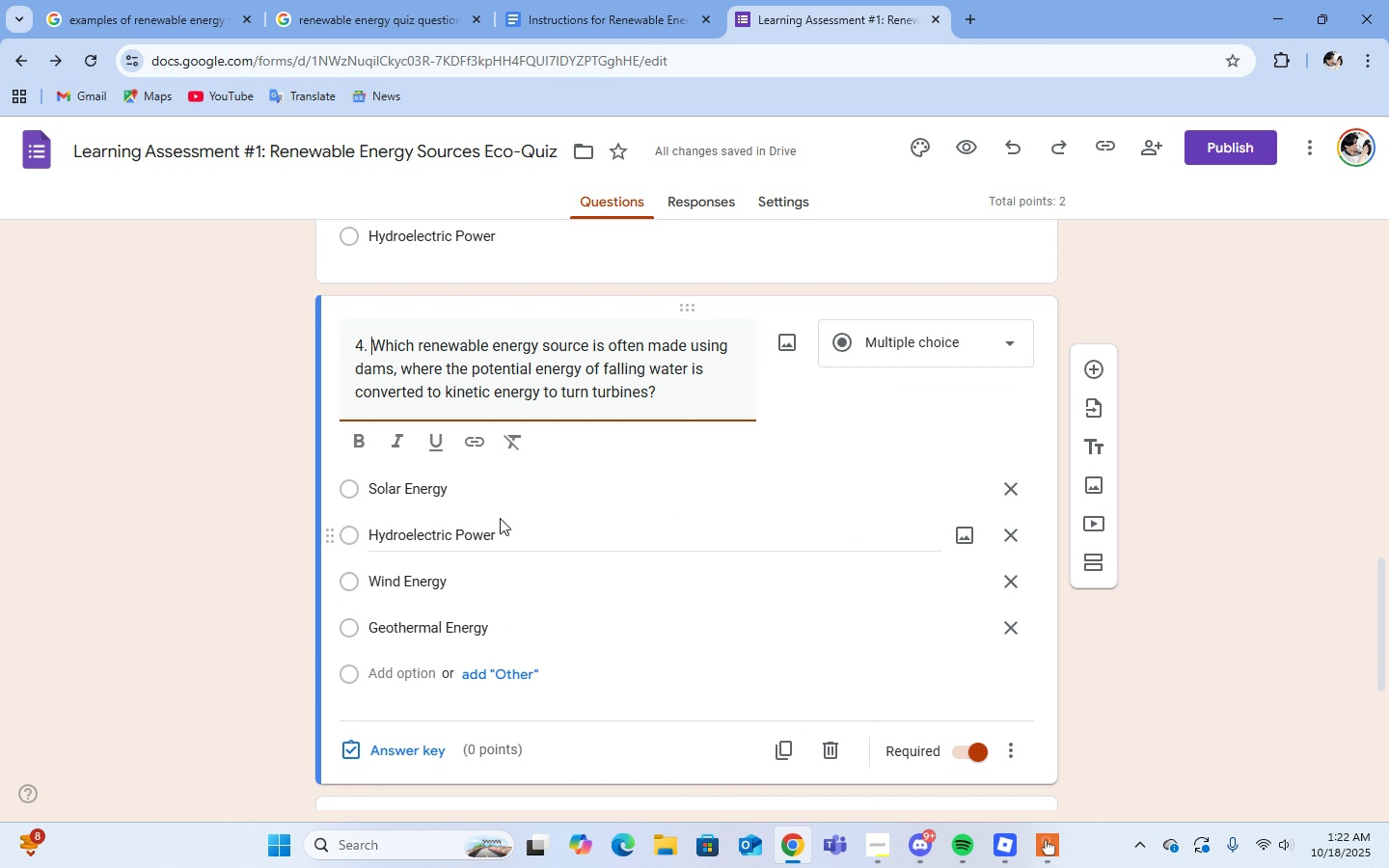 
scroll: coordinate [500, 518], scroll_direction: down, amount: 4.0
 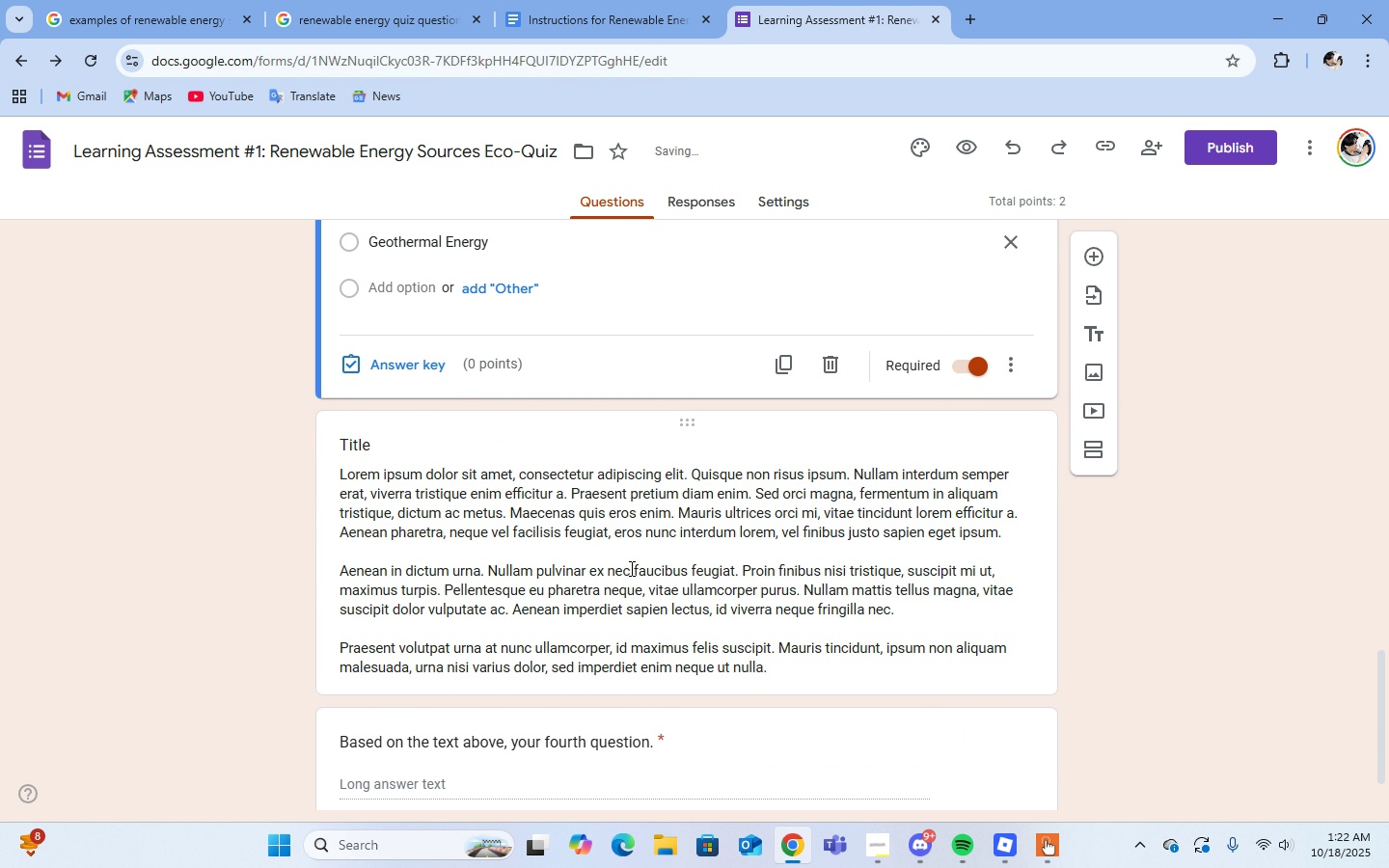 
scroll: coordinate [630, 568], scroll_direction: up, amount: 3.0
 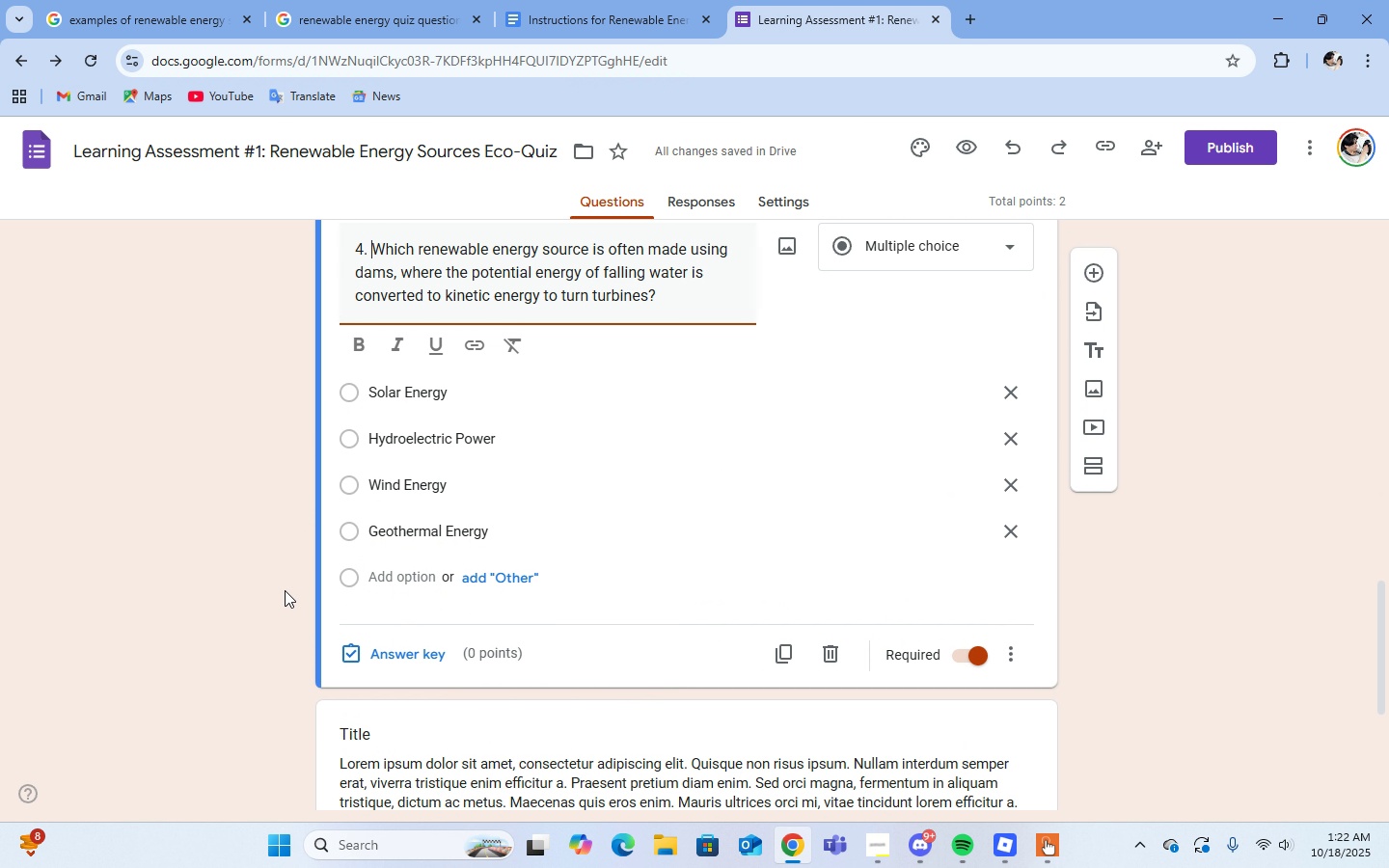 
left_click([391, 645])
 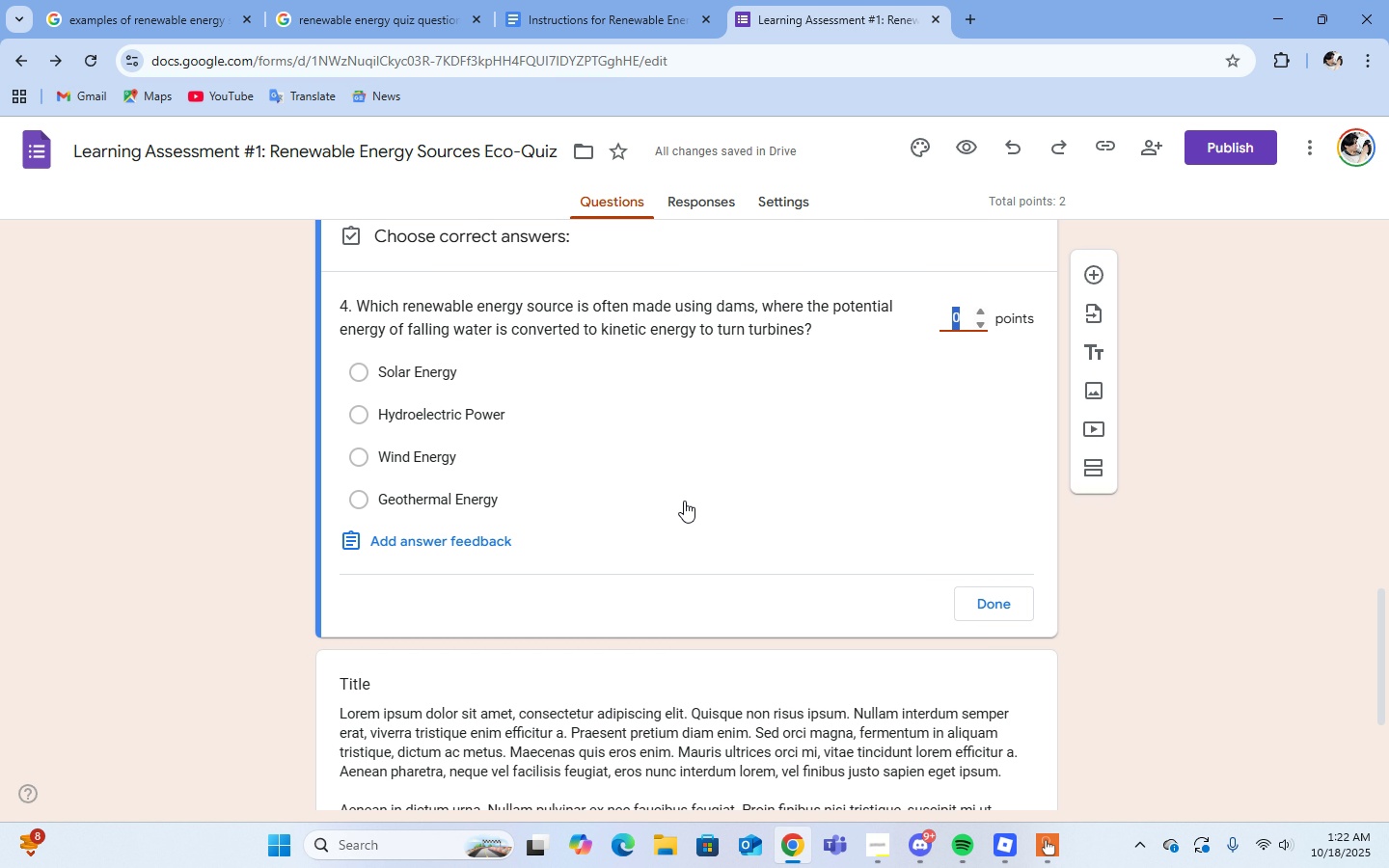 
scroll: coordinate [684, 501], scroll_direction: up, amount: 1.0
 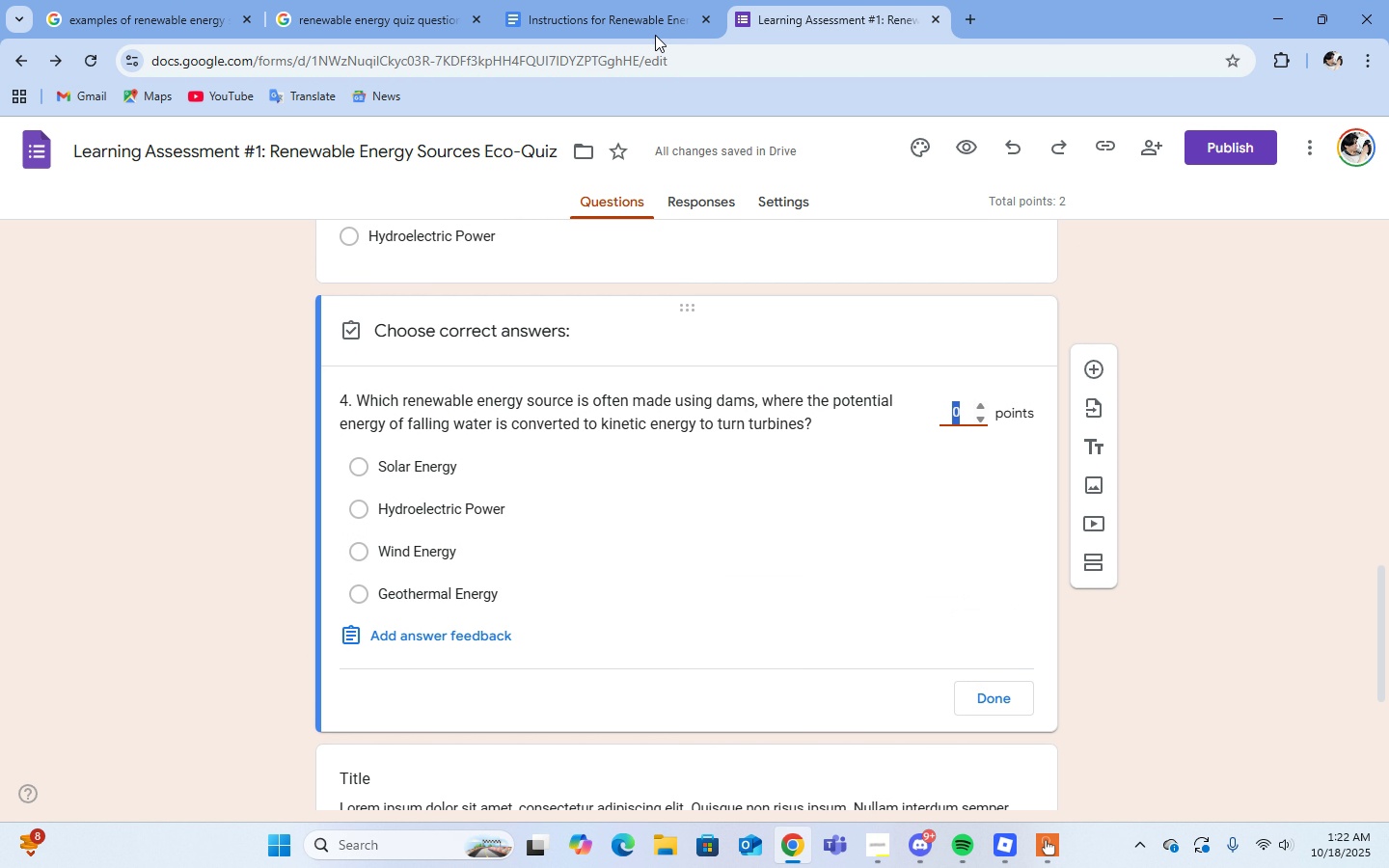 
double_click([626, 21])
 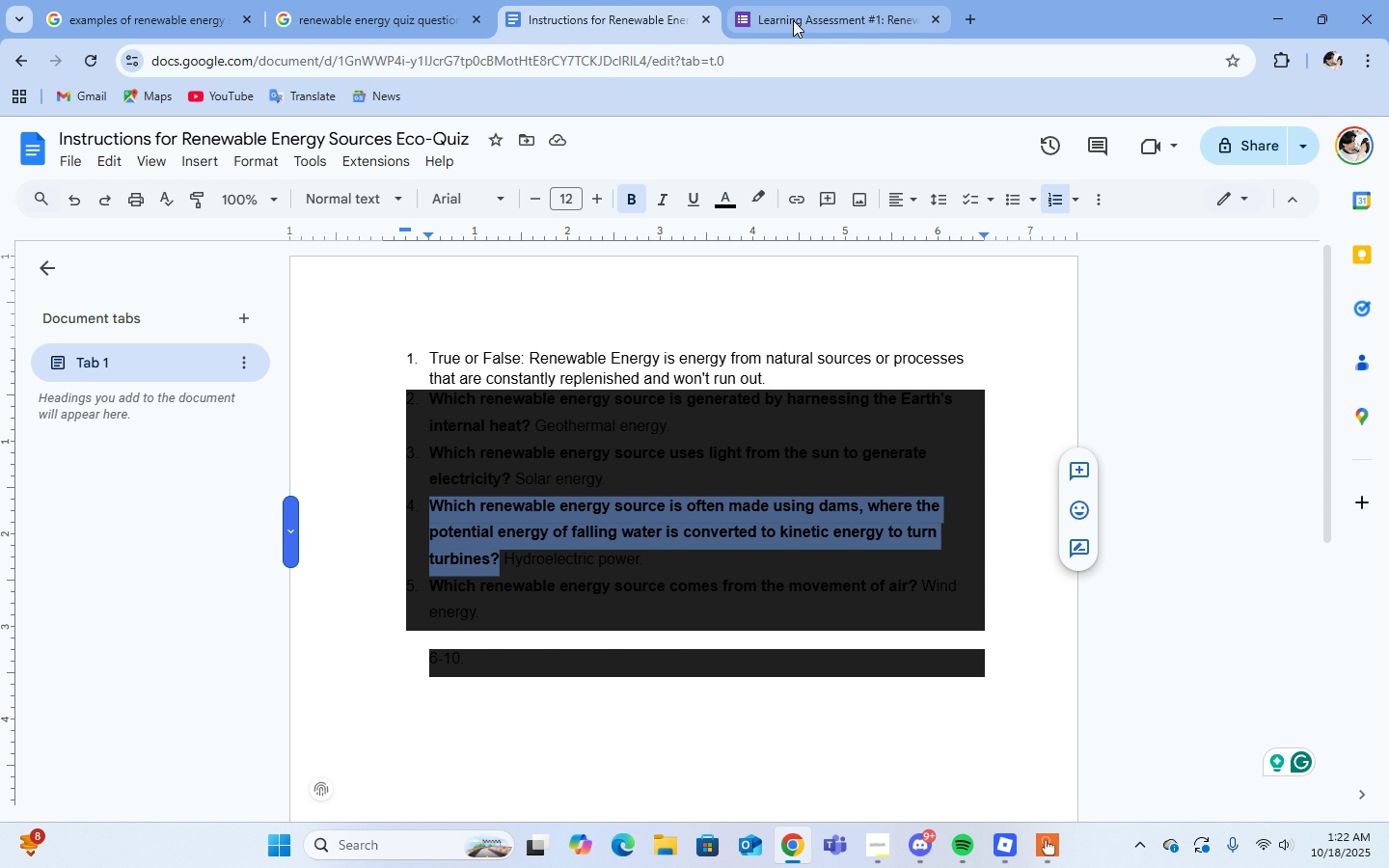 
left_click([793, 20])
 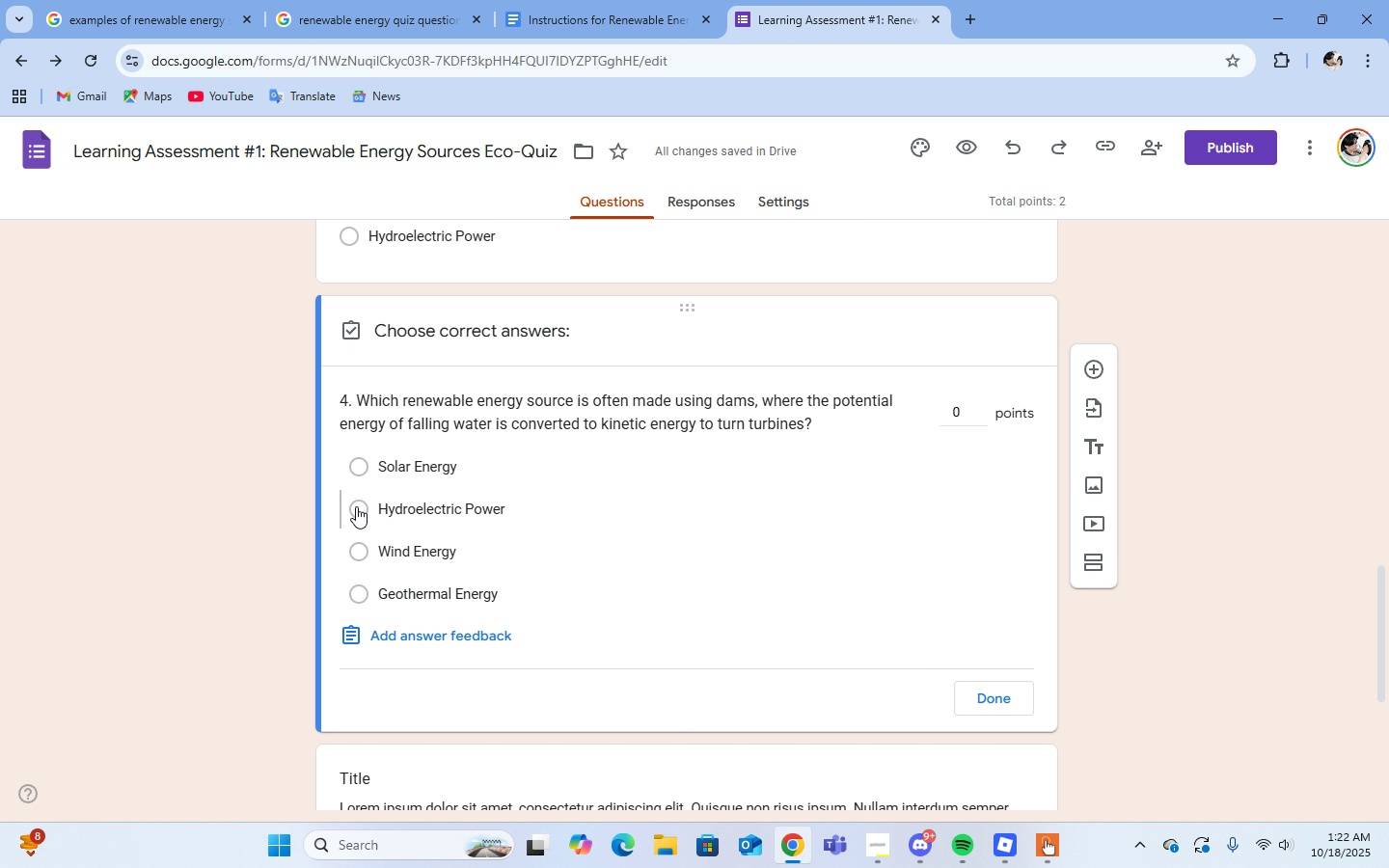 
left_click([356, 506])
 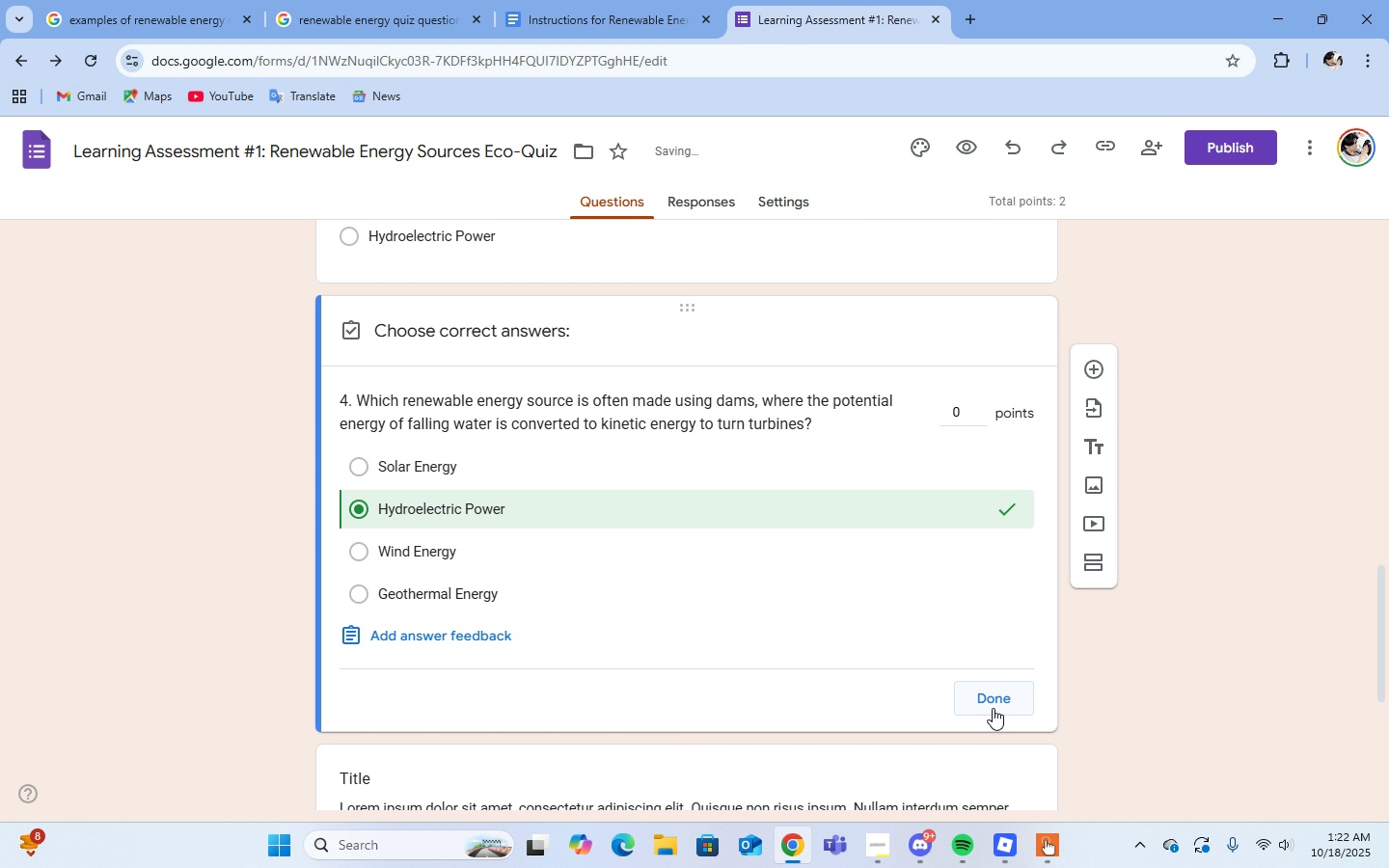 
left_click([993, 708])
 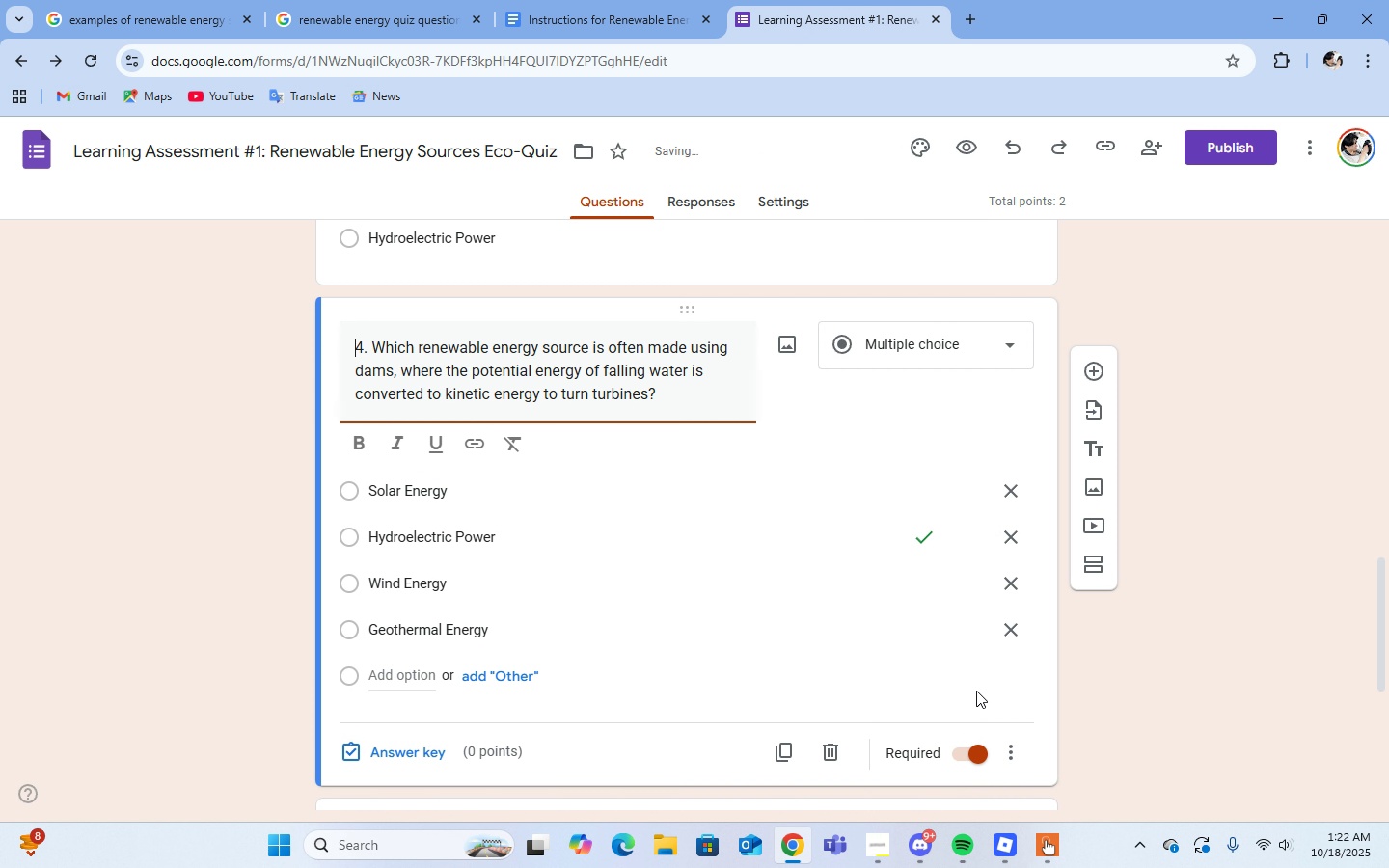 
scroll: coordinate [910, 646], scroll_direction: up, amount: 4.0
 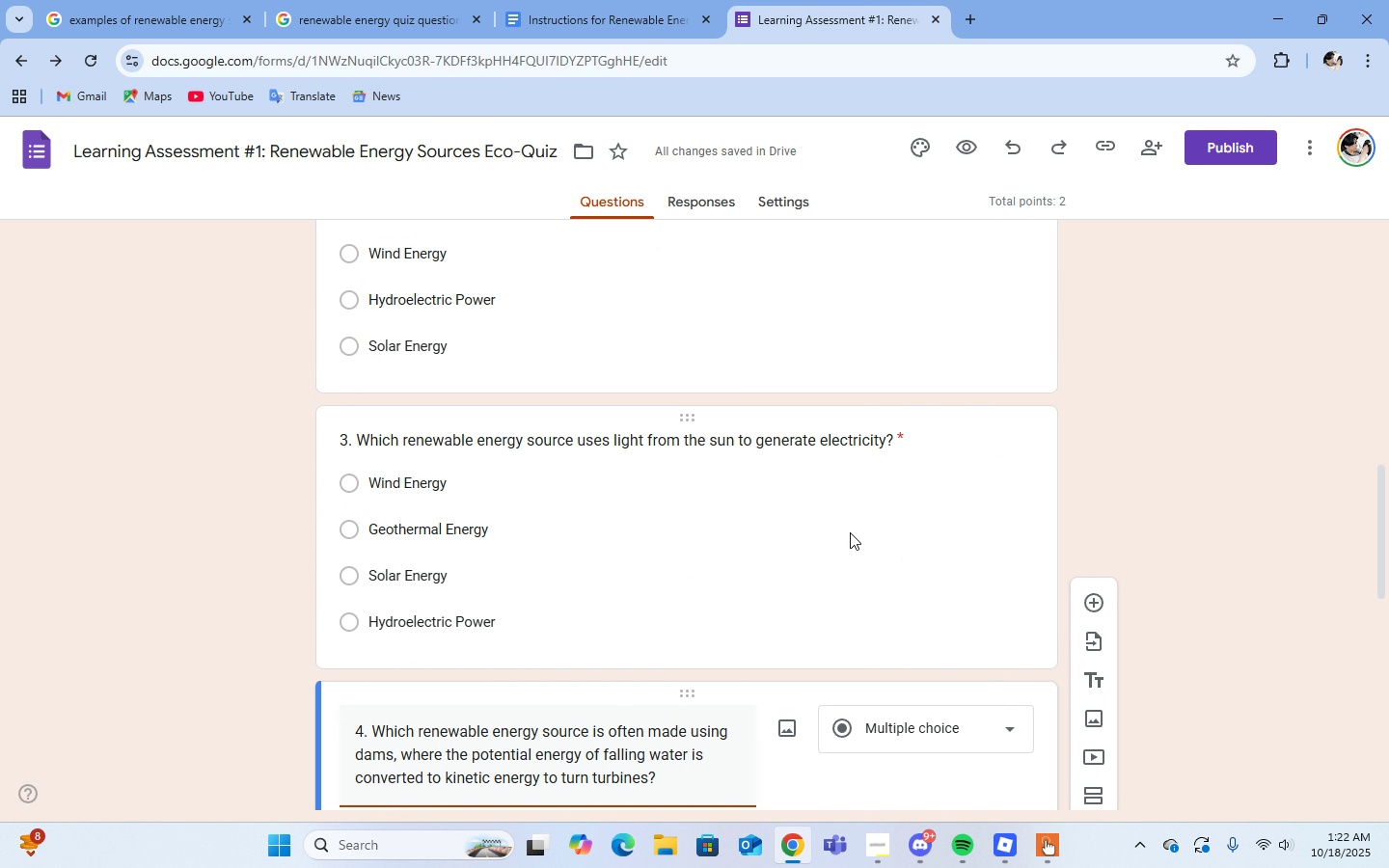 
left_click([850, 532])
 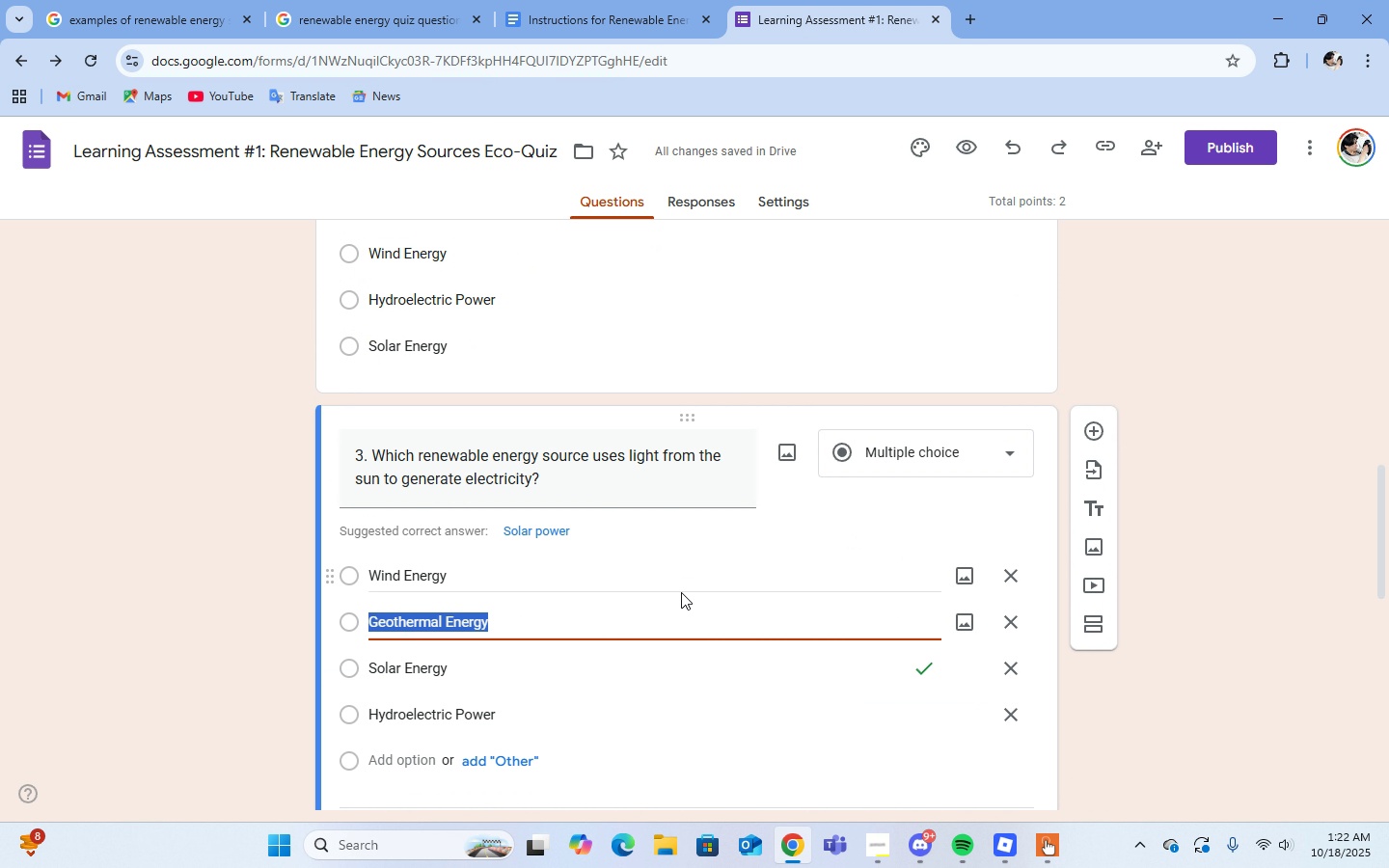 
scroll: coordinate [681, 592], scroll_direction: down, amount: 6.0
 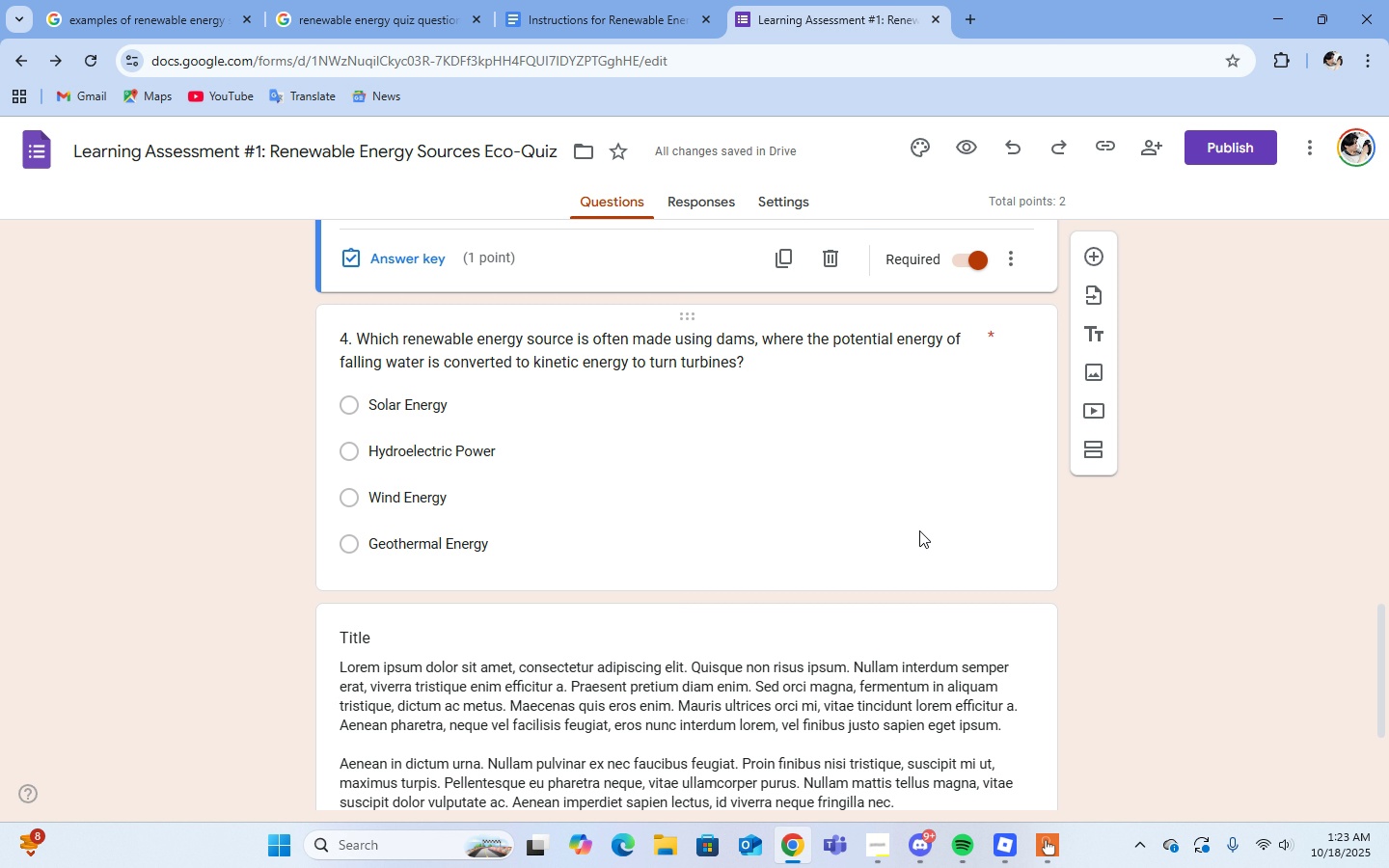 
left_click([908, 484])
 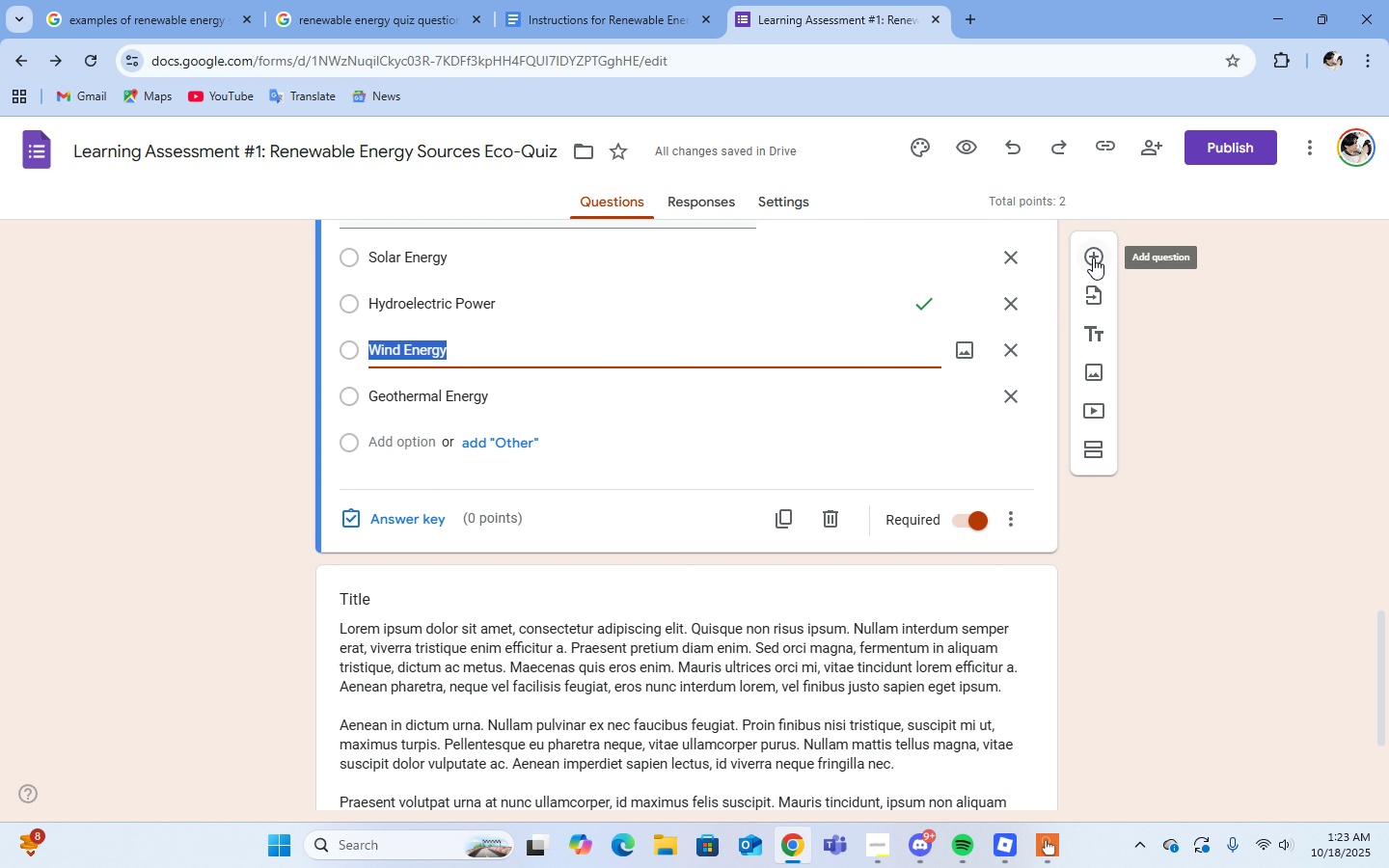 
left_click([1093, 258])
 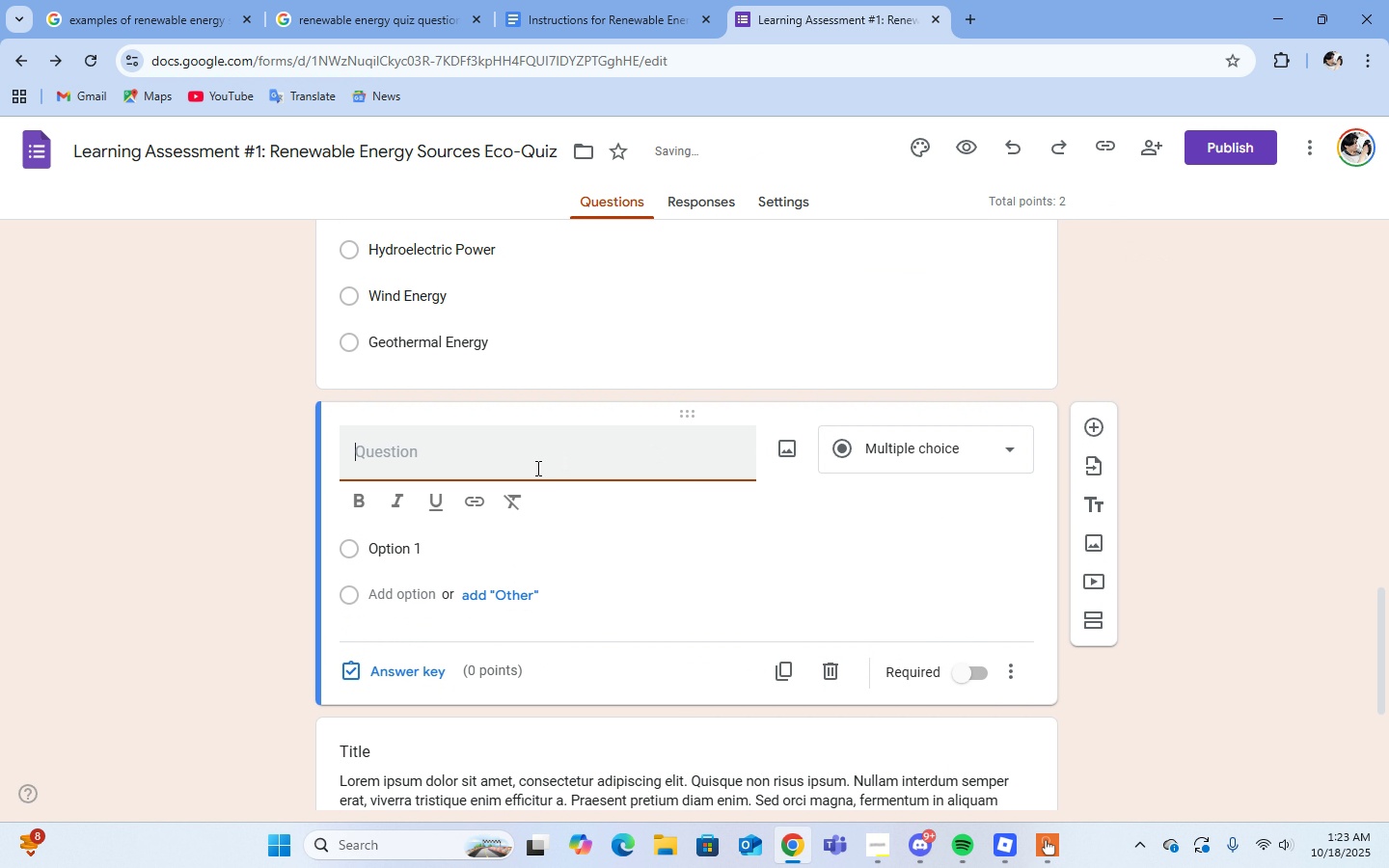 
scroll: coordinate [536, 468], scroll_direction: up, amount: 1.0
 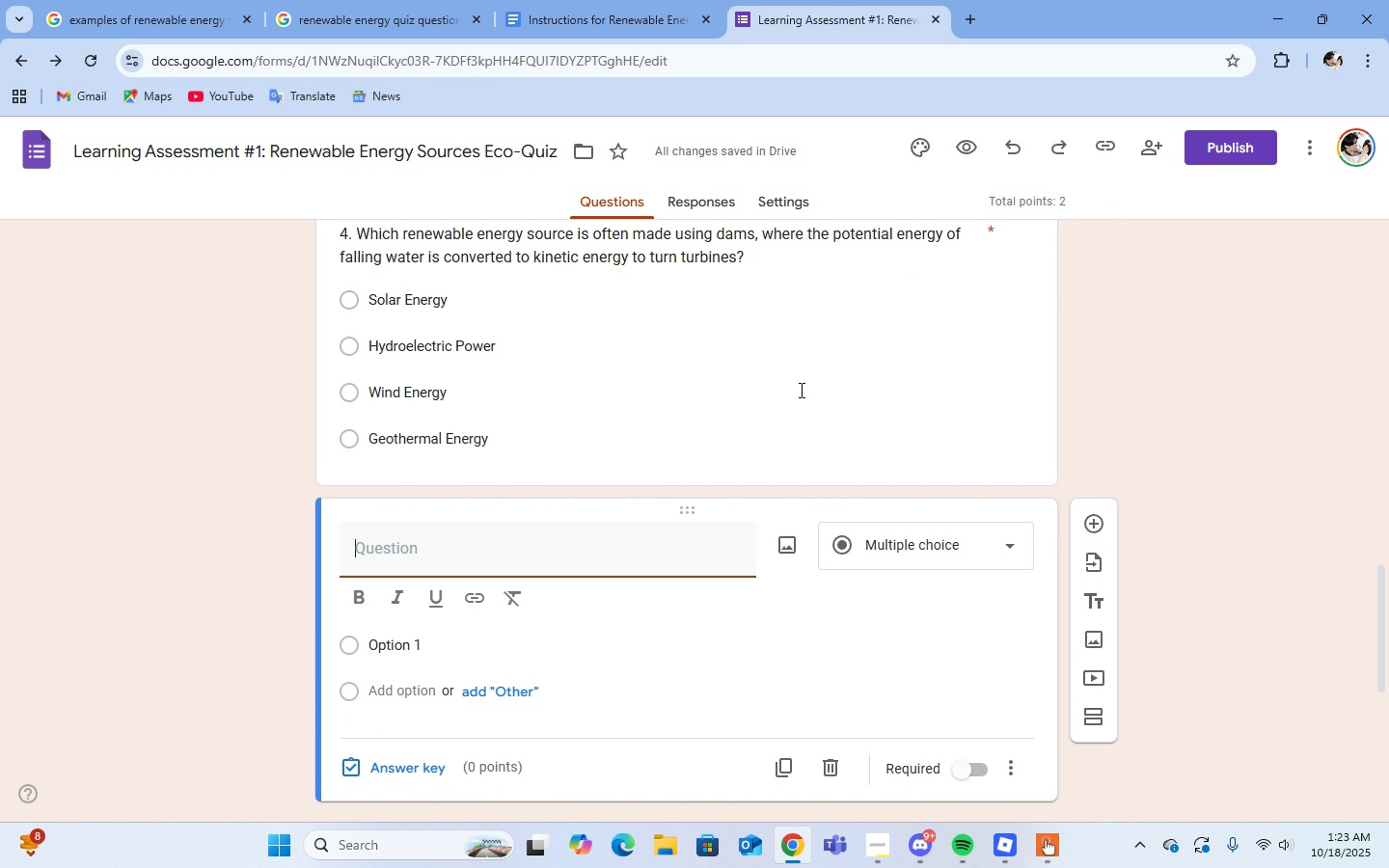 
left_click([800, 390])
 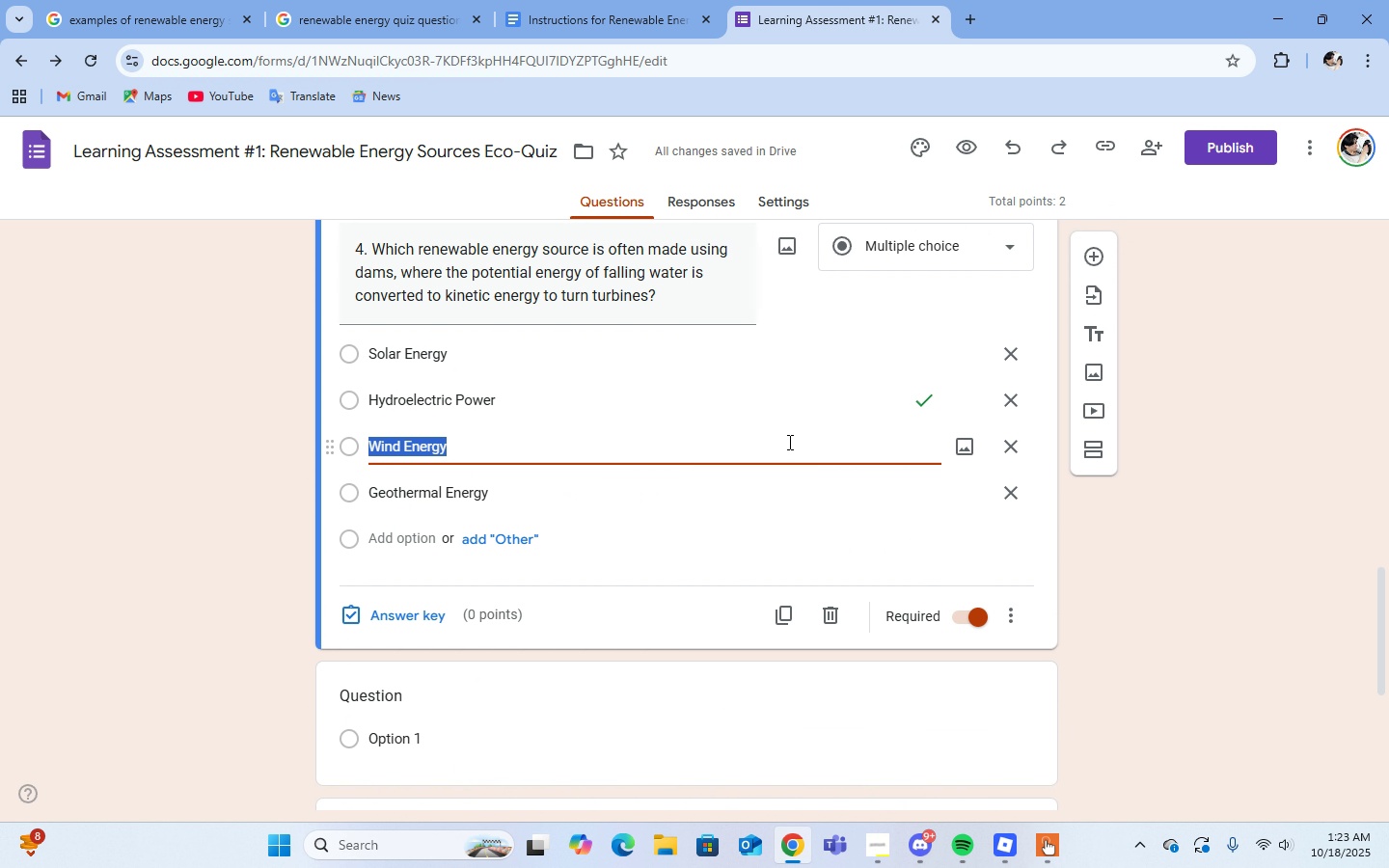 
scroll: coordinate [788, 442], scroll_direction: up, amount: 2.0
 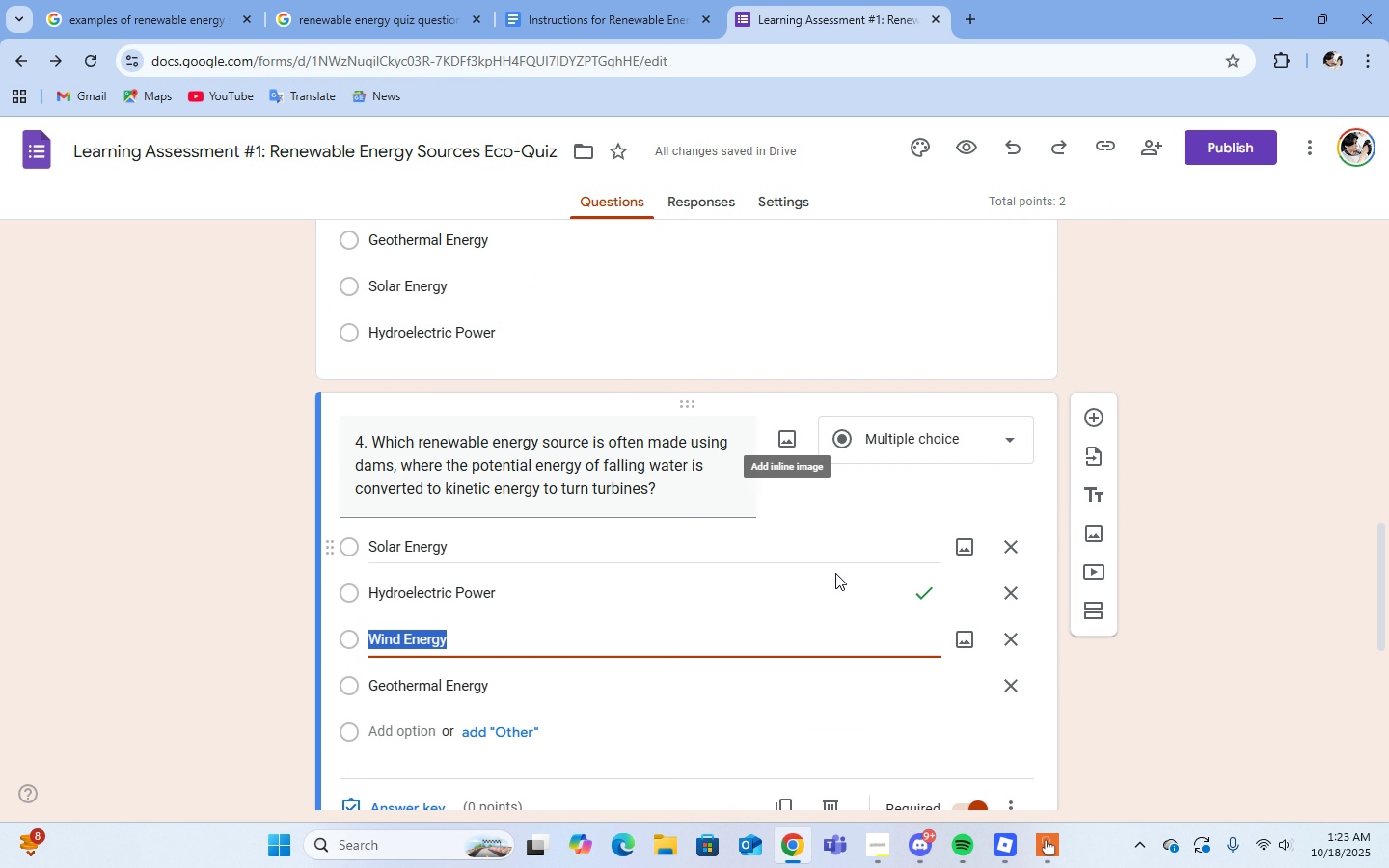 
scroll: coordinate [913, 658], scroll_direction: down, amount: 2.0
 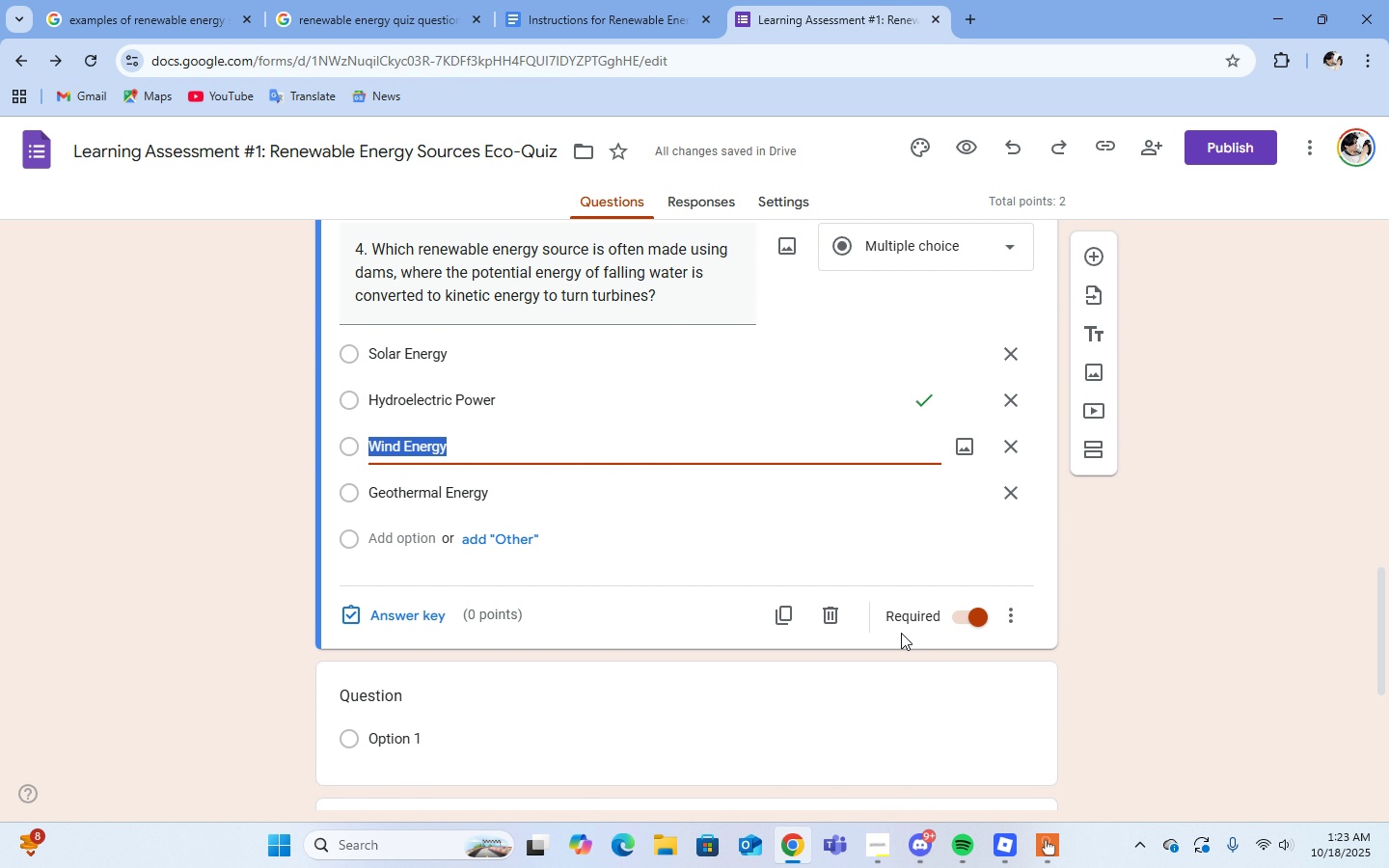 
scroll: coordinate [901, 633], scroll_direction: up, amount: 1.0
 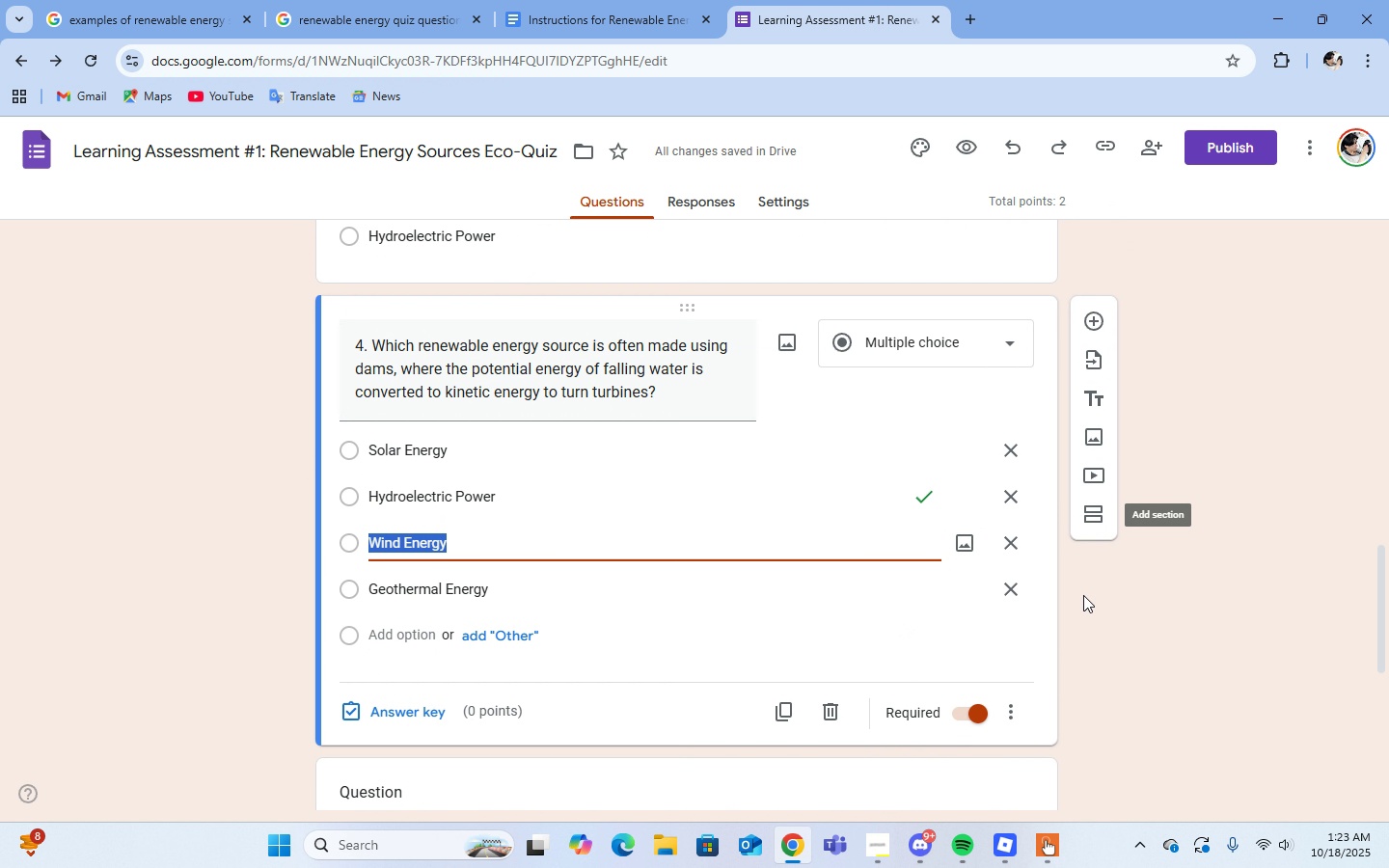 
scroll: coordinate [786, 659], scroll_direction: down, amount: 2.0
 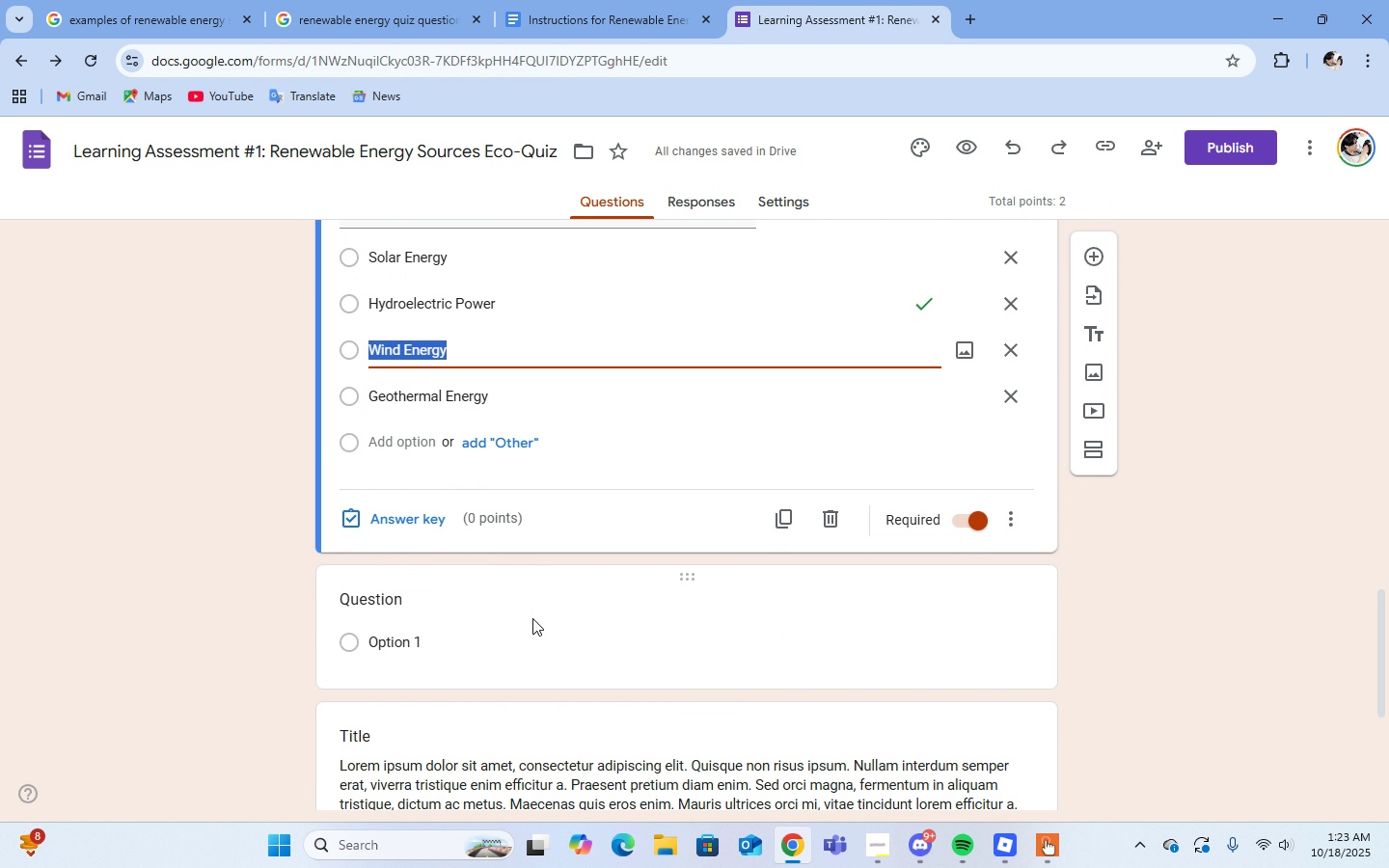 
left_click([532, 618])
 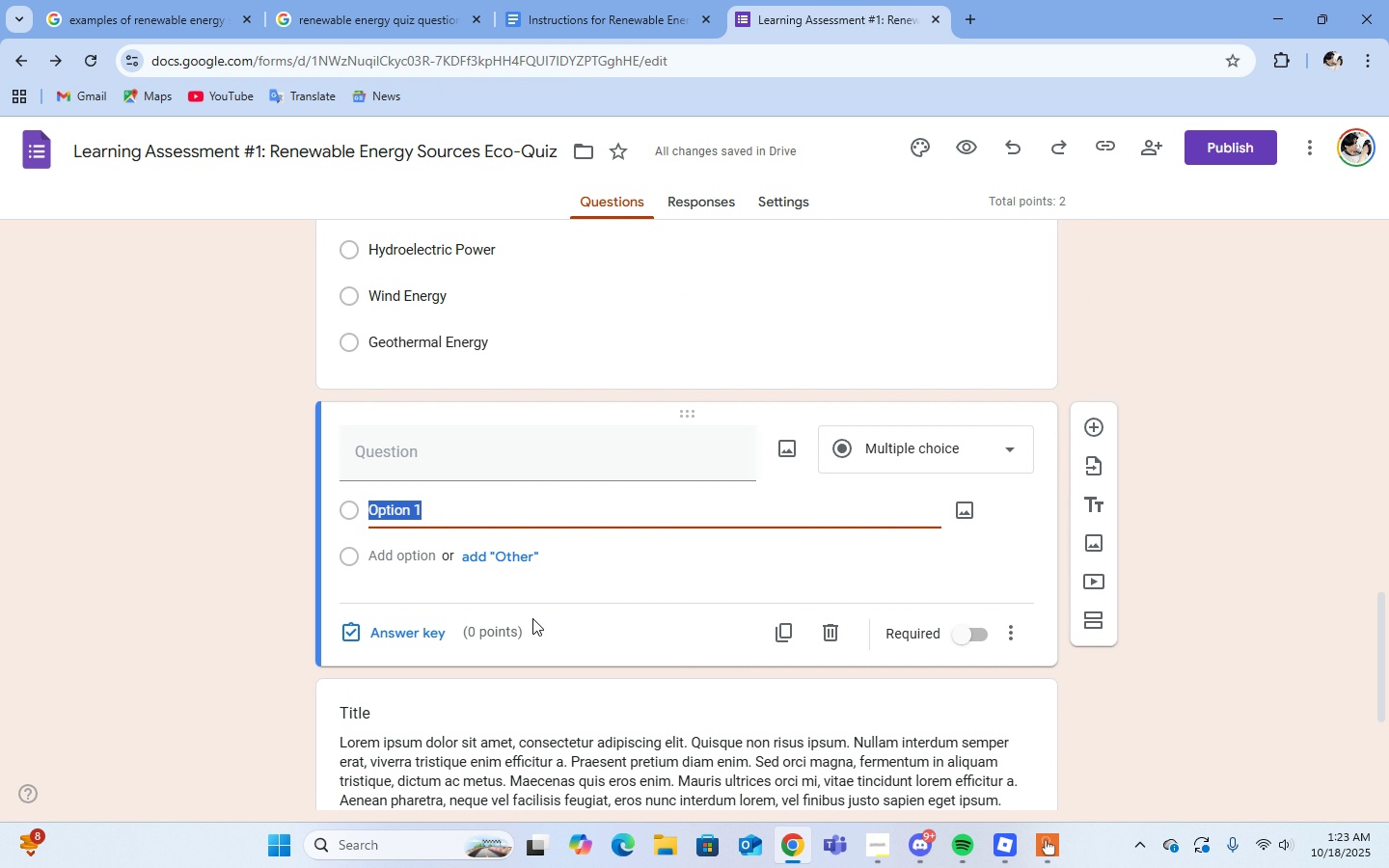 
scroll: coordinate [532, 618], scroll_direction: up, amount: 3.0
 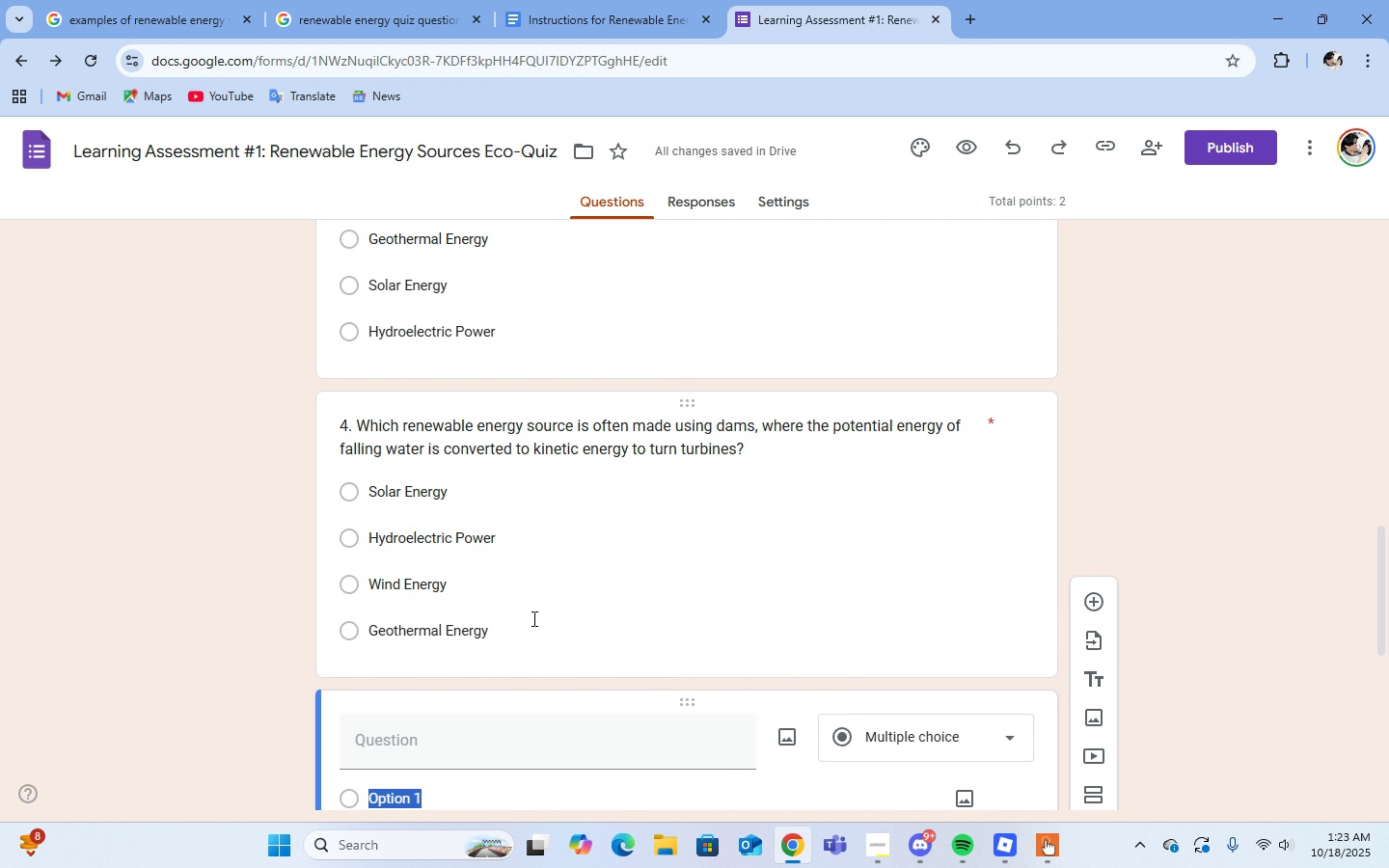 
scroll: coordinate [532, 618], scroll_direction: down, amount: 4.0
 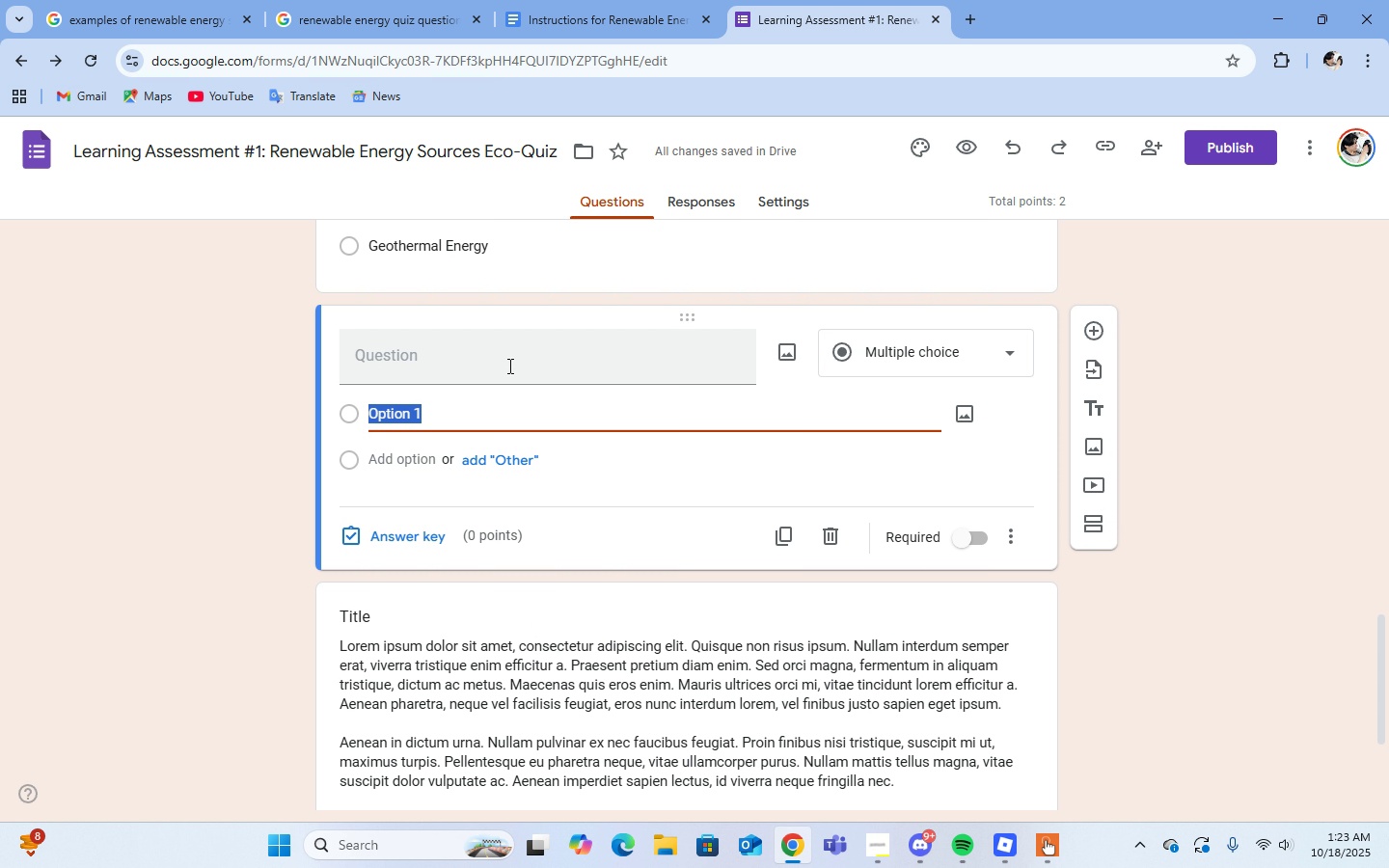 
left_click([508, 366])
 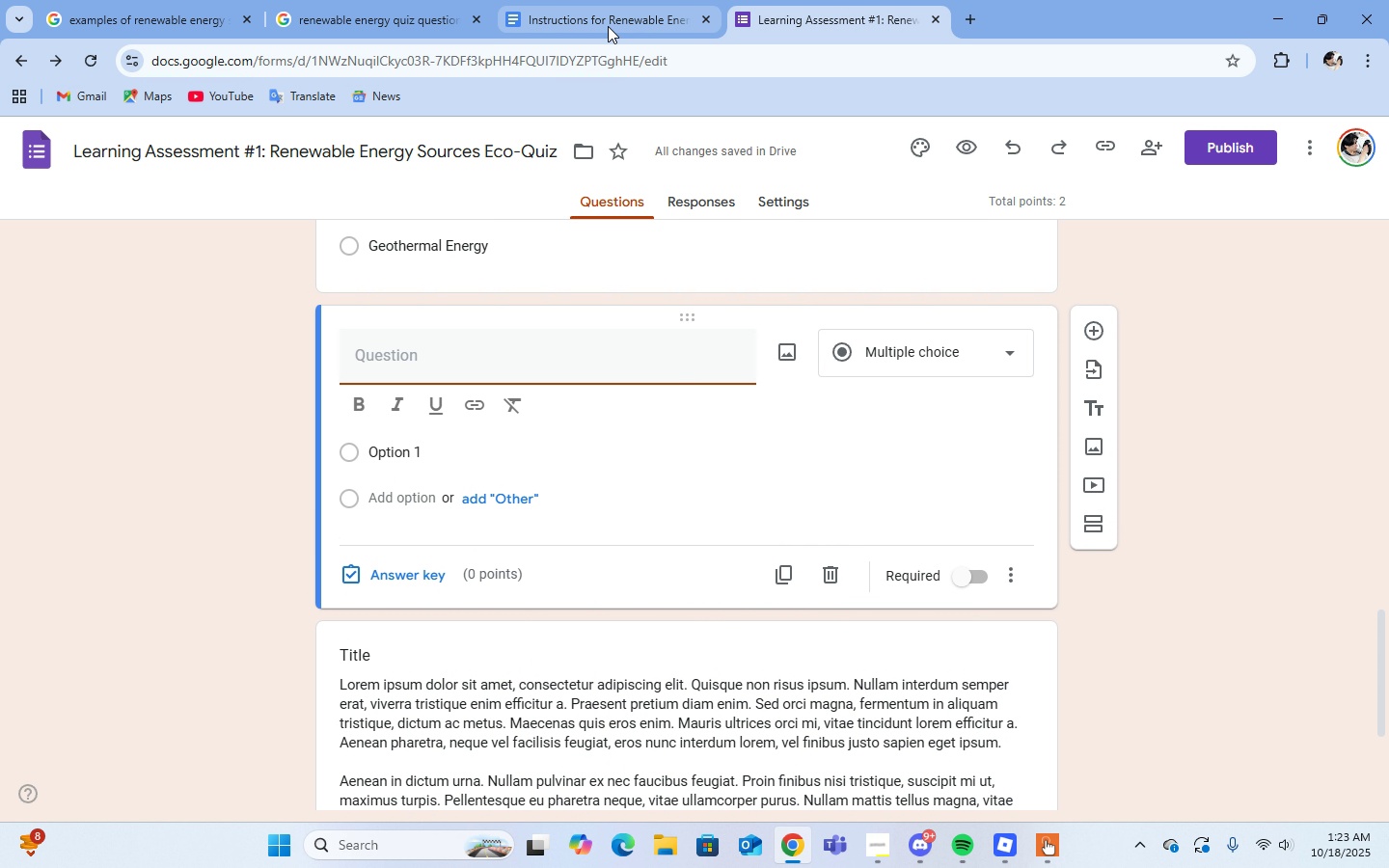 
left_click([608, 26])
 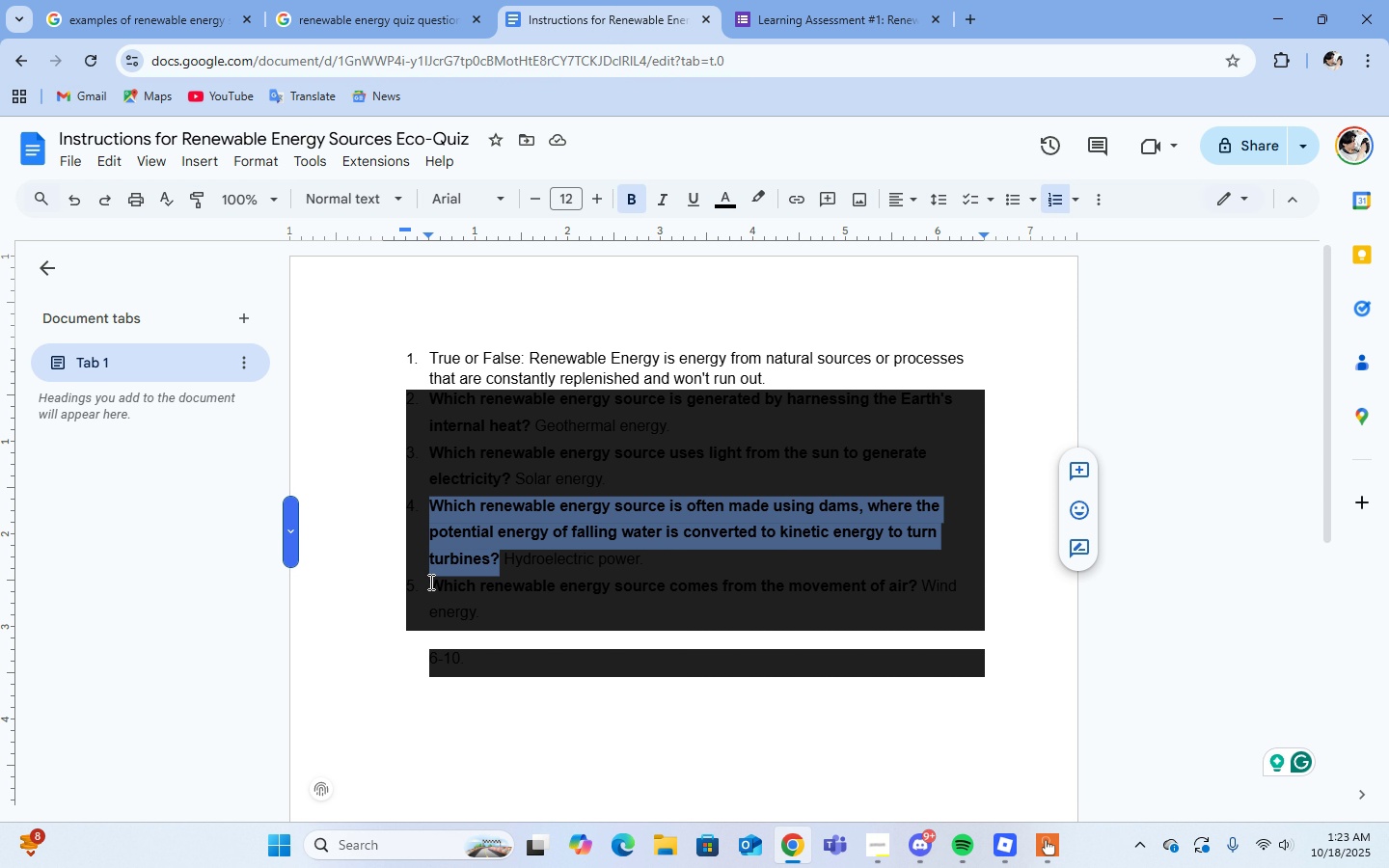 
left_click_drag(start_coordinate=[429, 583], to_coordinate=[914, 585])
 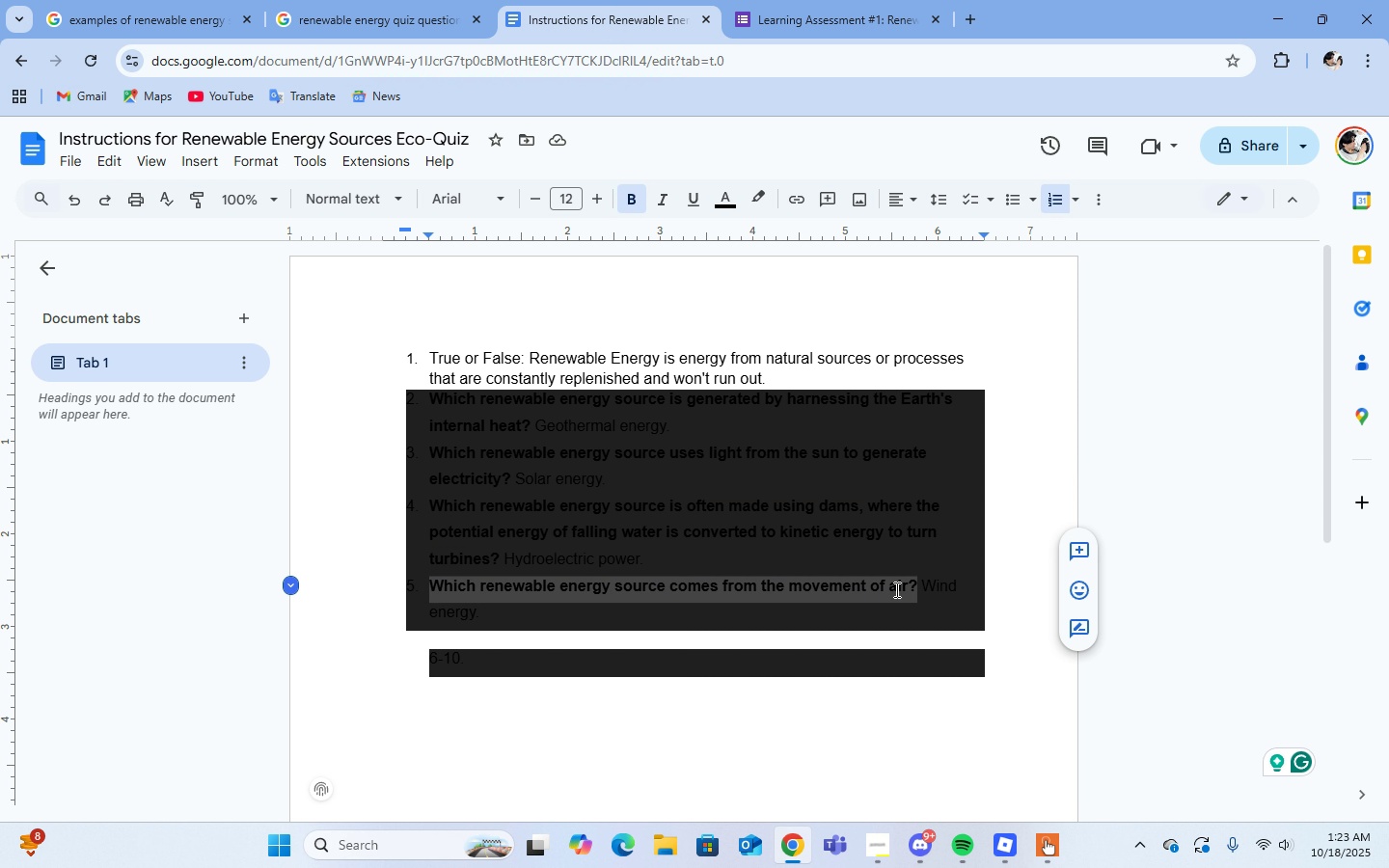 
right_click([895, 589])
 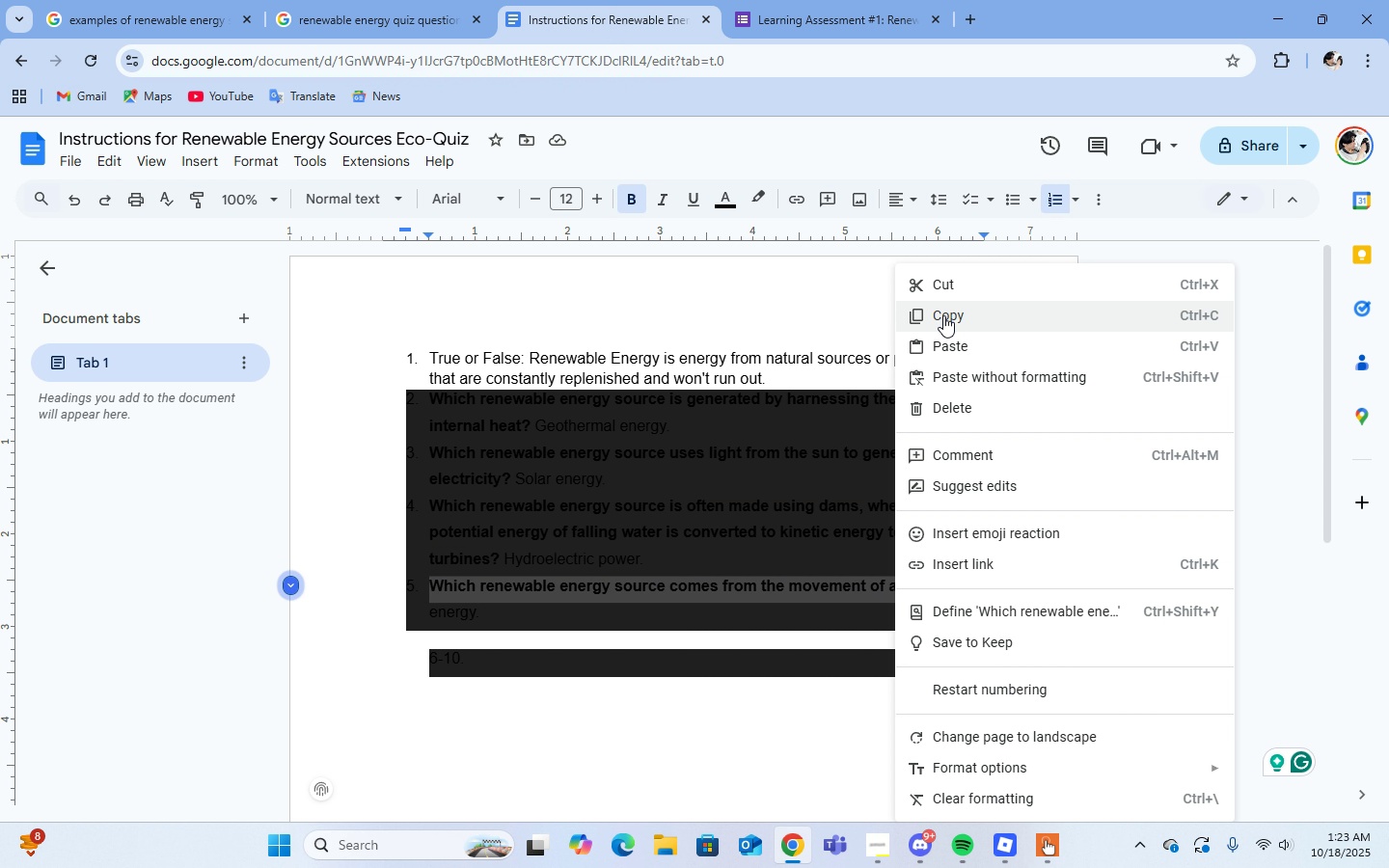 
left_click([943, 315])
 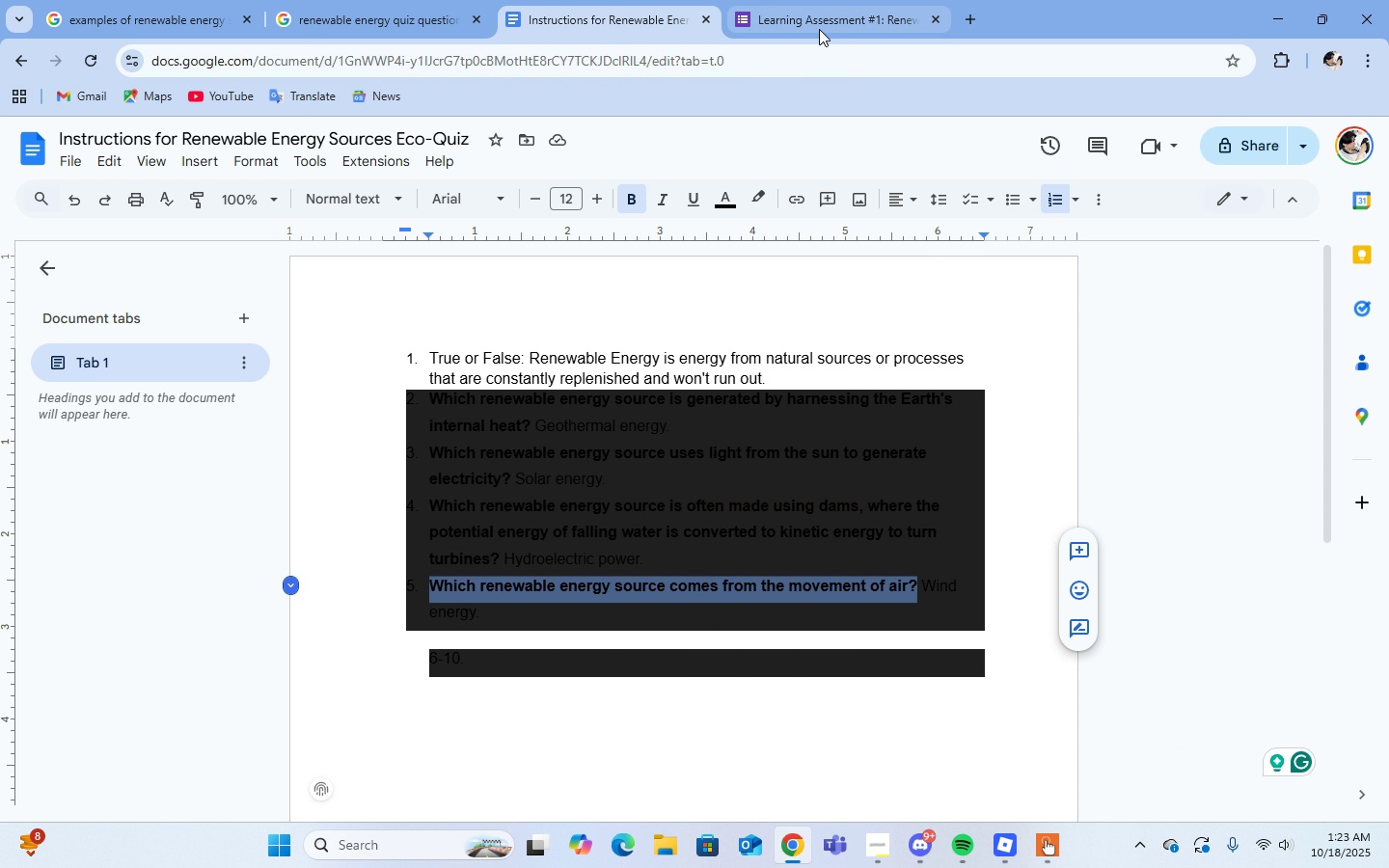 
left_click([819, 29])
 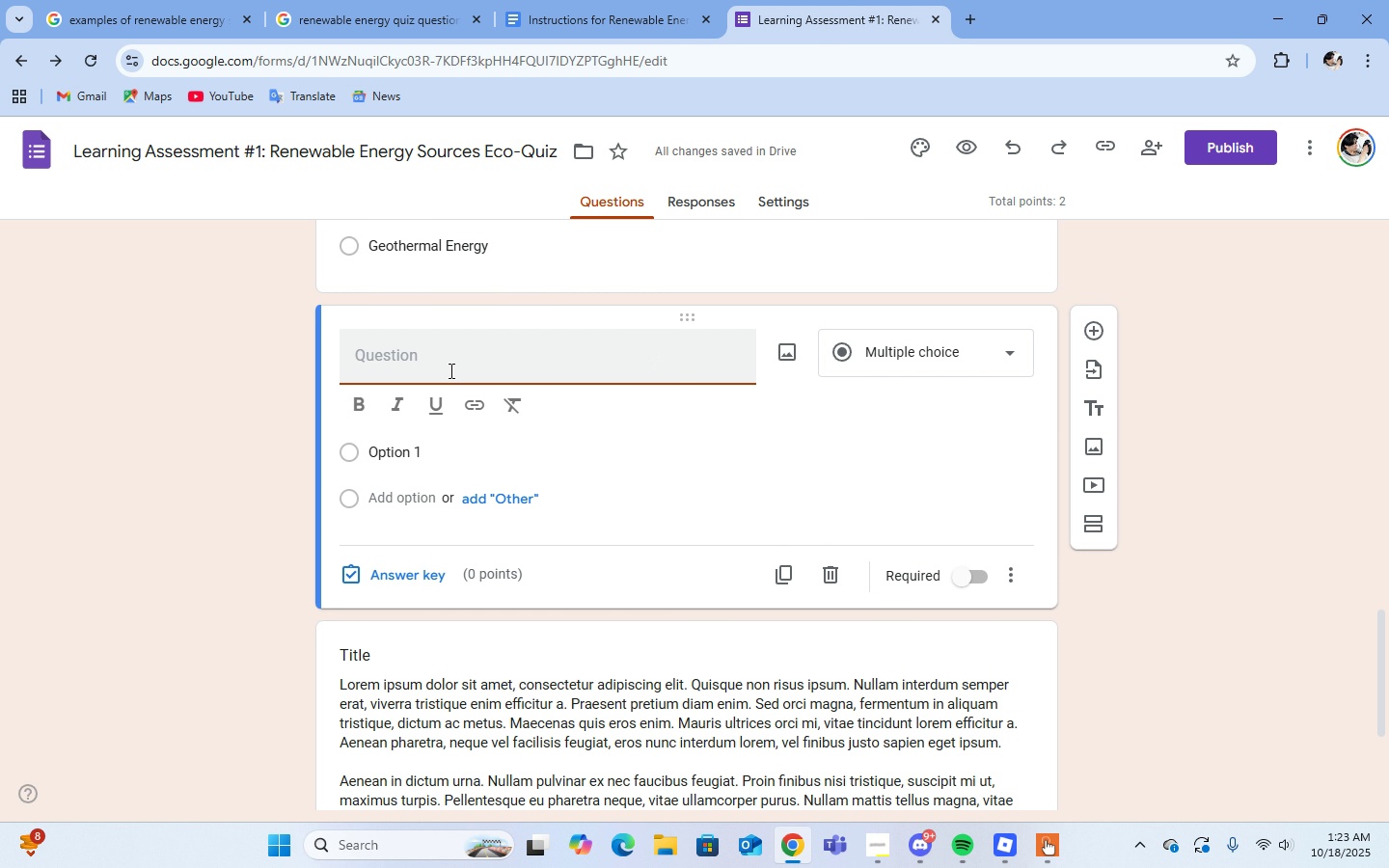 
key(Control+V)
 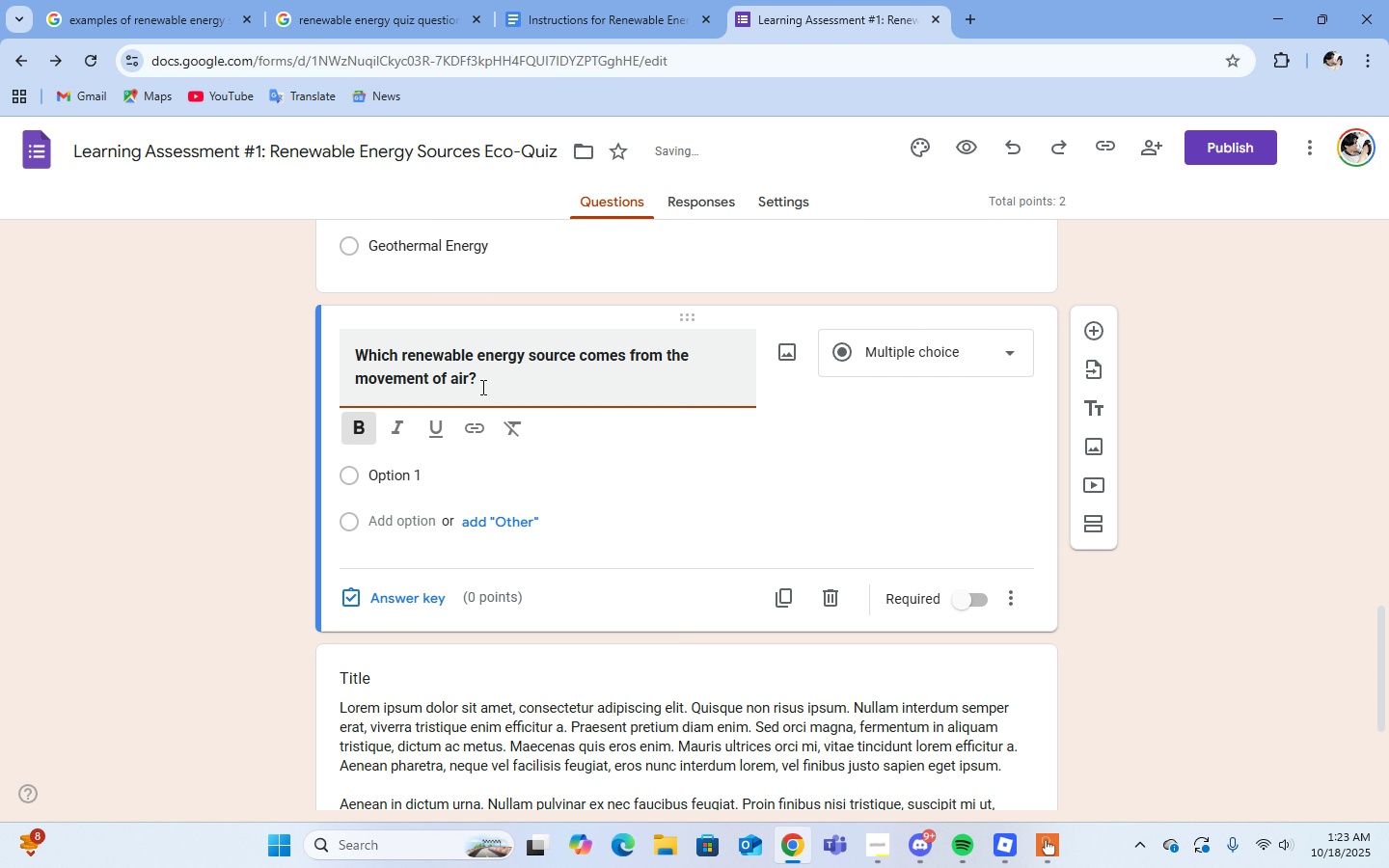 
left_click_drag(start_coordinate=[481, 377], to_coordinate=[346, 355])
 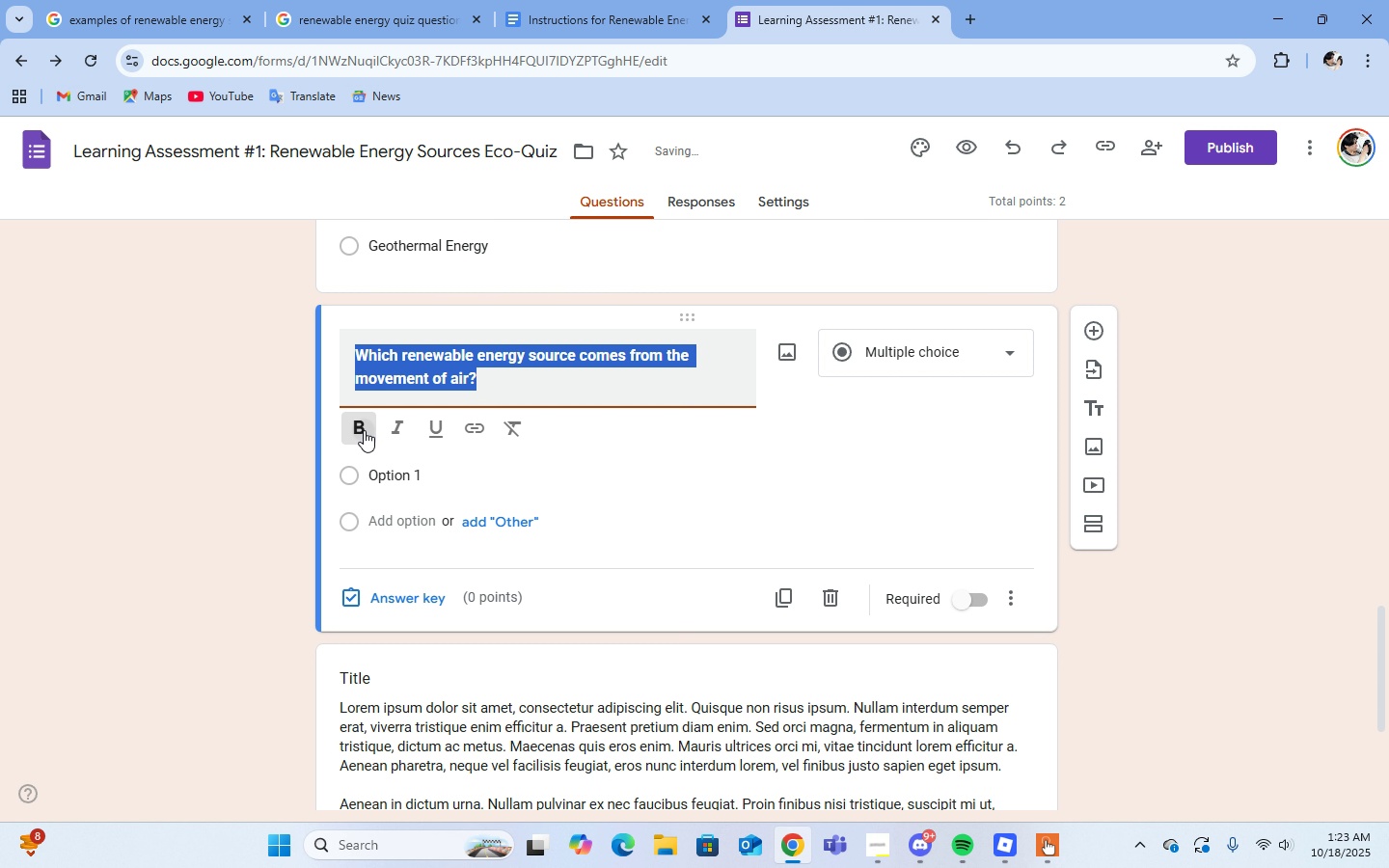 
left_click([364, 430])
 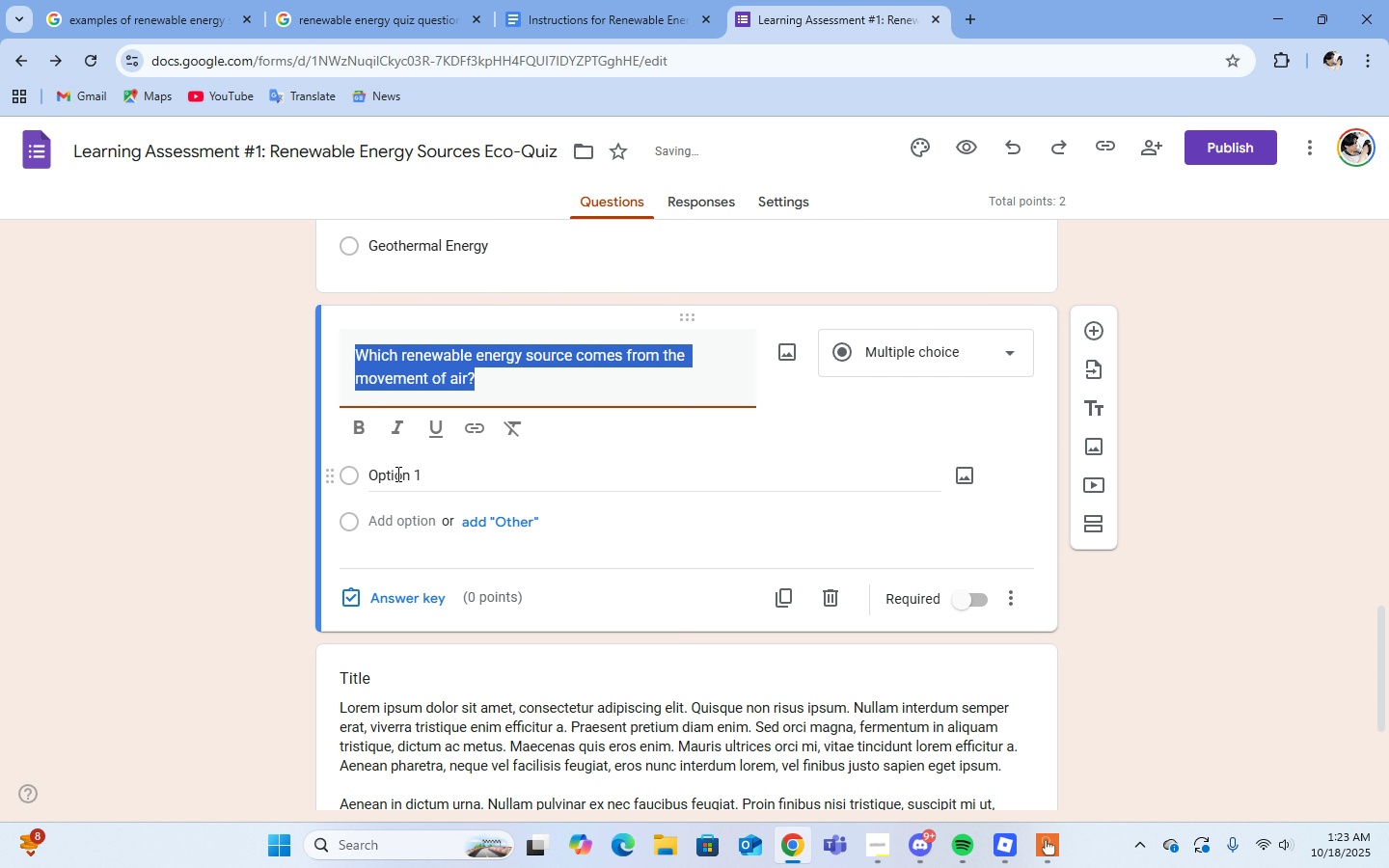 
left_click([396, 474])
 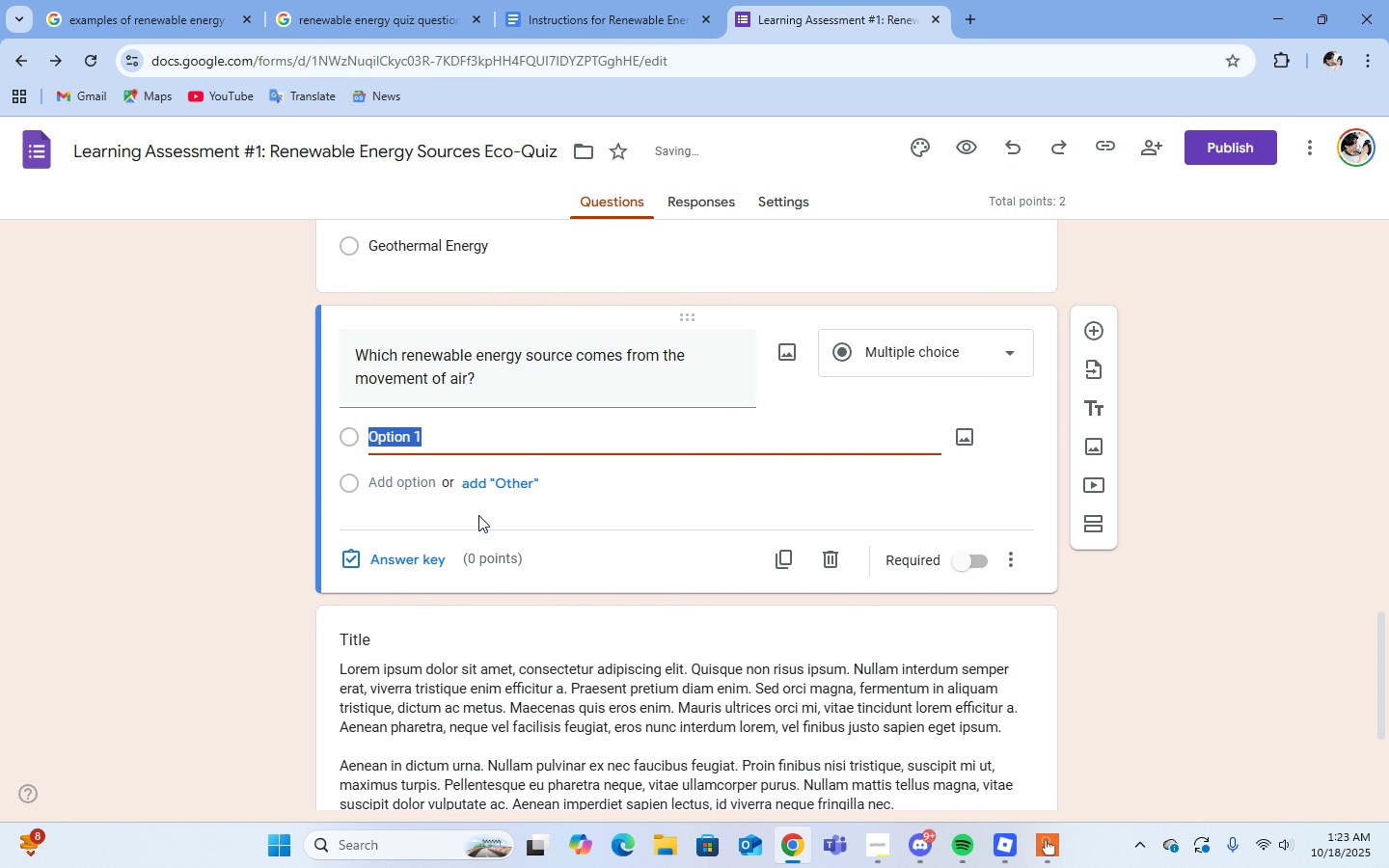 
type(Solar Energy)
 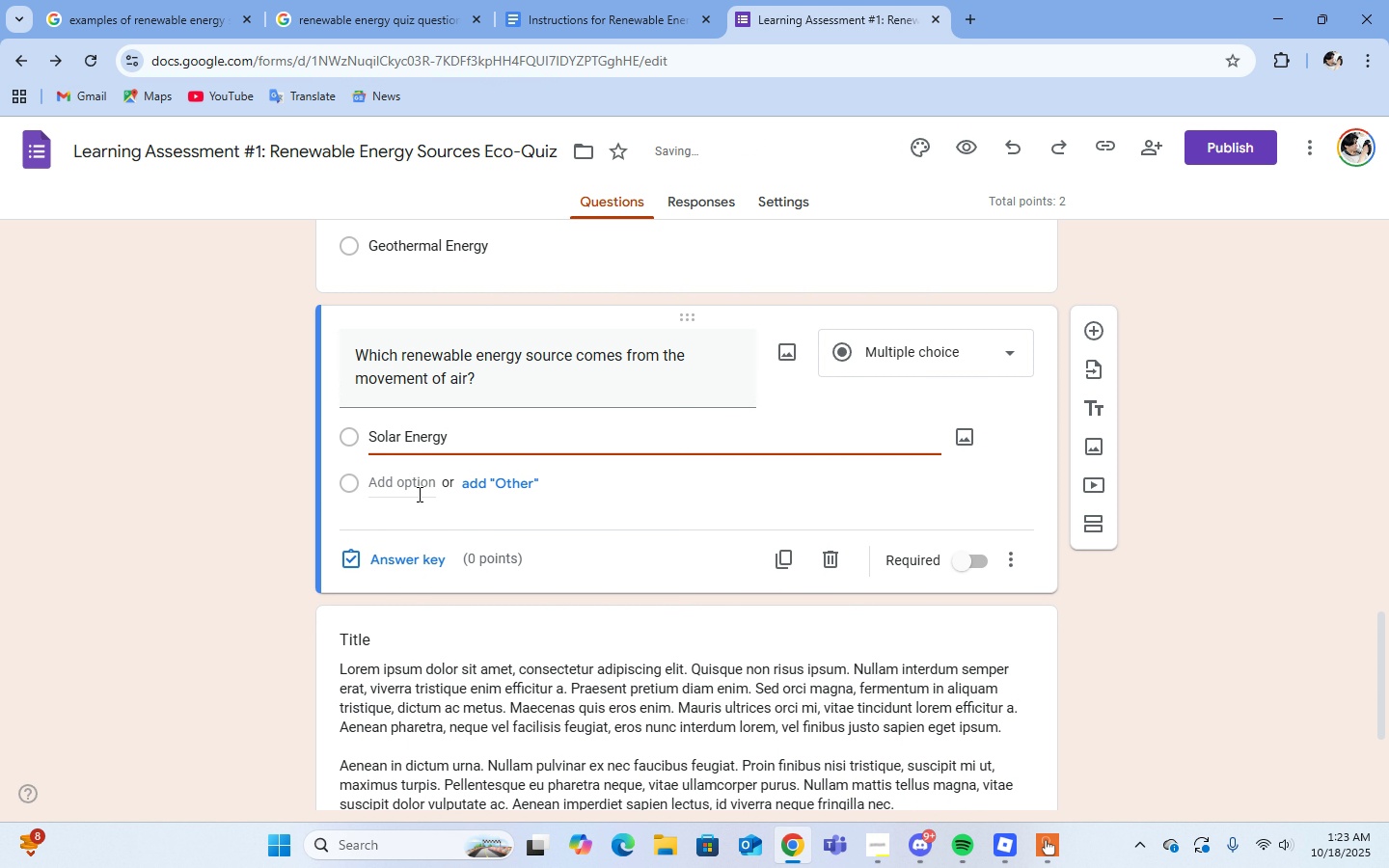 
left_click([409, 482])
 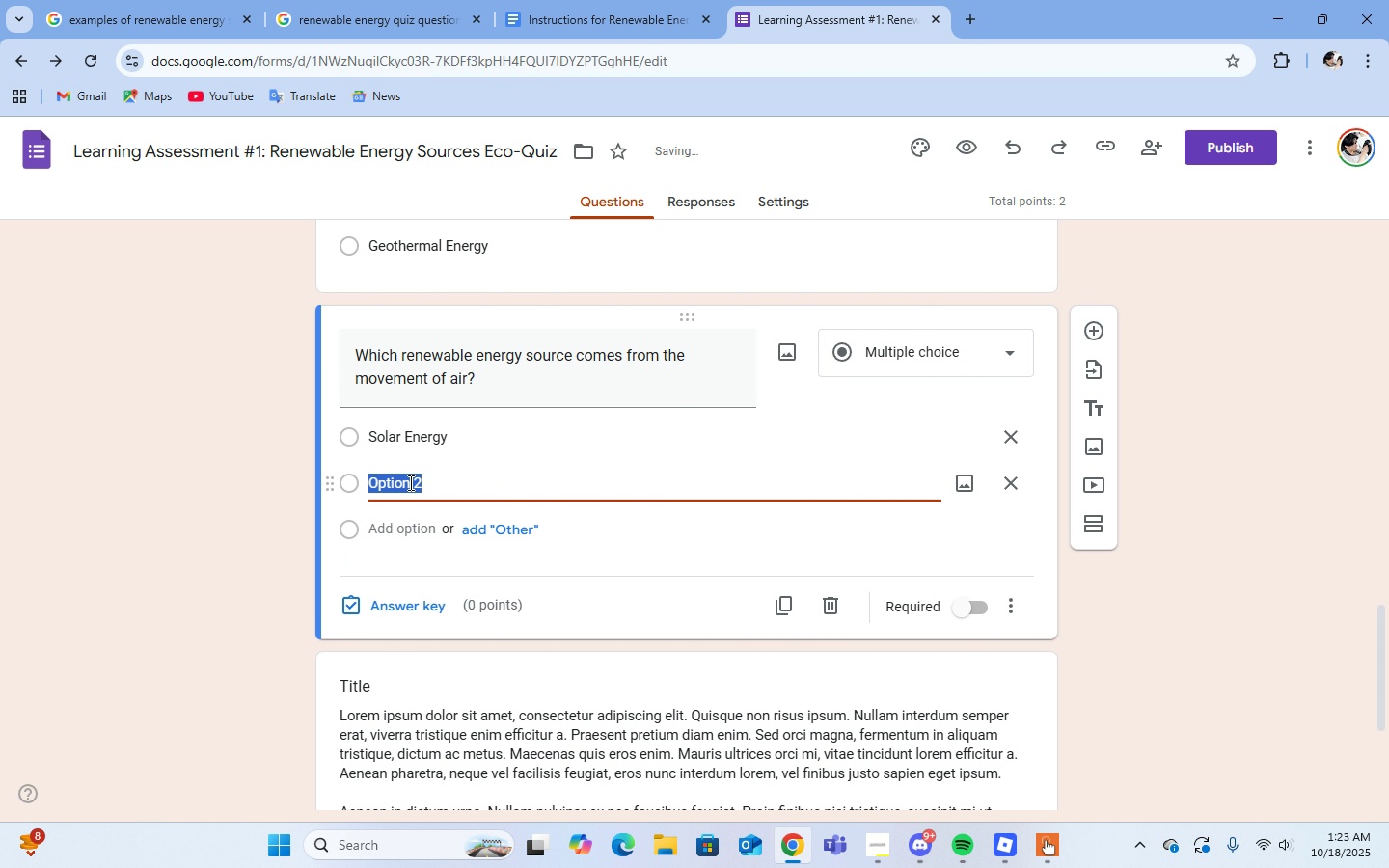 
type(HY)
key(Backspace)
type(yder)
key(Backspace)
key(Backspace)
type(roelectric Power)
 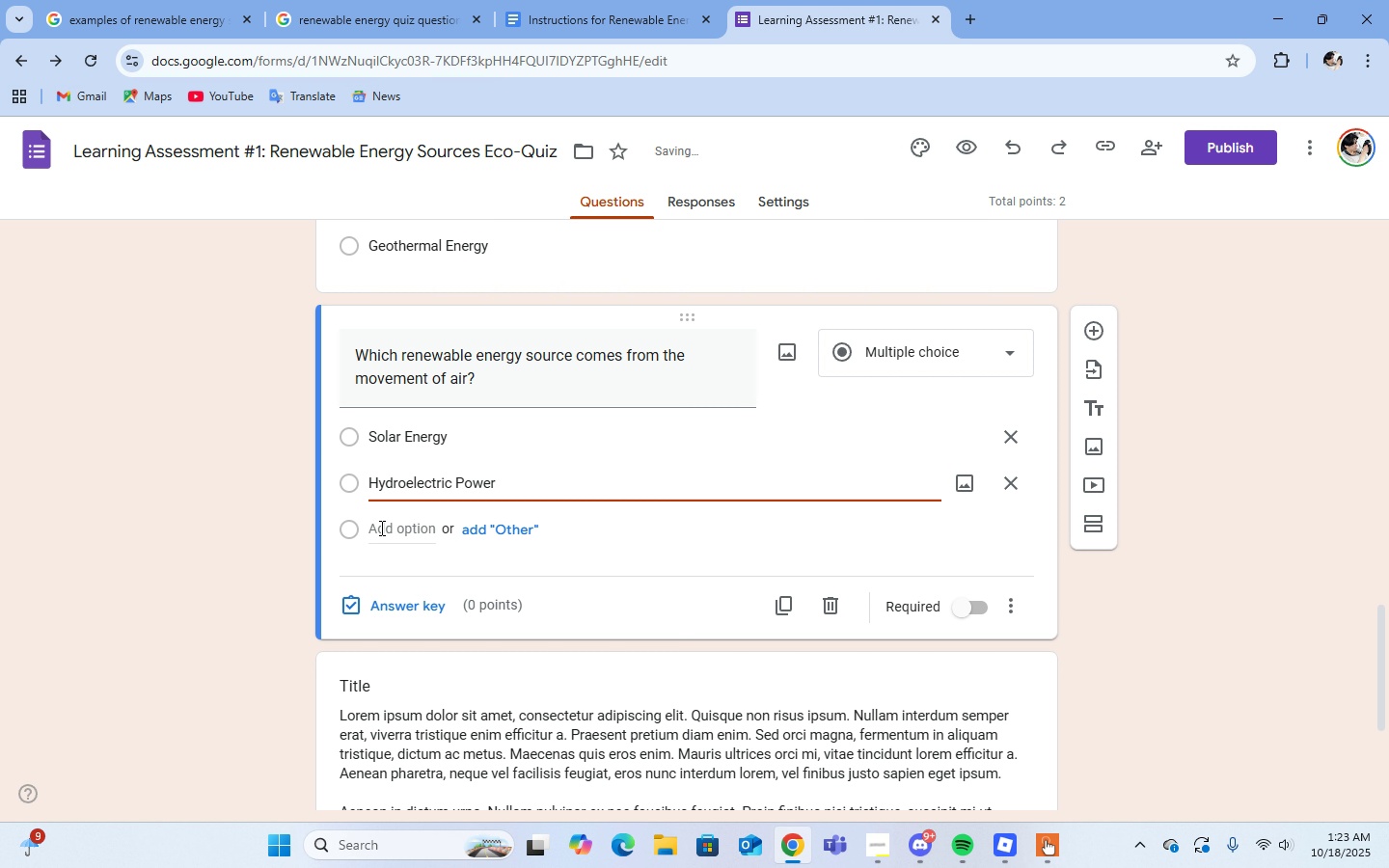 
left_click([380, 528])
 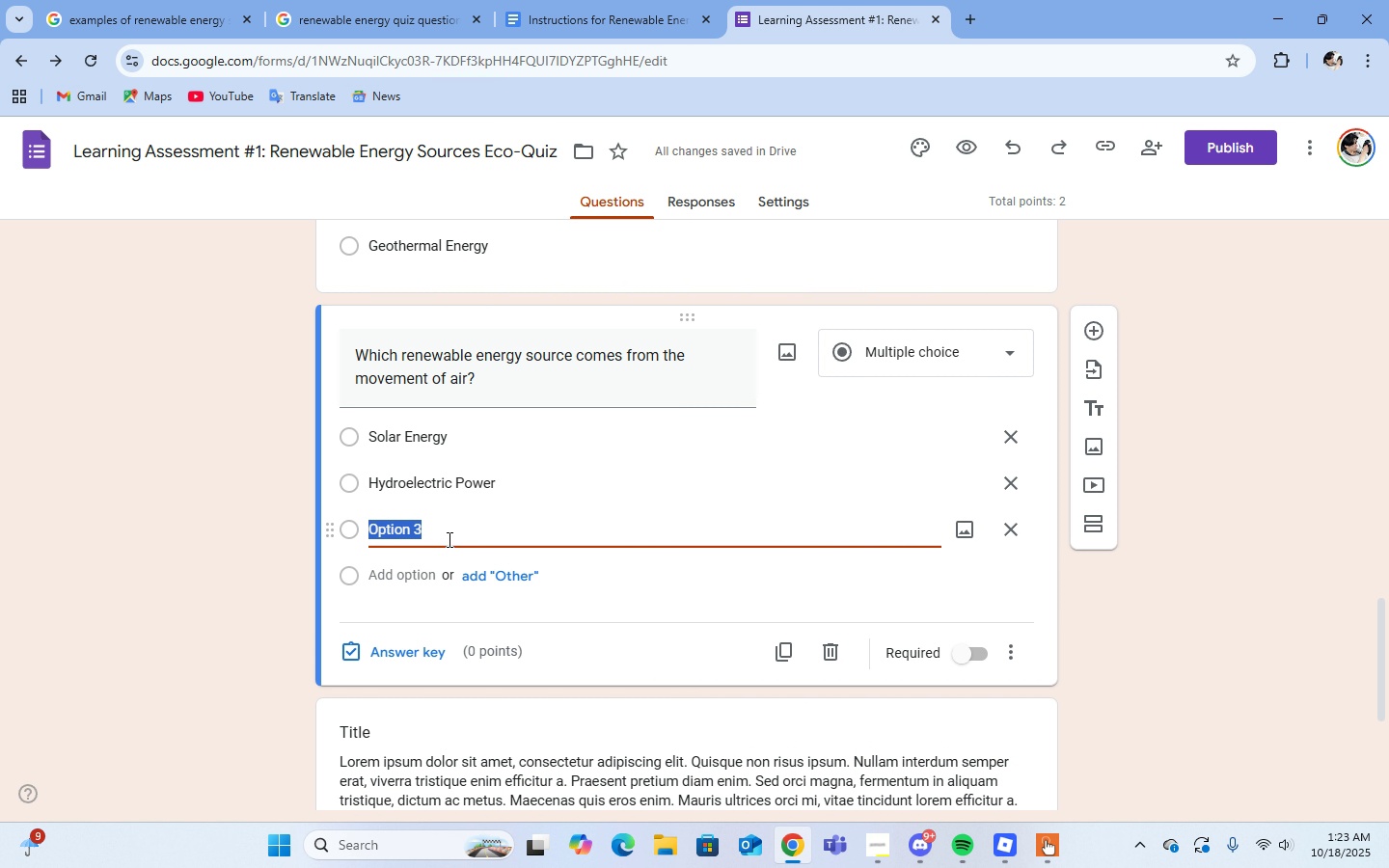 
type(Geothermal Energy)
 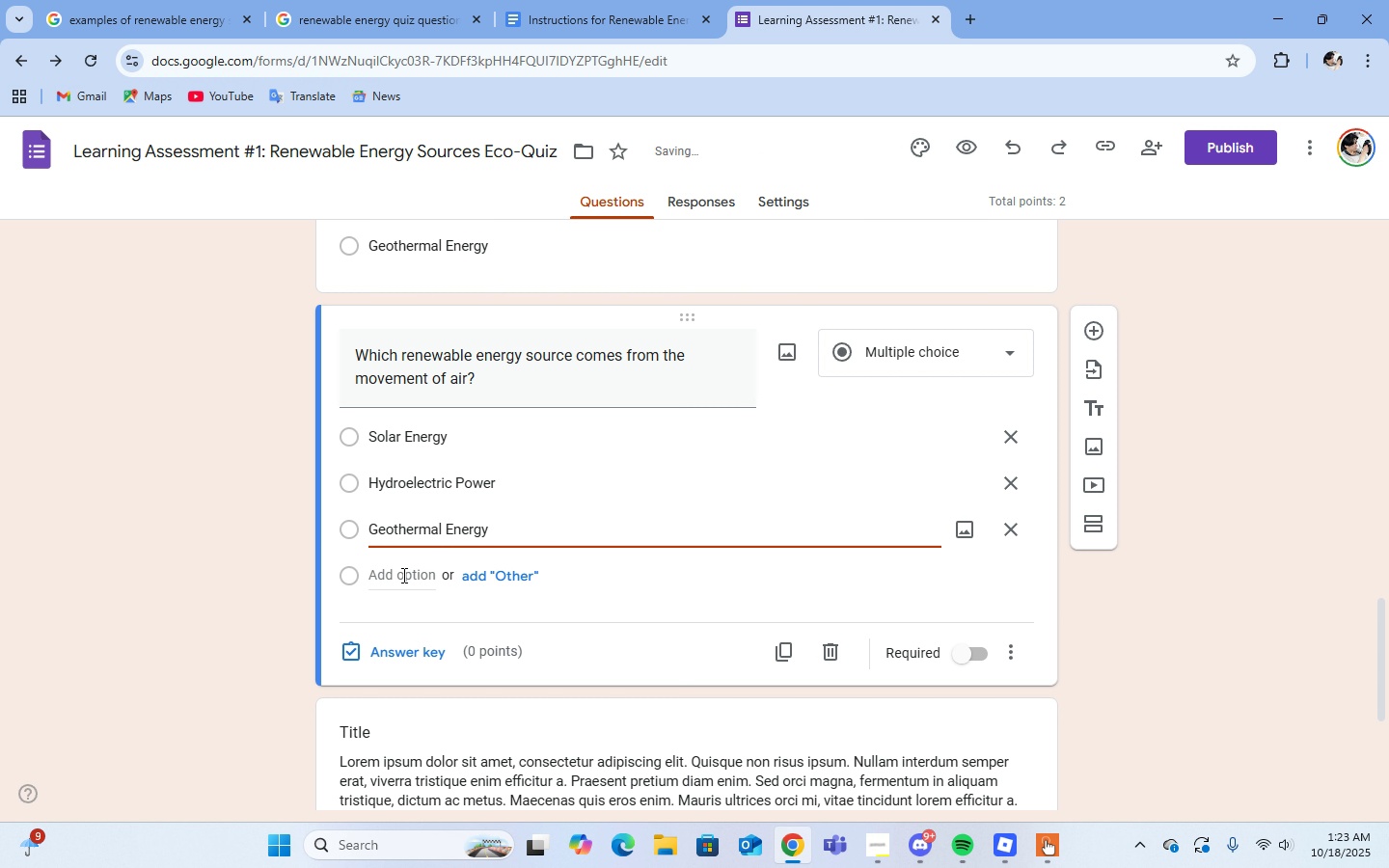 
left_click([401, 578])
 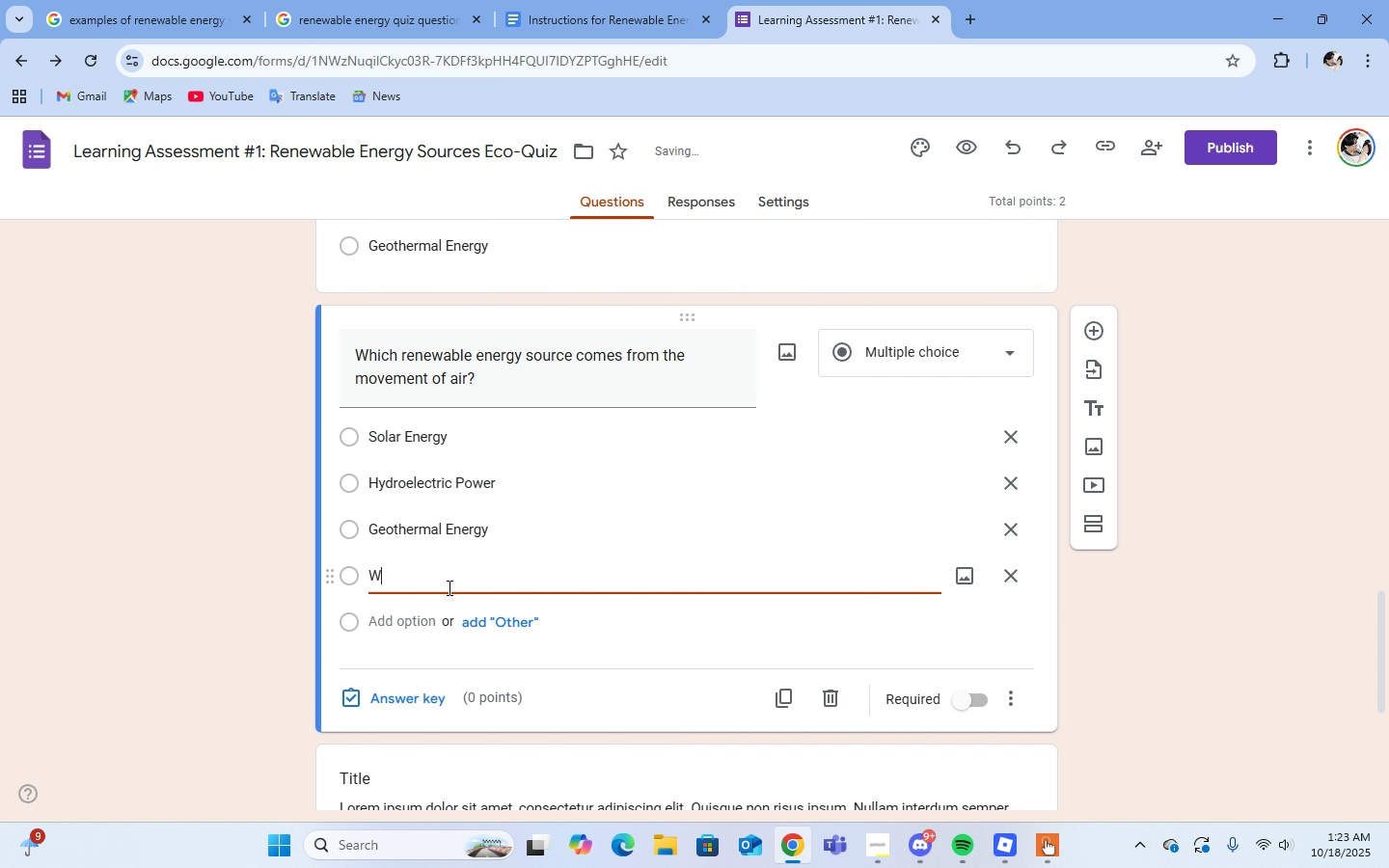 
type(Wind Energy)
 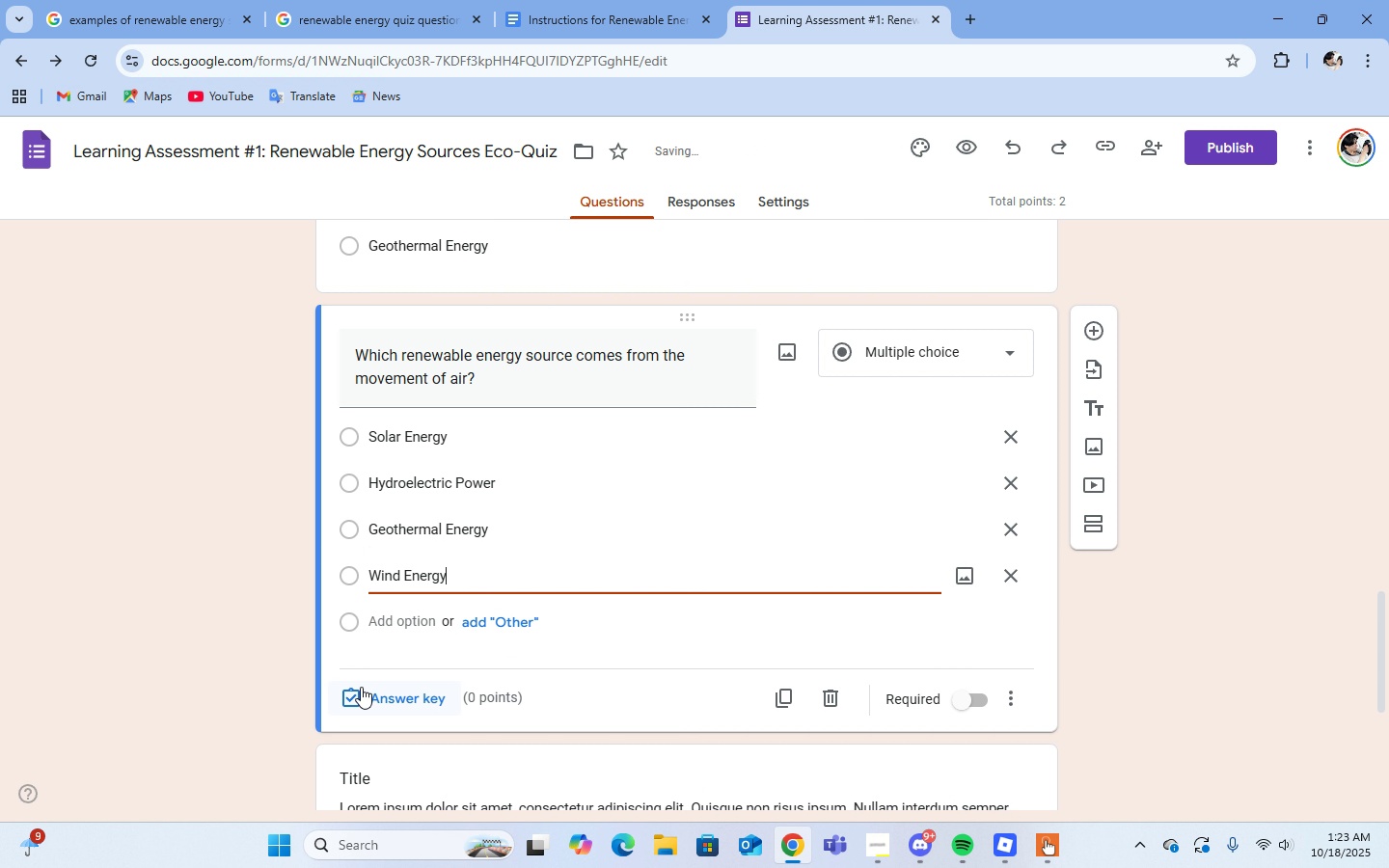 
left_click([367, 691])
 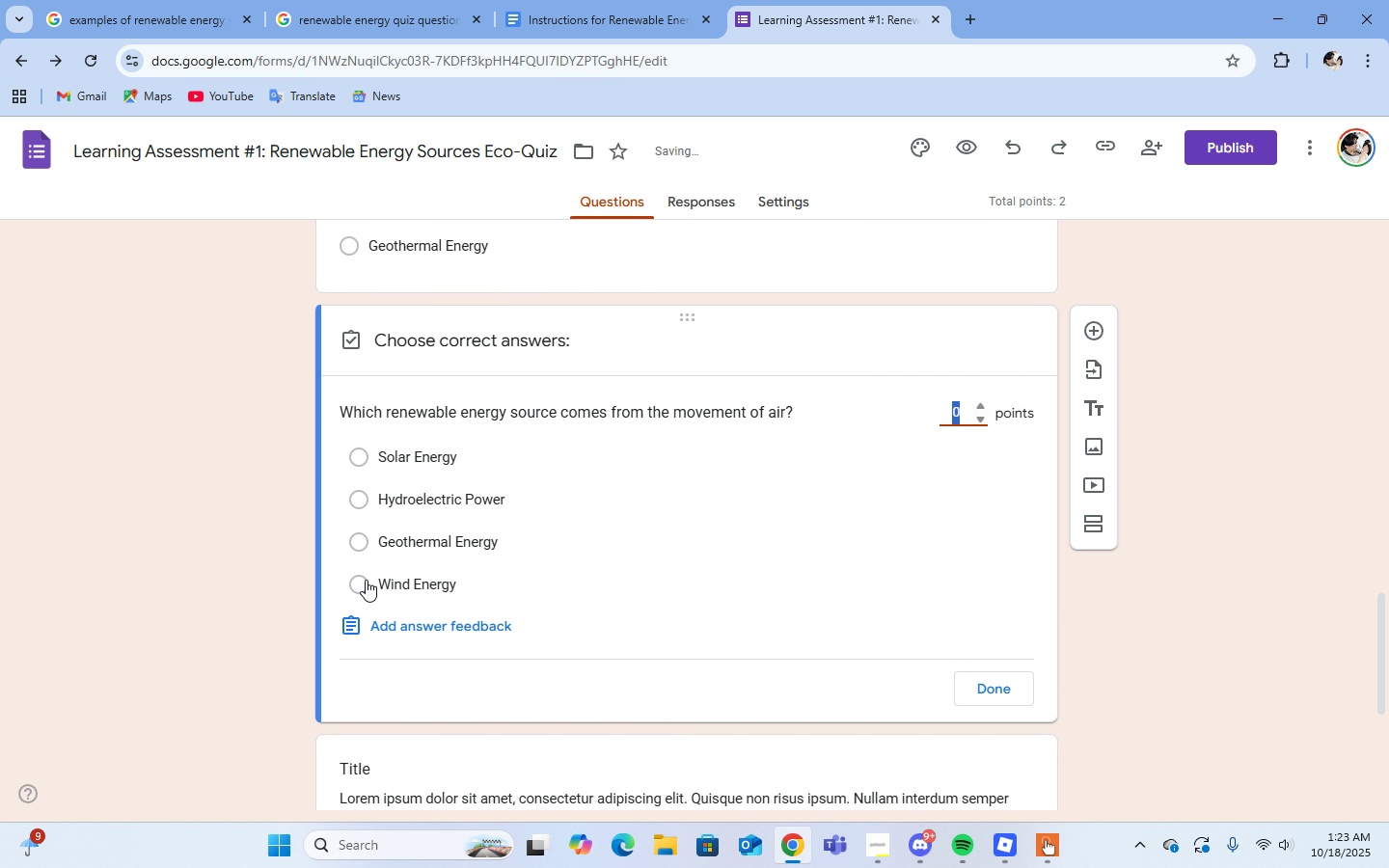 
left_click([364, 583])
 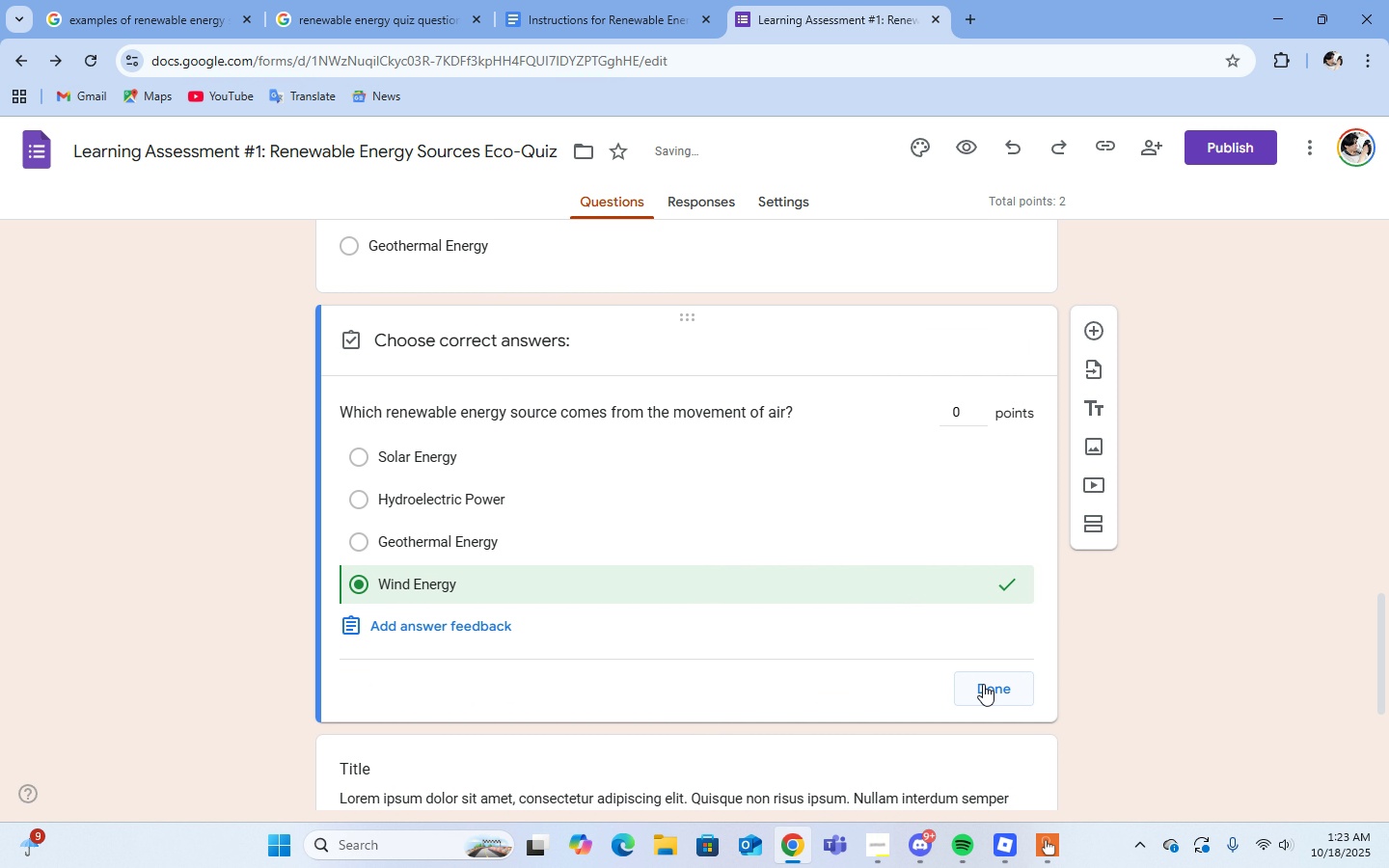 
left_click([983, 684])
 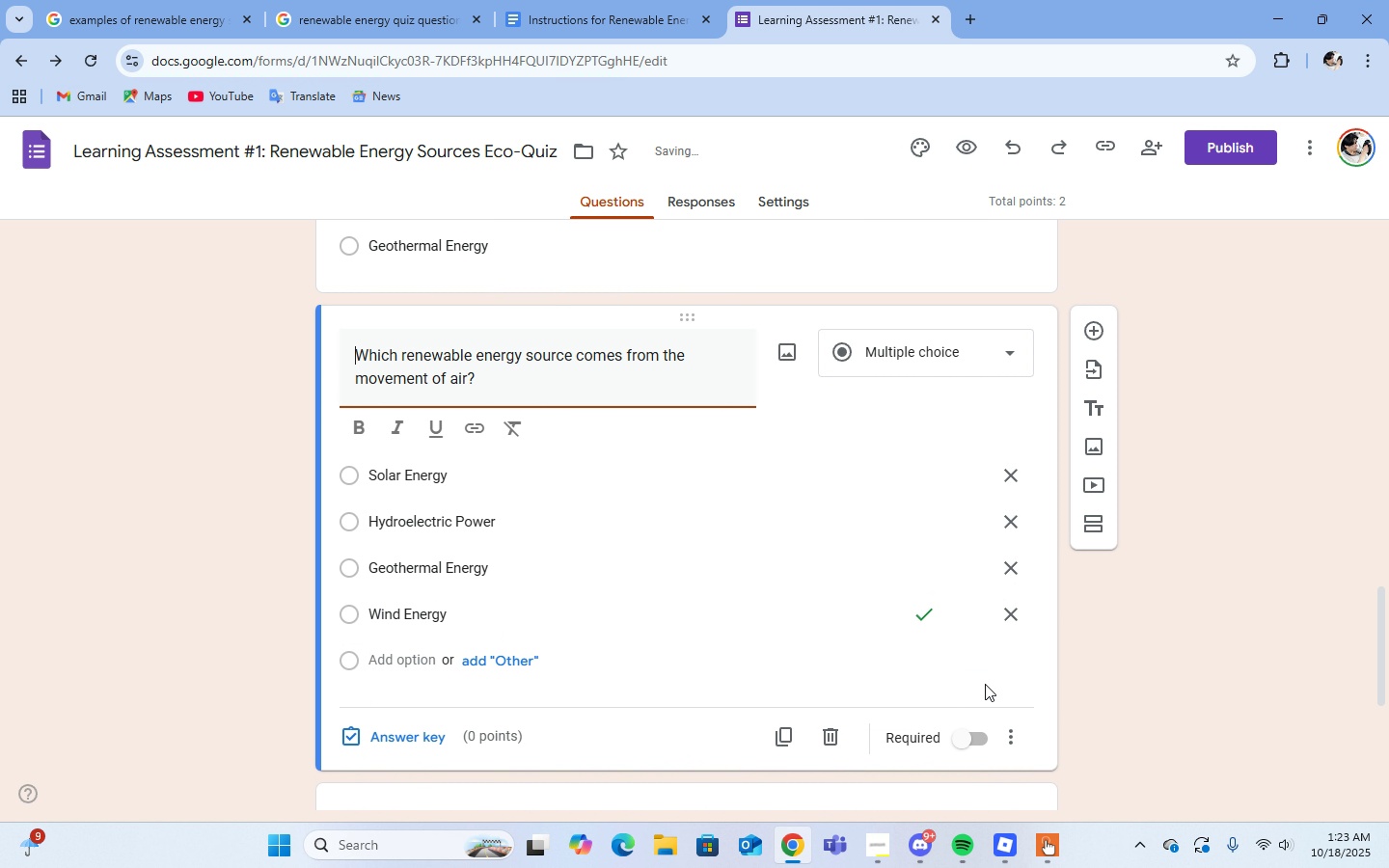 
scroll: coordinate [985, 684], scroll_direction: up, amount: 3.0
 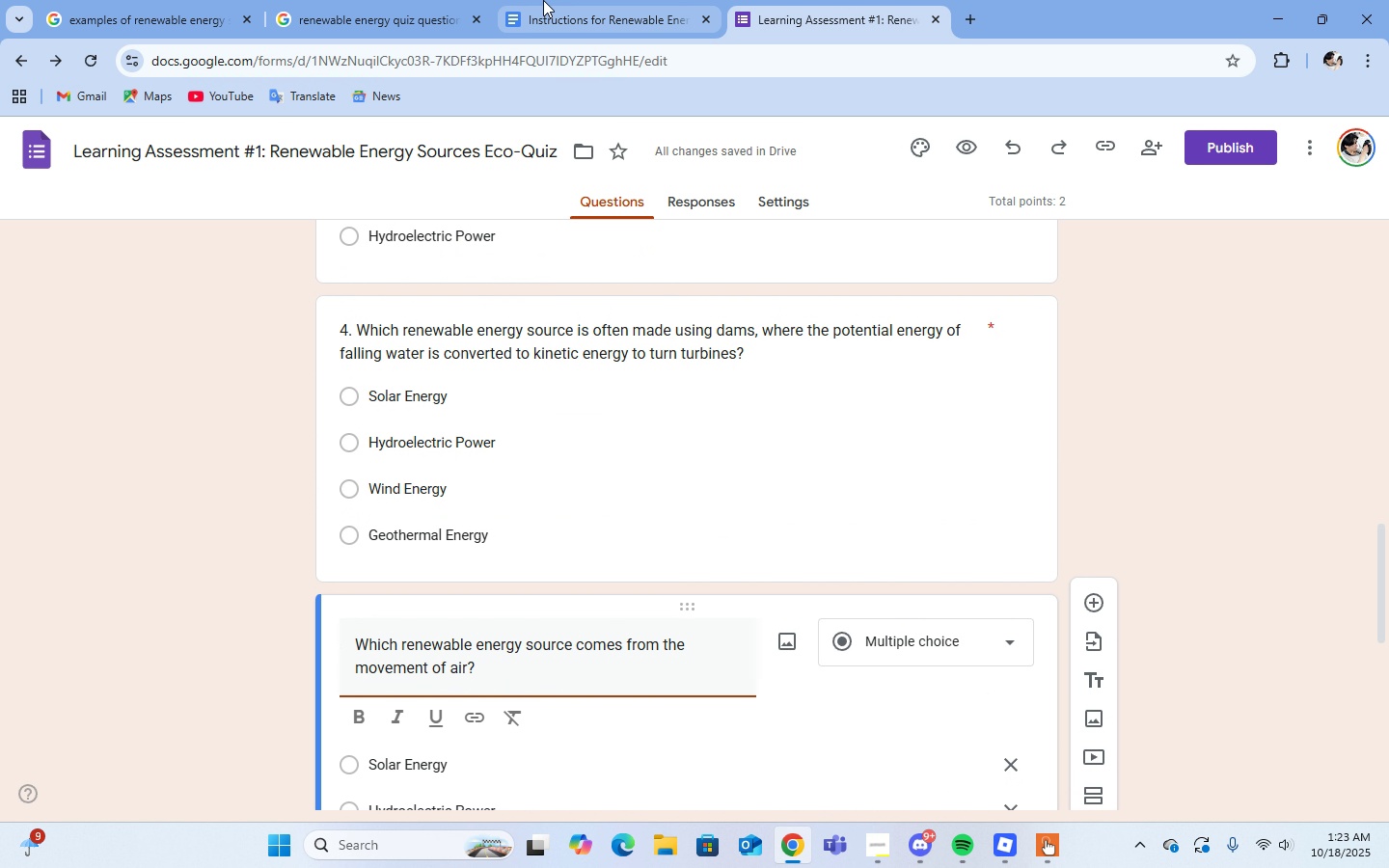 
left_click([561, 12])
 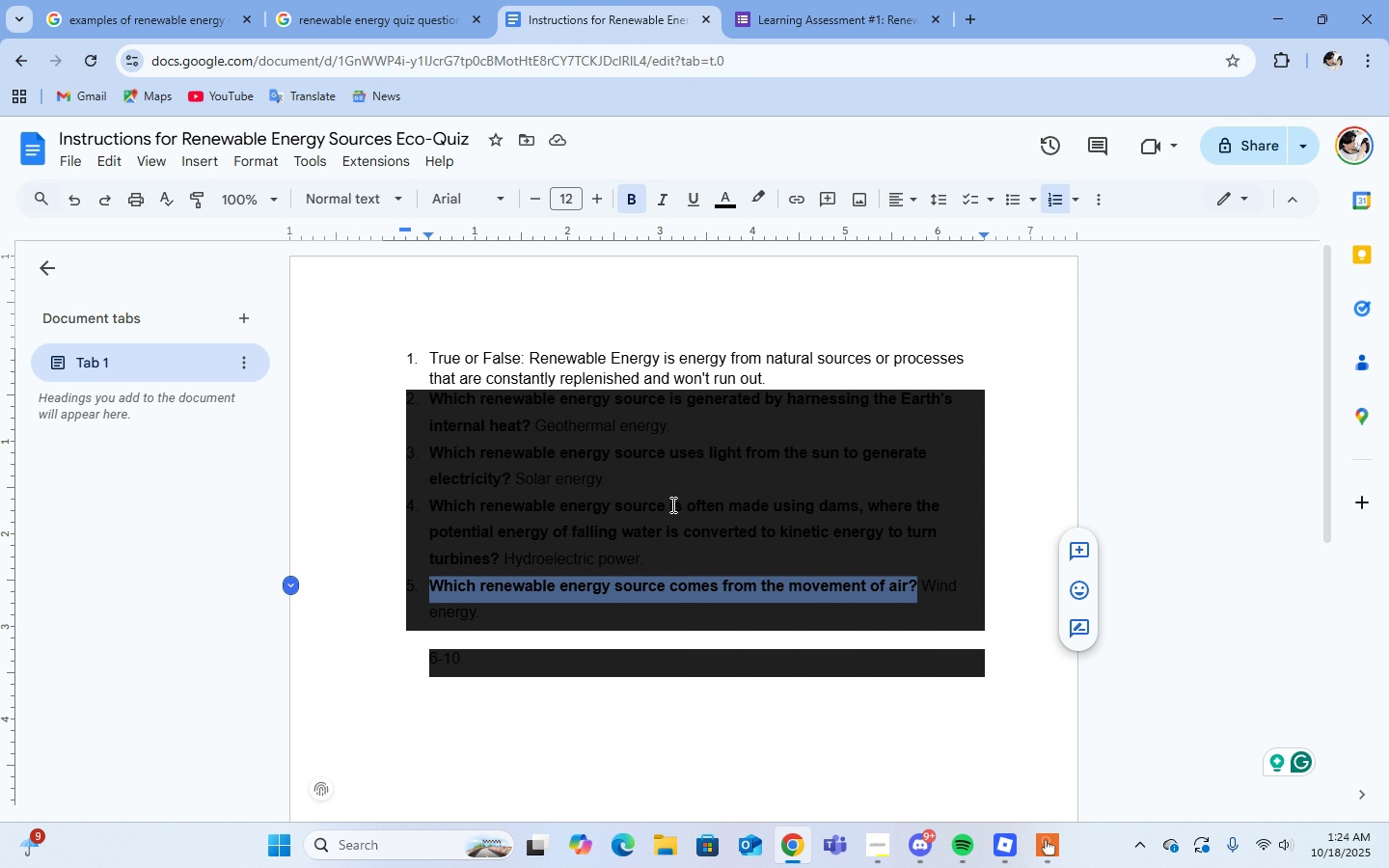 
scroll: coordinate [671, 504], scroll_direction: down, amount: 2.0
 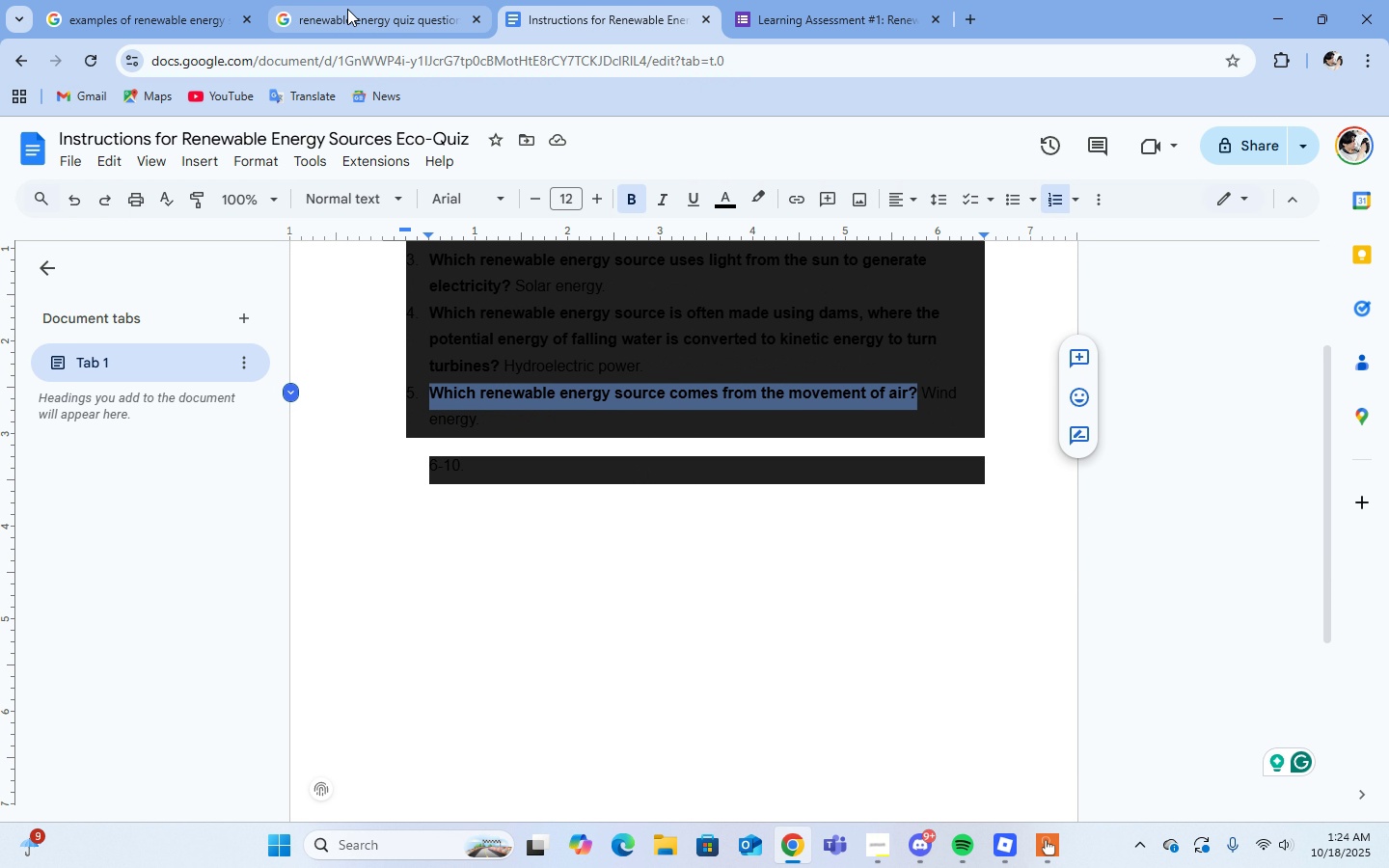 
left_click([347, 9])
 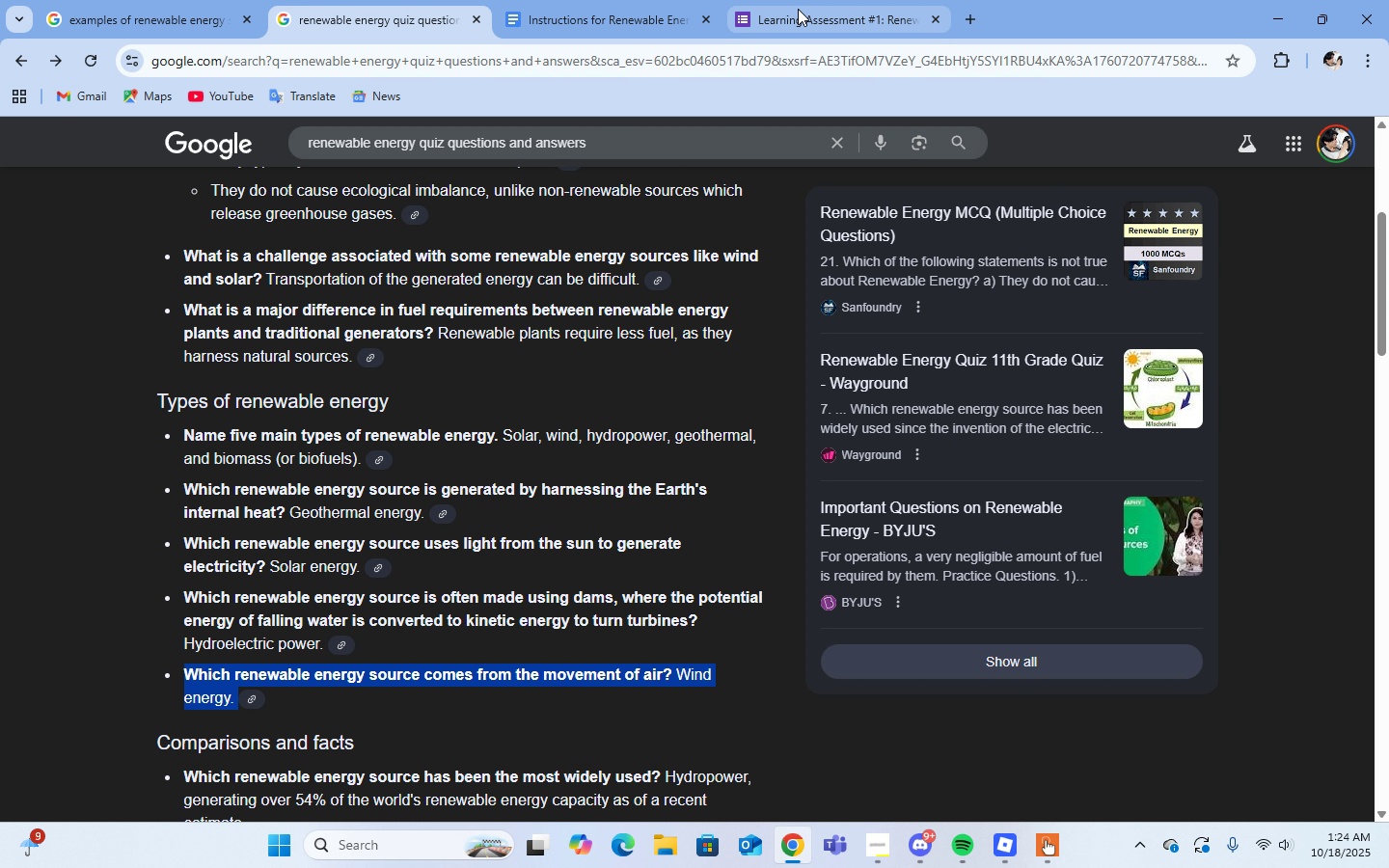 
left_click([798, 9])
 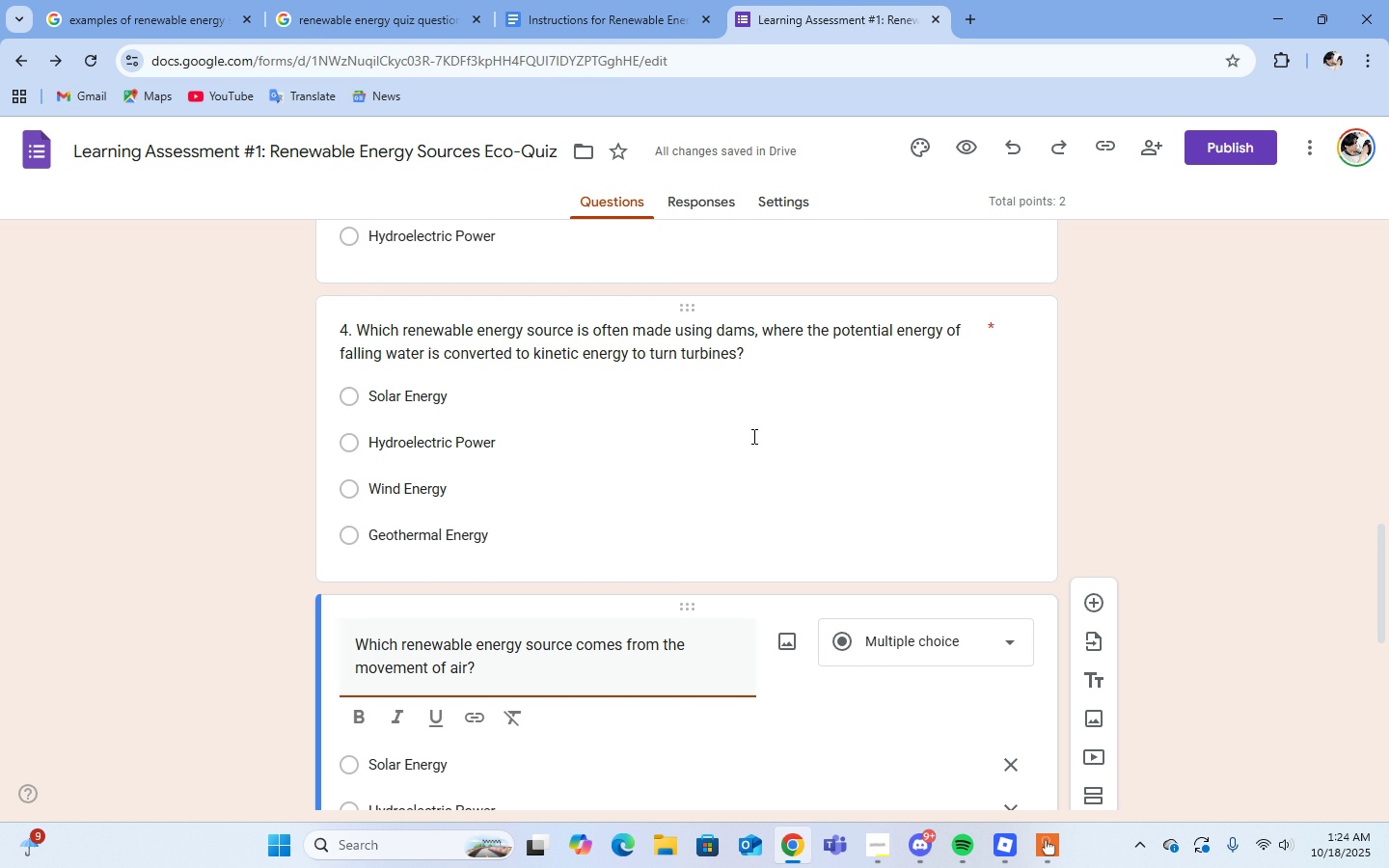 
scroll: coordinate [754, 437], scroll_direction: up, amount: 16.0
 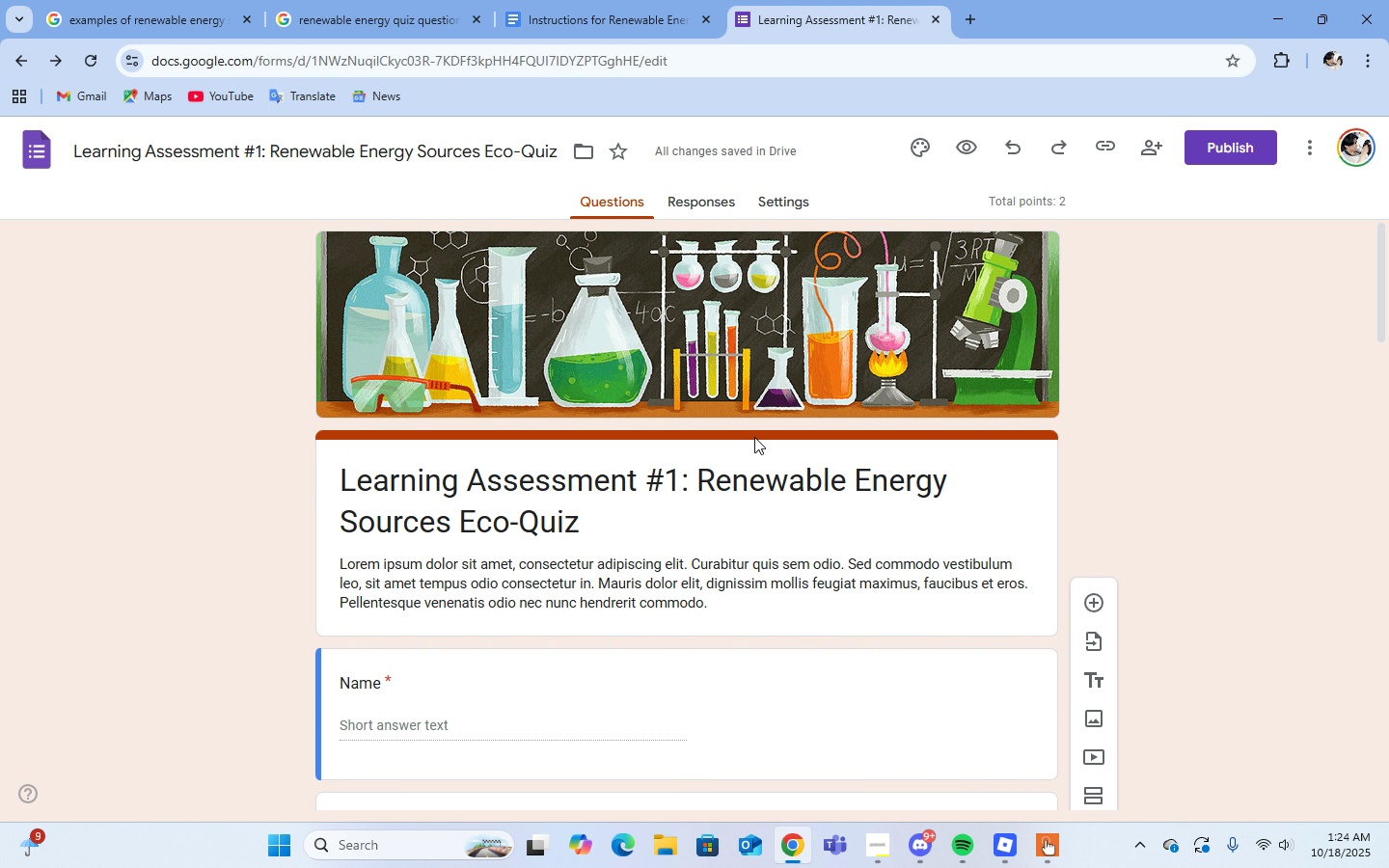 
scroll: coordinate [754, 437], scroll_direction: down, amount: 4.0
 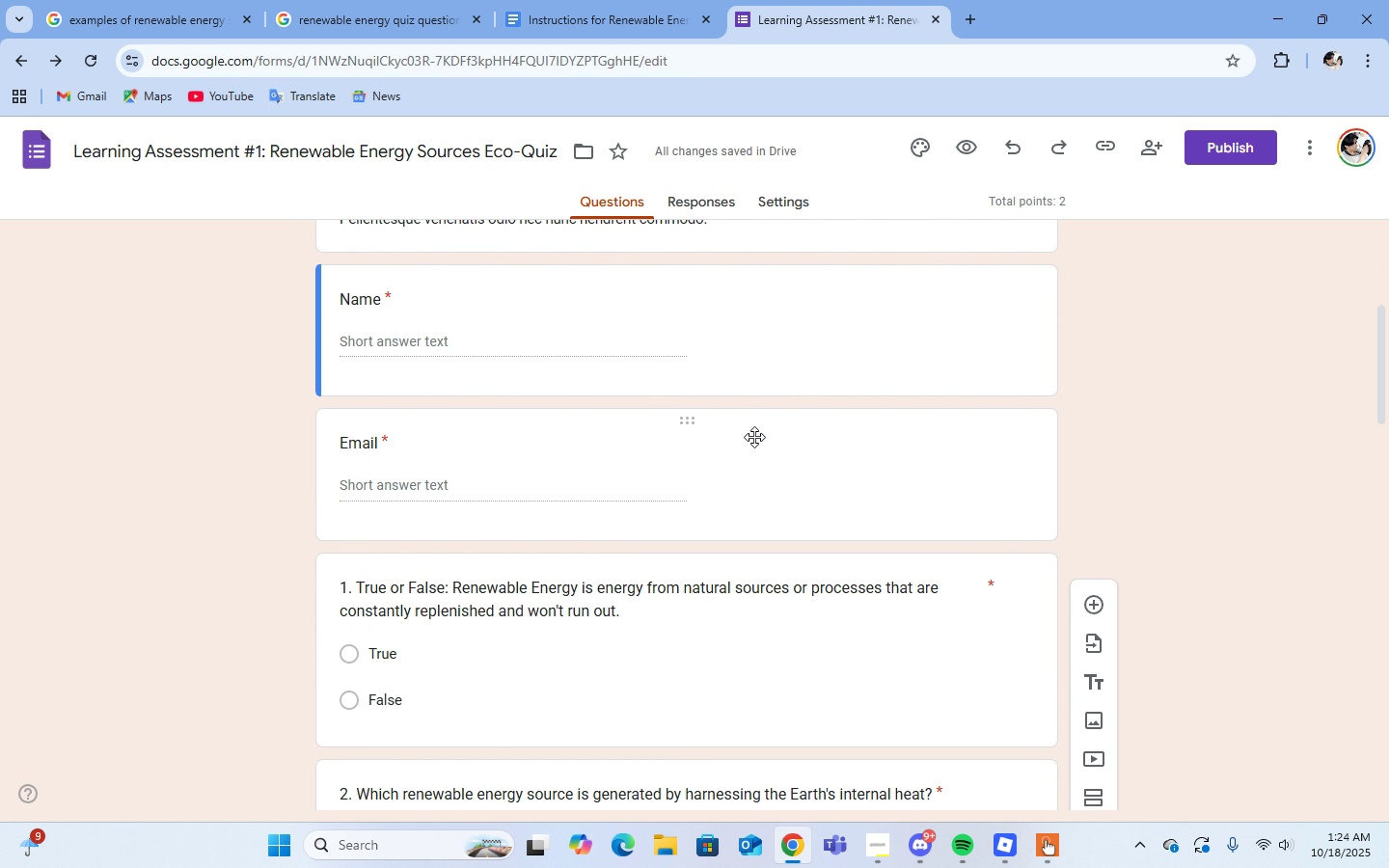 
scroll: coordinate [754, 437], scroll_direction: up, amount: 4.0
 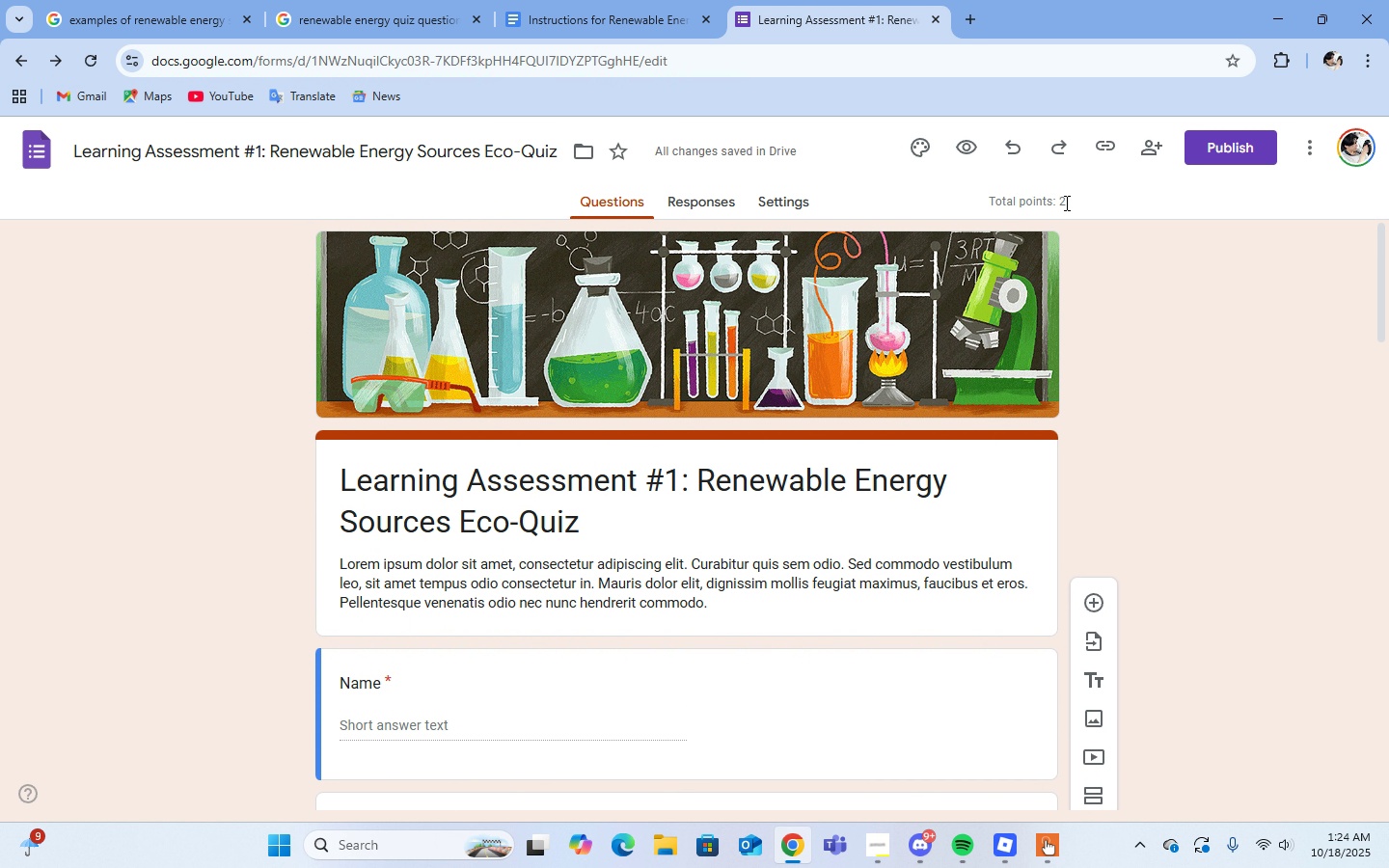 
left_click([1065, 203])
 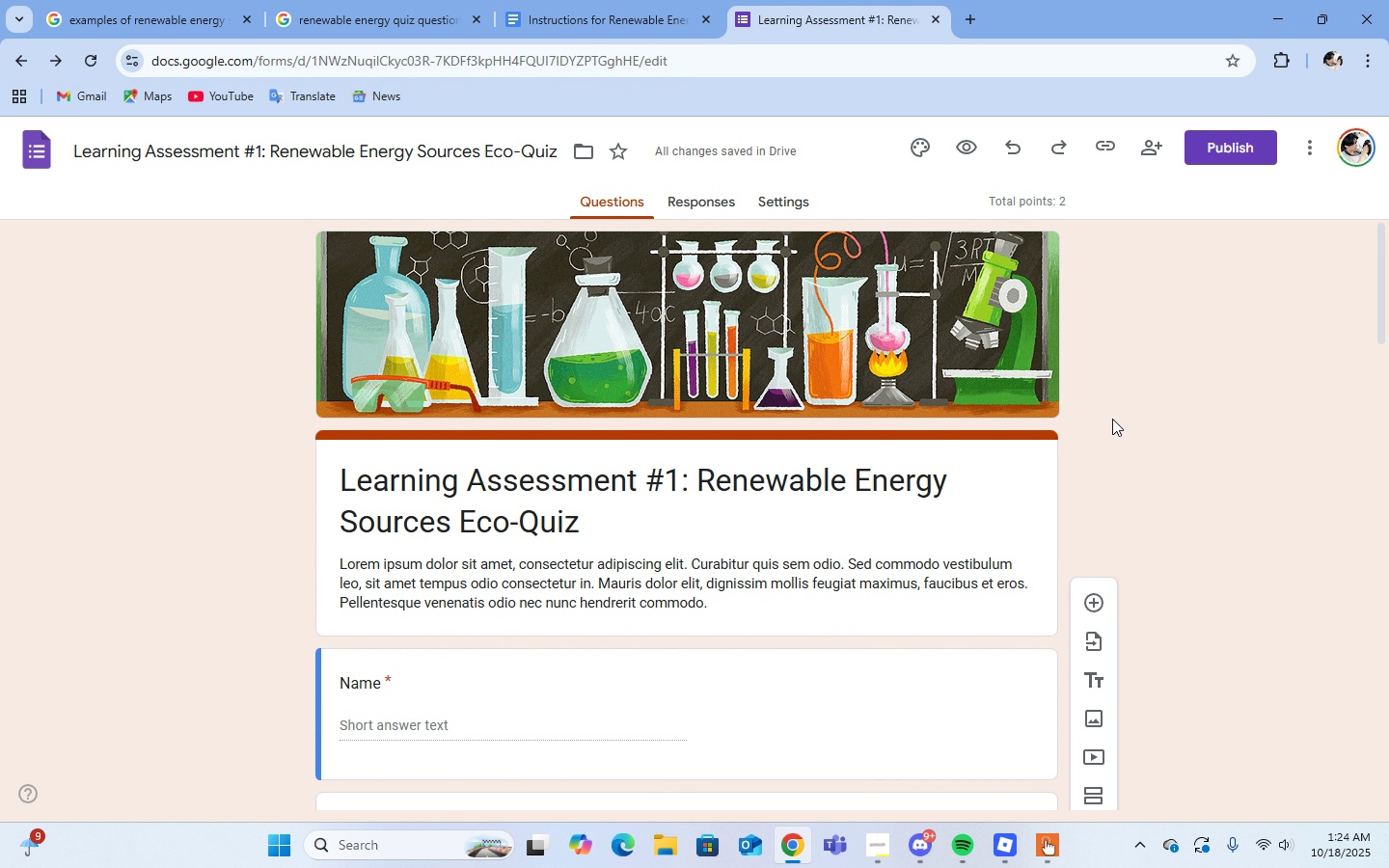 
scroll: coordinate [920, 435], scroll_direction: down, amount: 7.0
 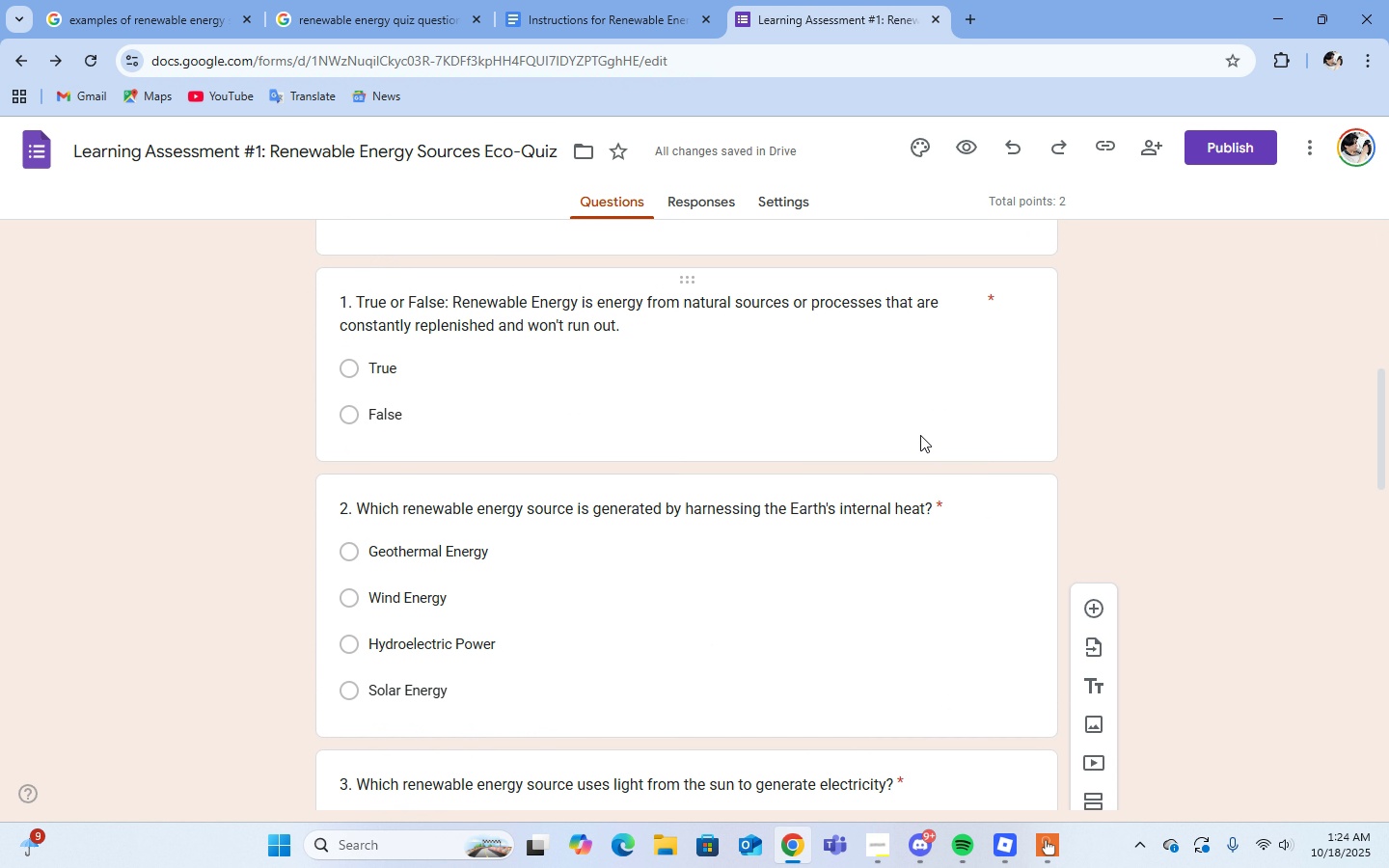 
scroll: coordinate [914, 431], scroll_direction: up, amount: 9.0
 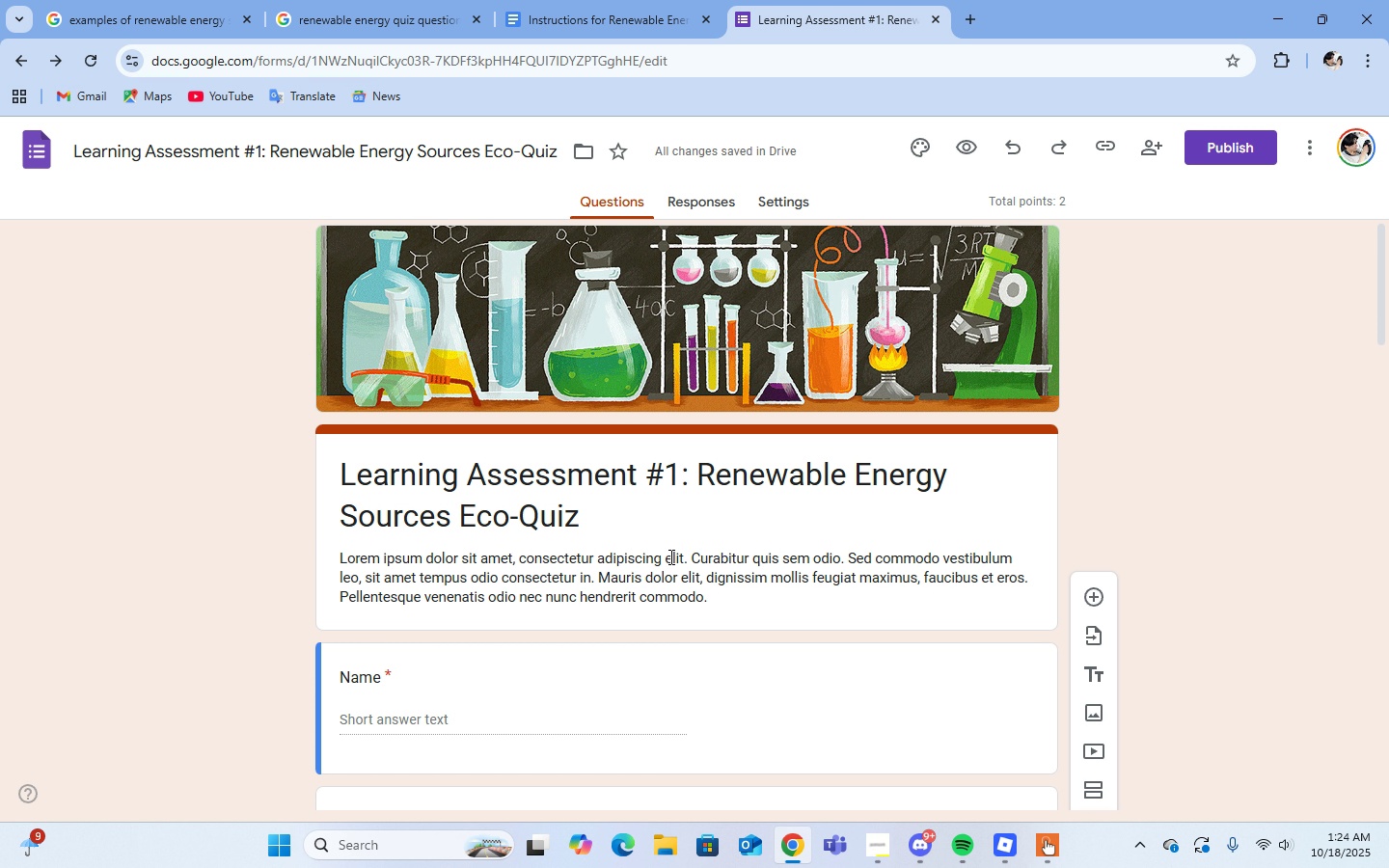 
scroll: coordinate [669, 556], scroll_direction: down, amount: 1.0
 